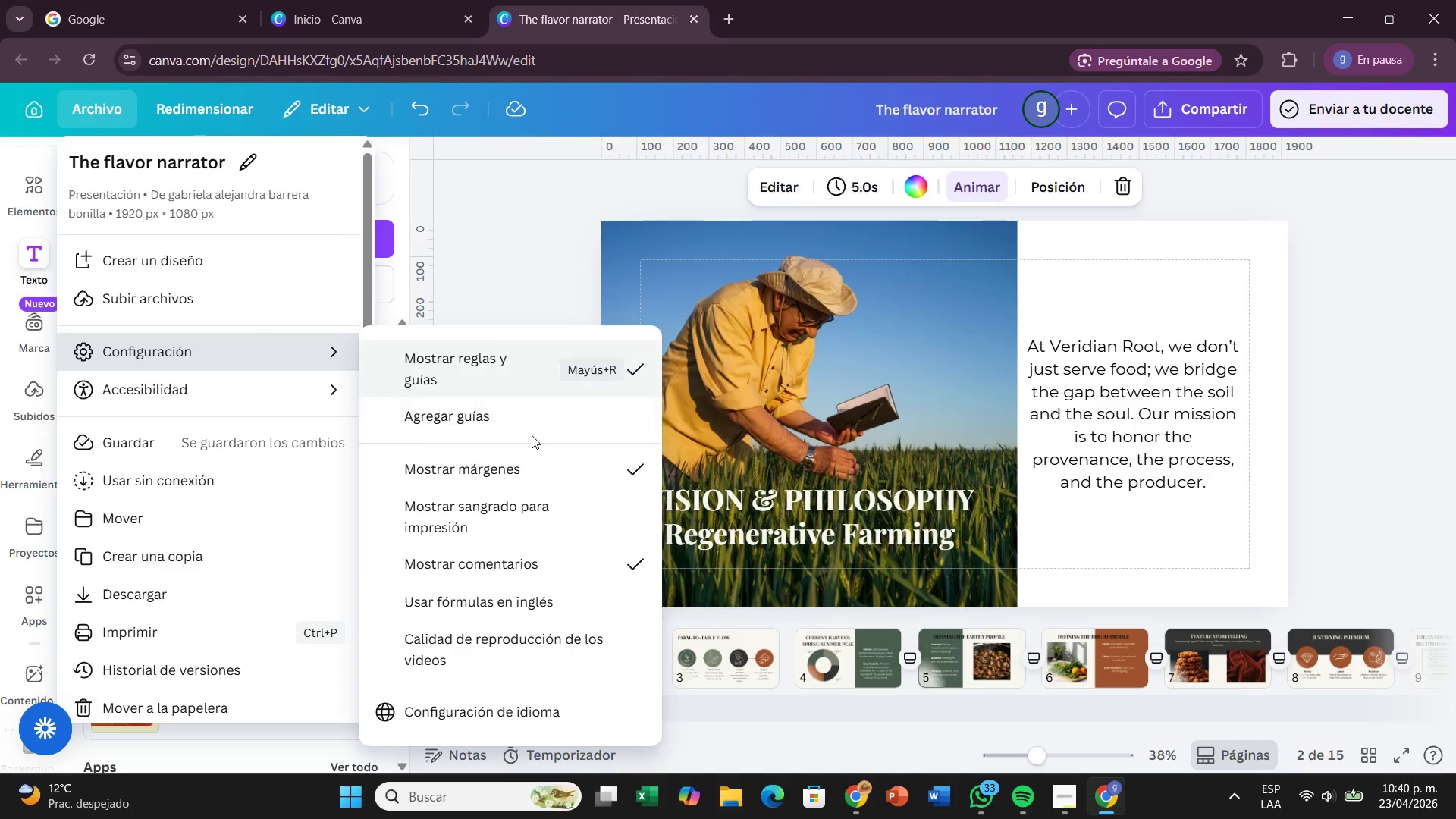 
left_click([542, 466])
 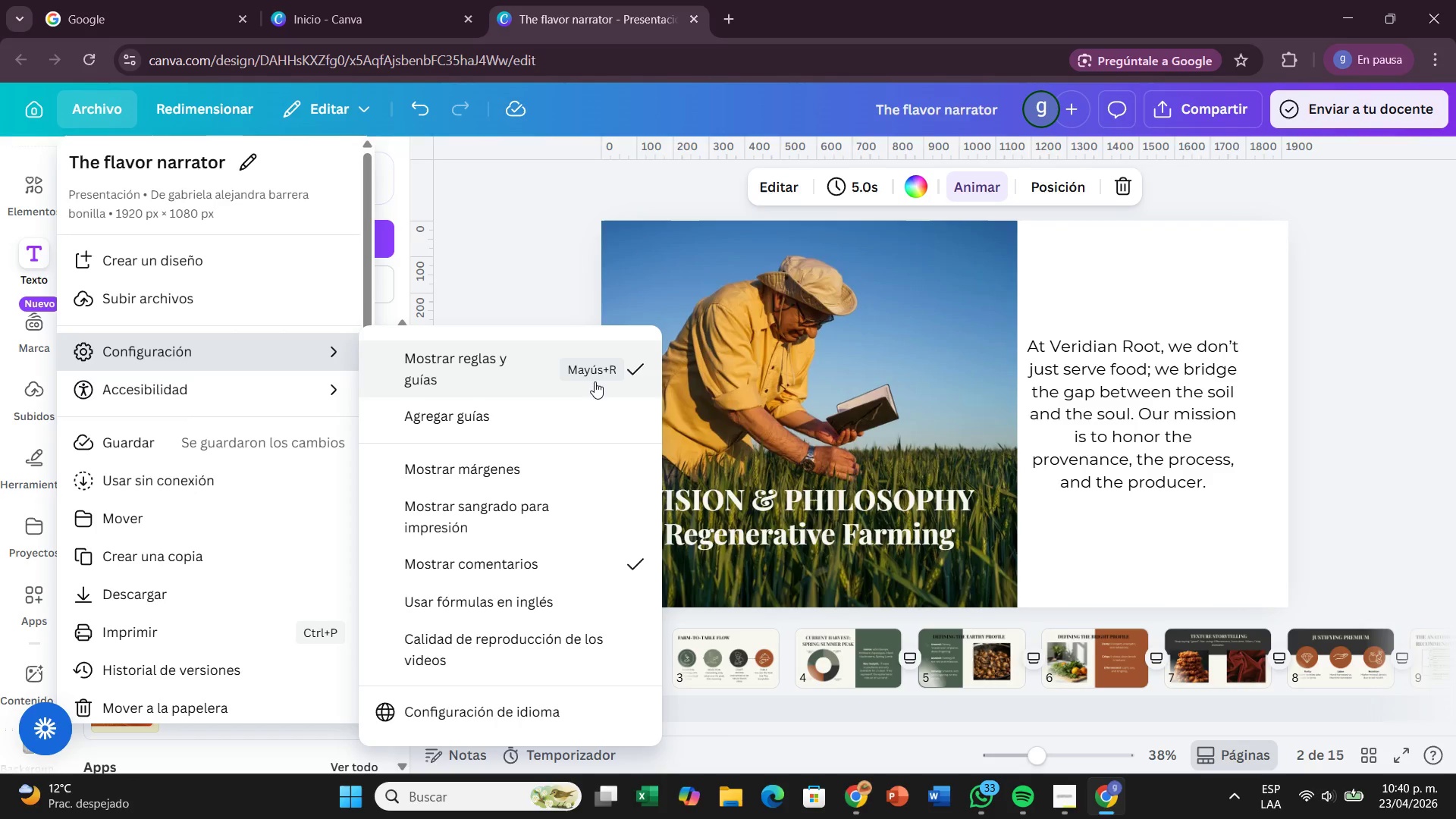 
left_click([595, 381])
 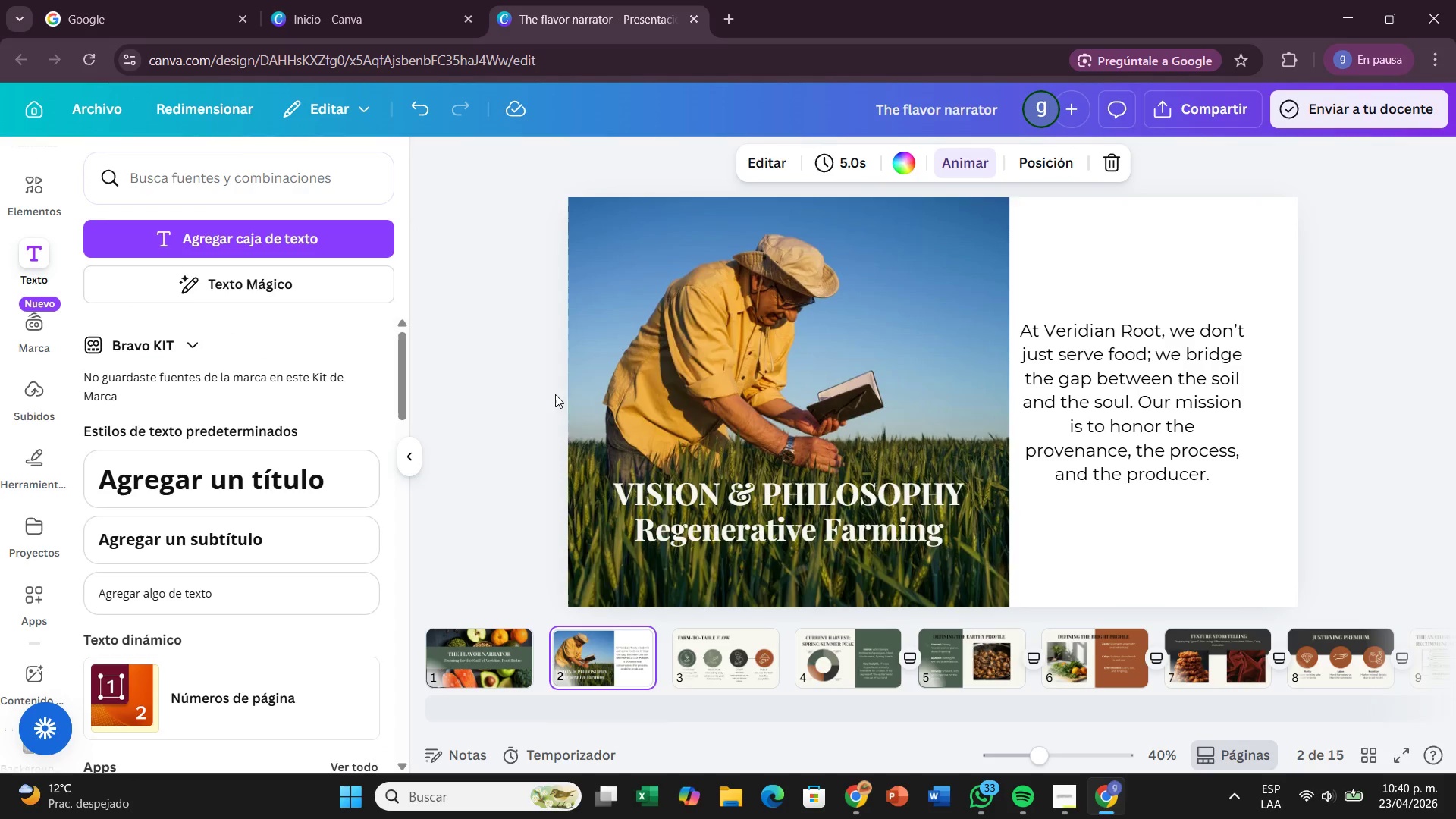 
left_click([479, 409])
 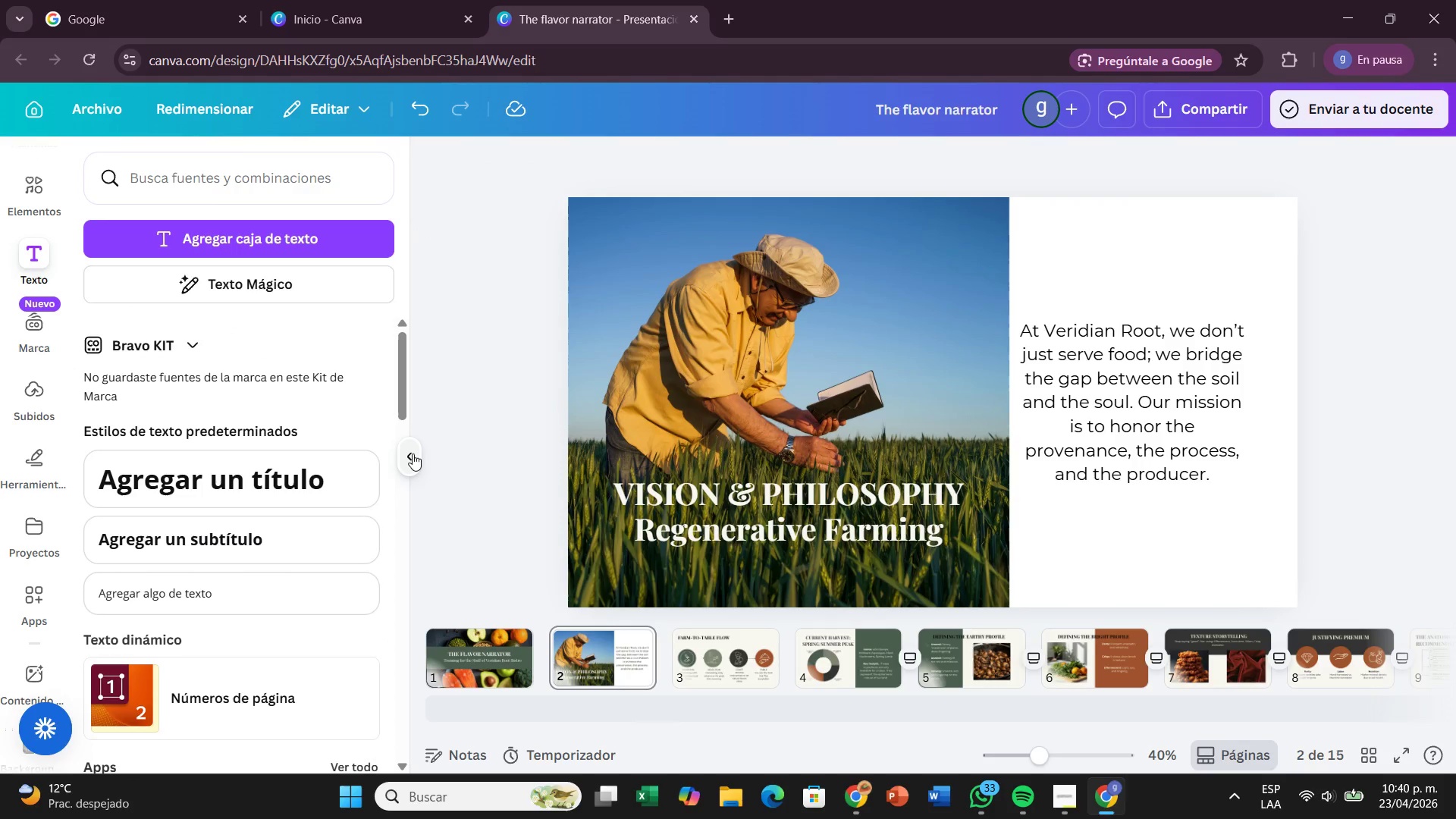 
left_click([413, 452])
 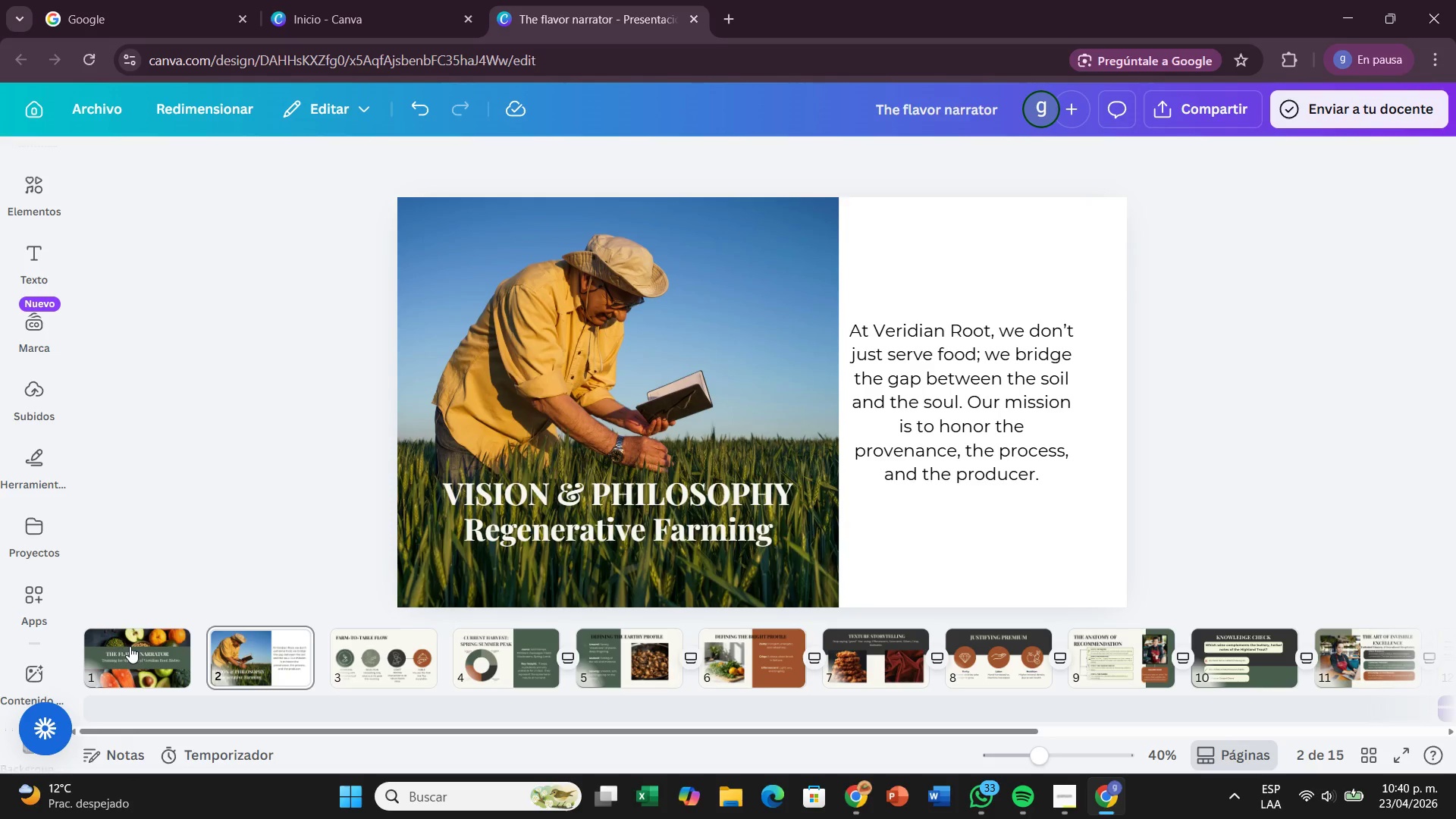 
left_click([119, 646])
 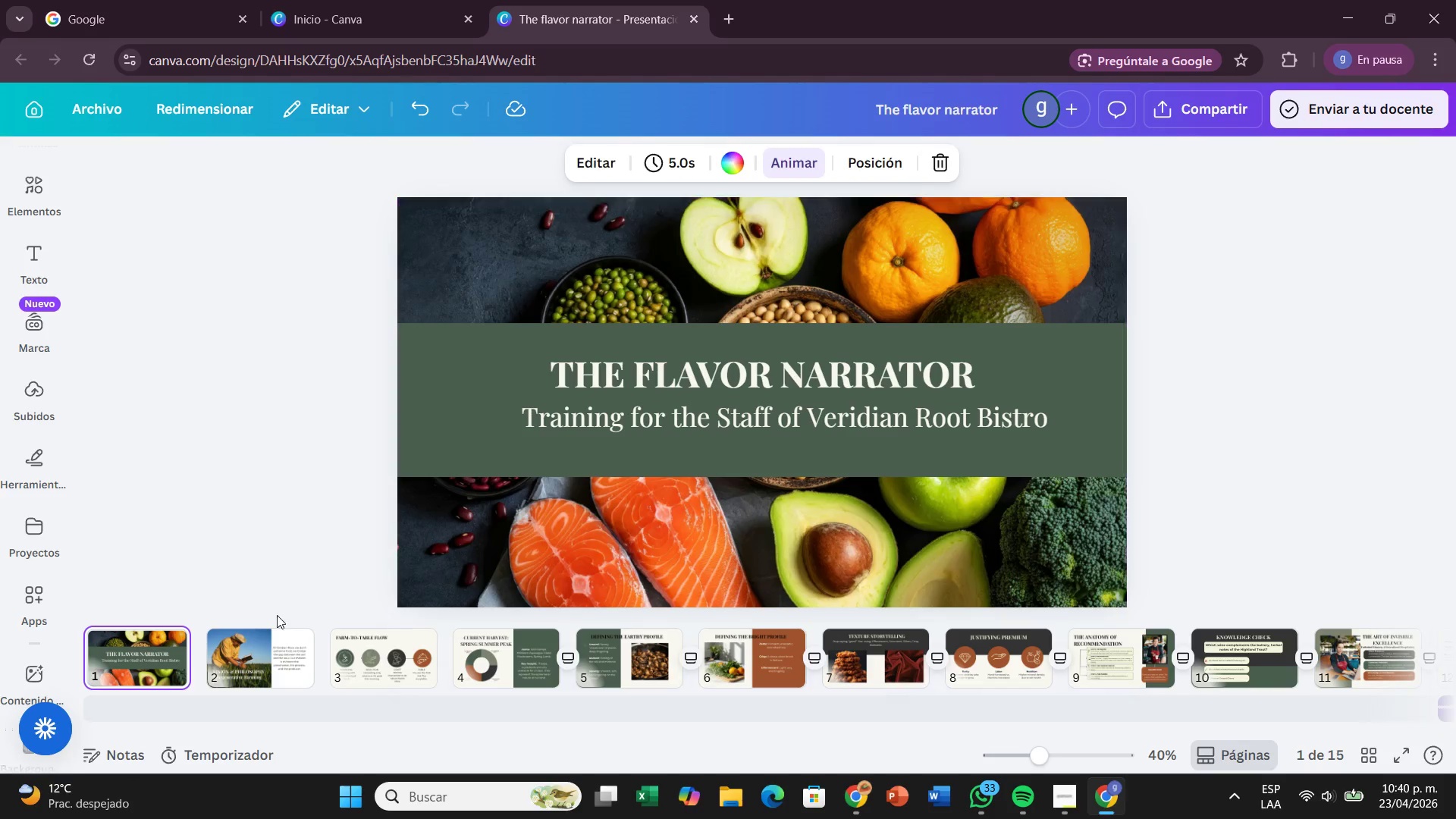 
left_click([212, 656])
 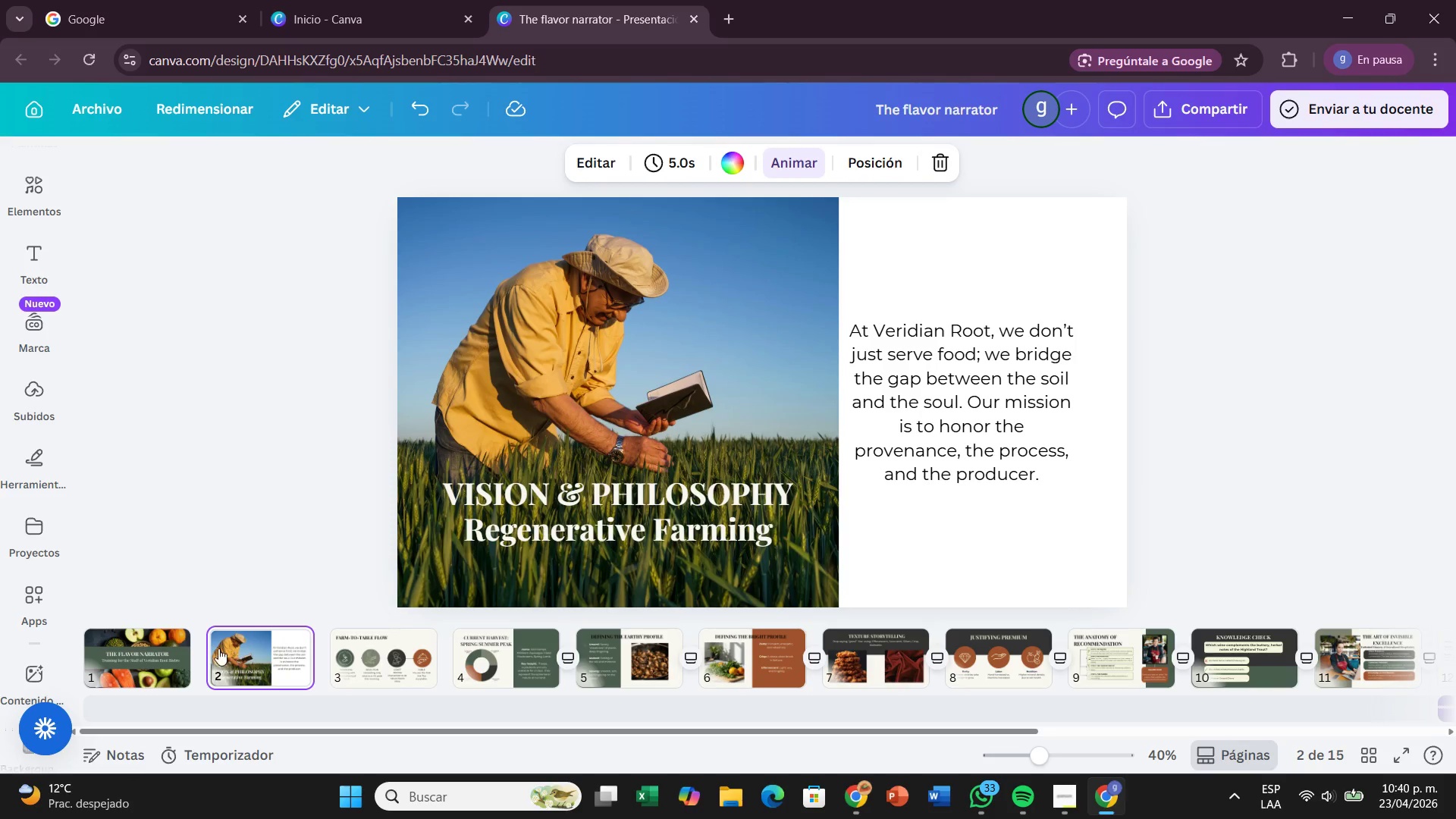 
left_click([145, 648])
 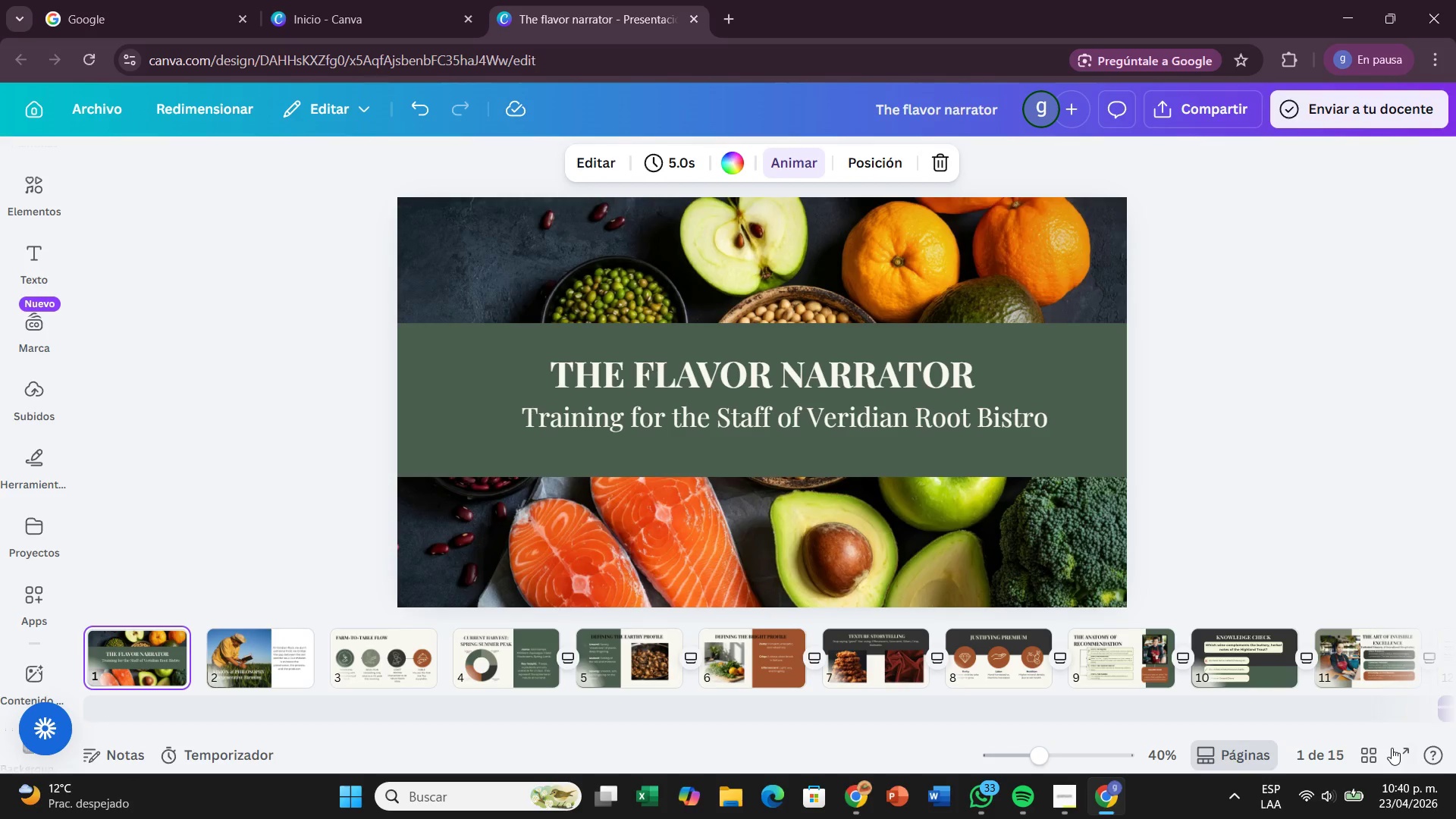 
left_click([1392, 748])
 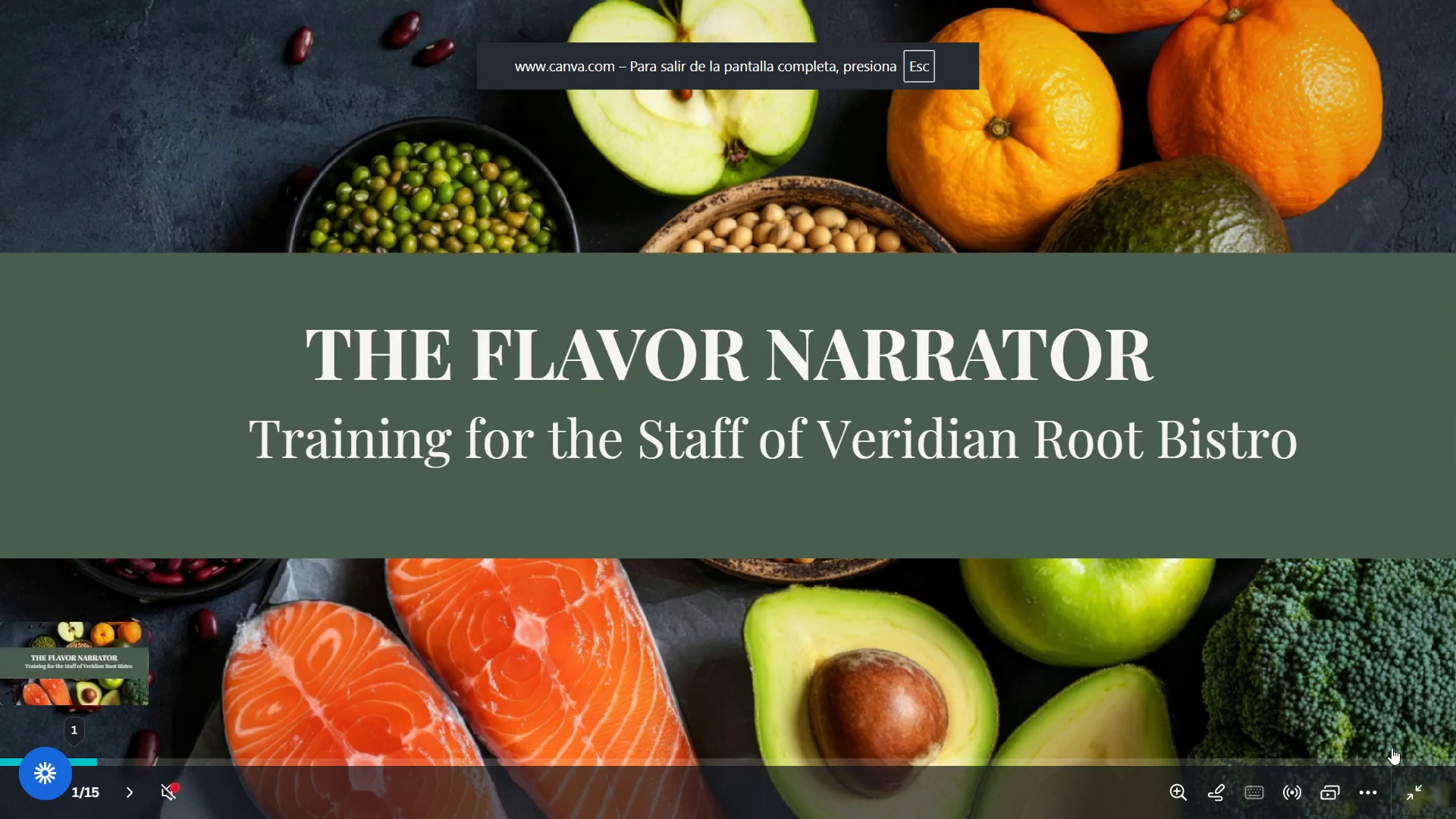 
key(ArrowRight)
 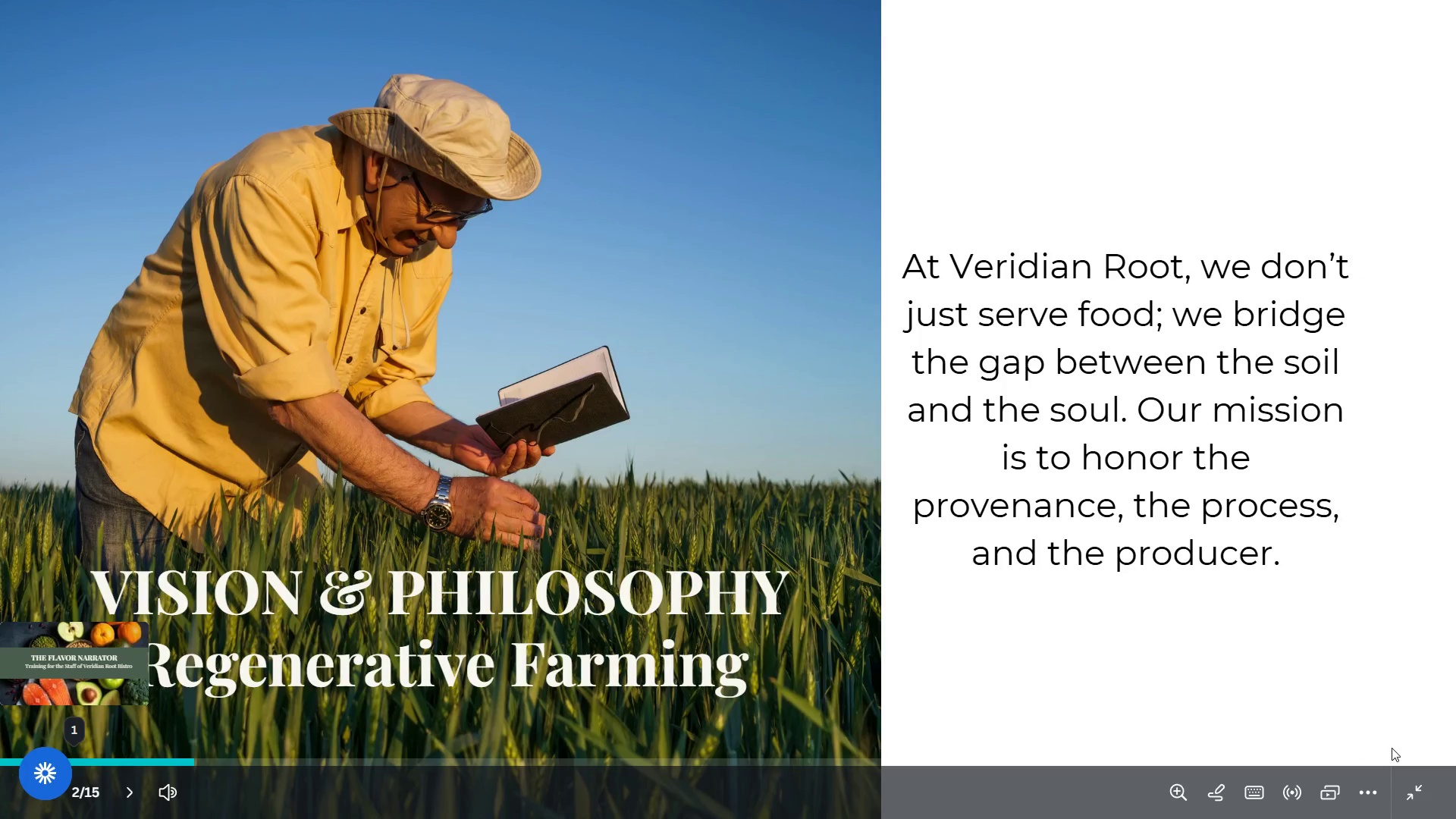 
wait(12.22)
 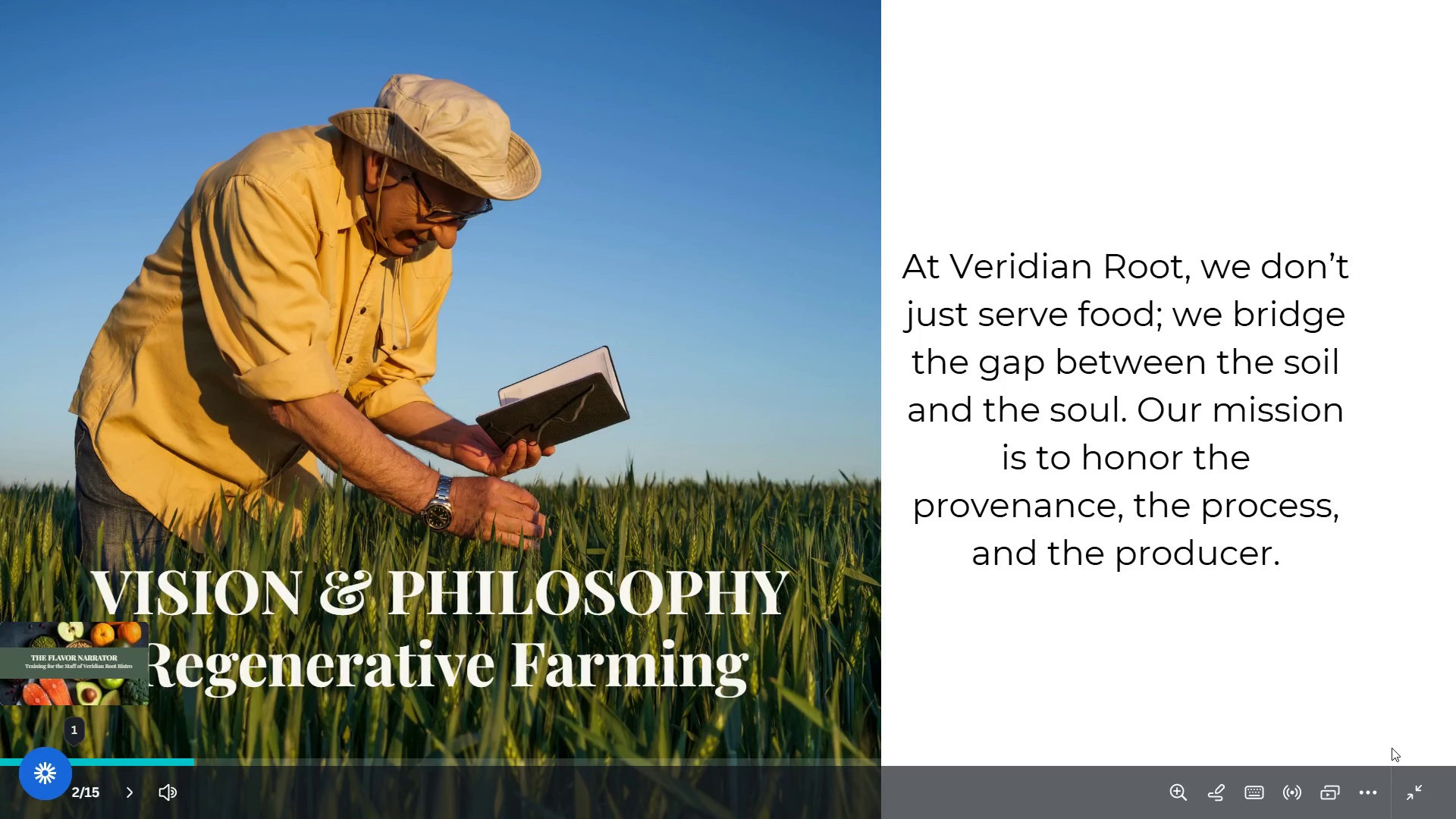 
left_click([1423, 783])
 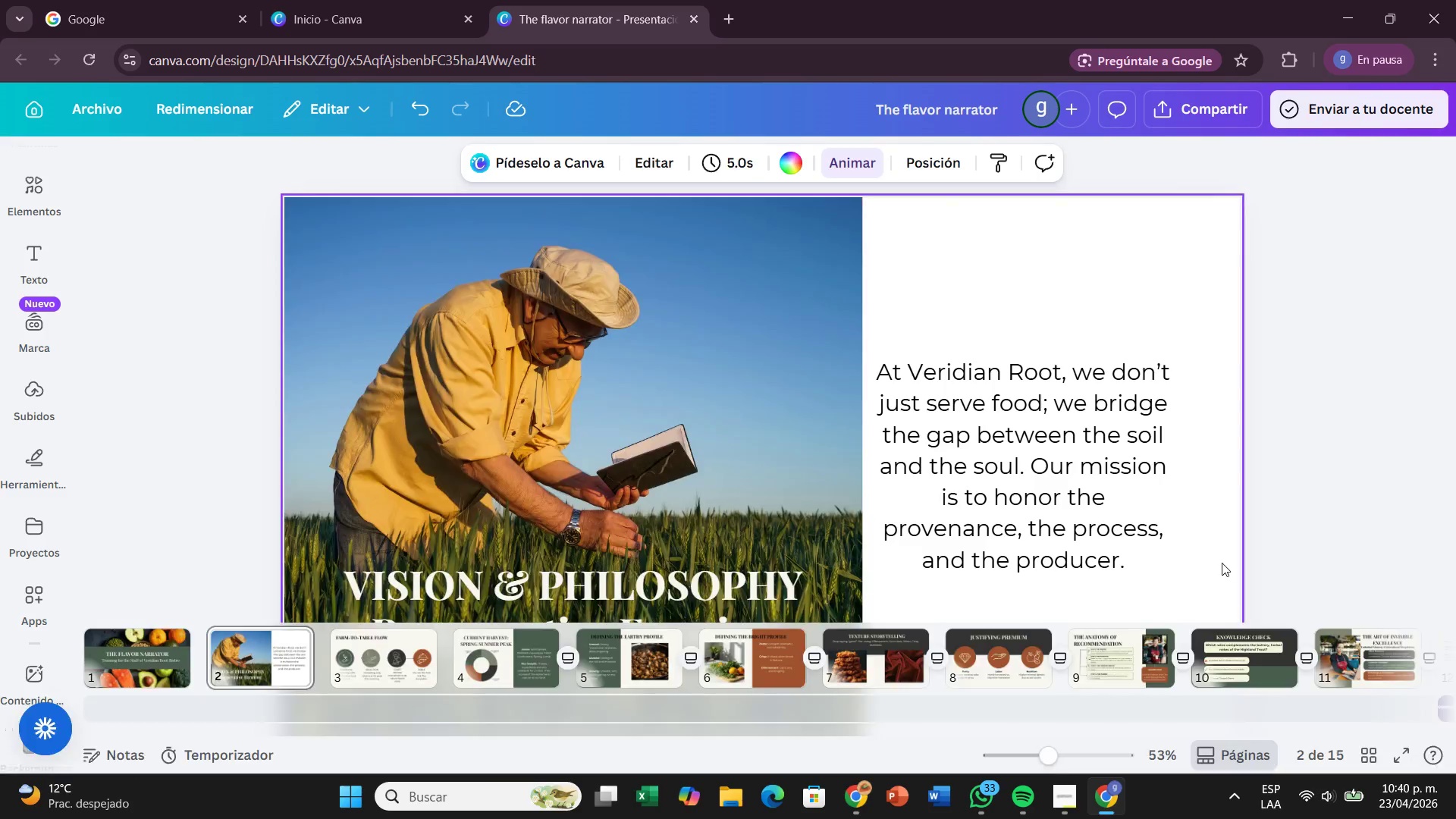 
left_click([1089, 529])
 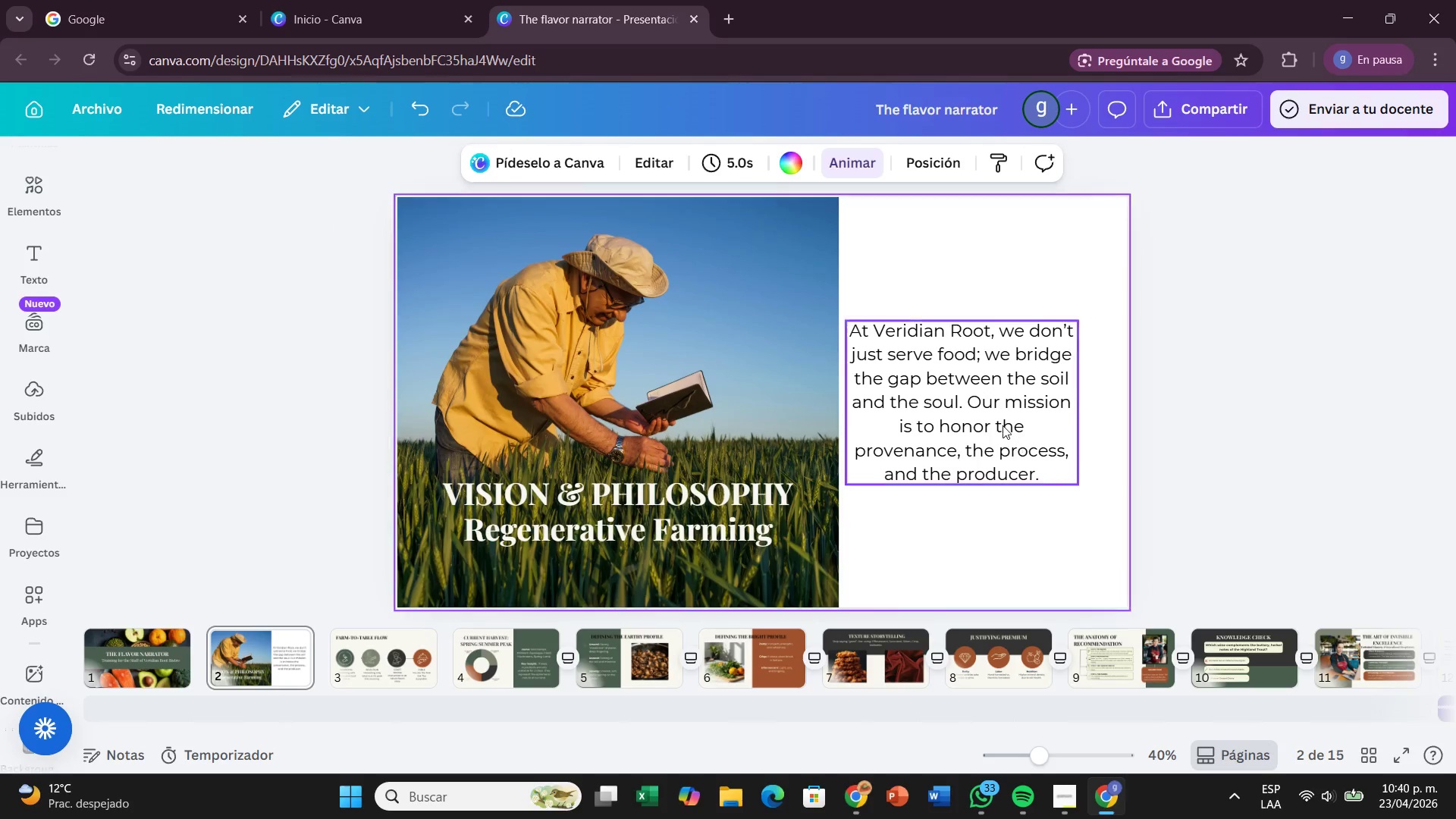 
left_click([1002, 425])
 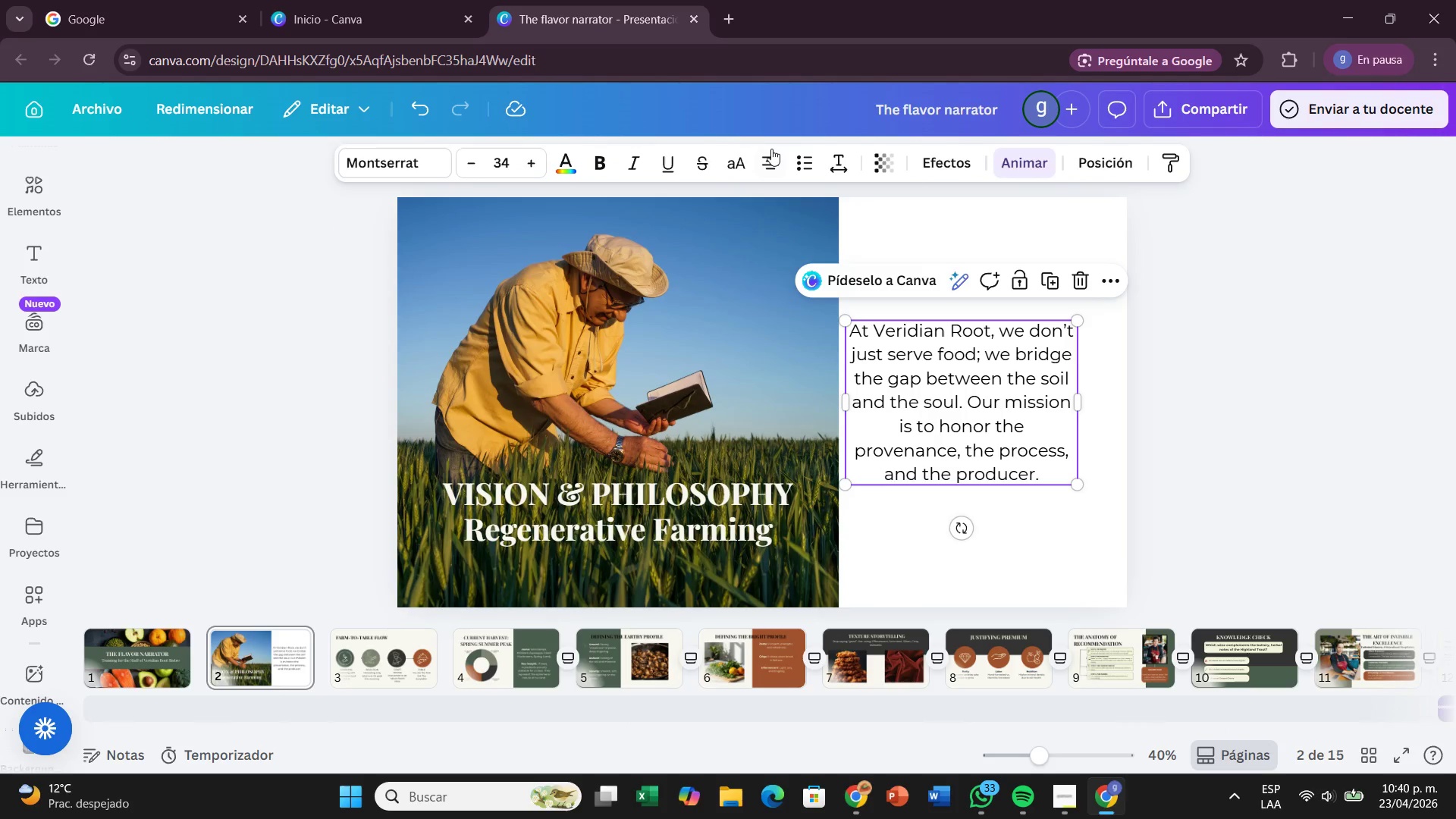 
left_click([770, 152])
 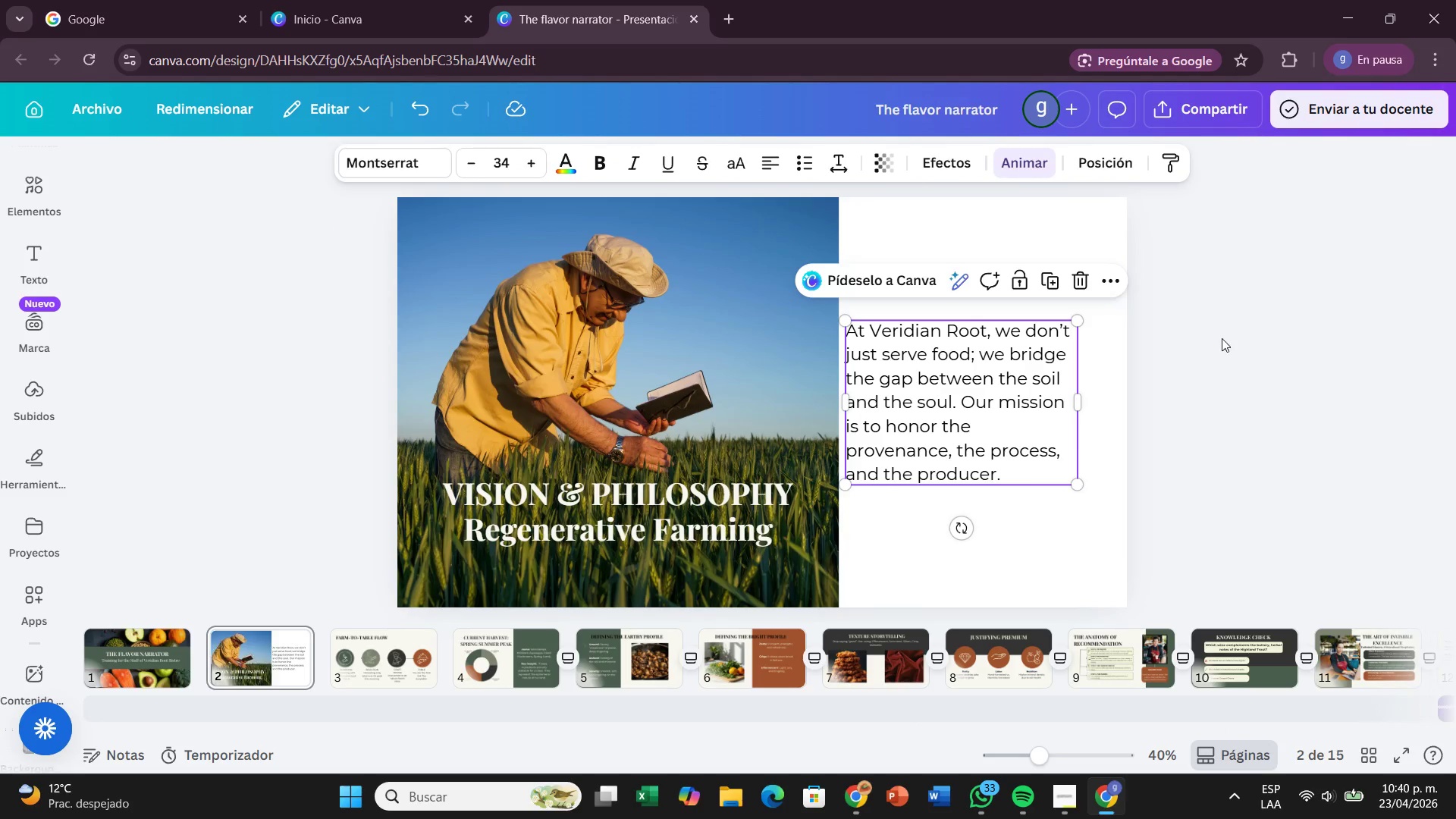 
left_click([1222, 338])
 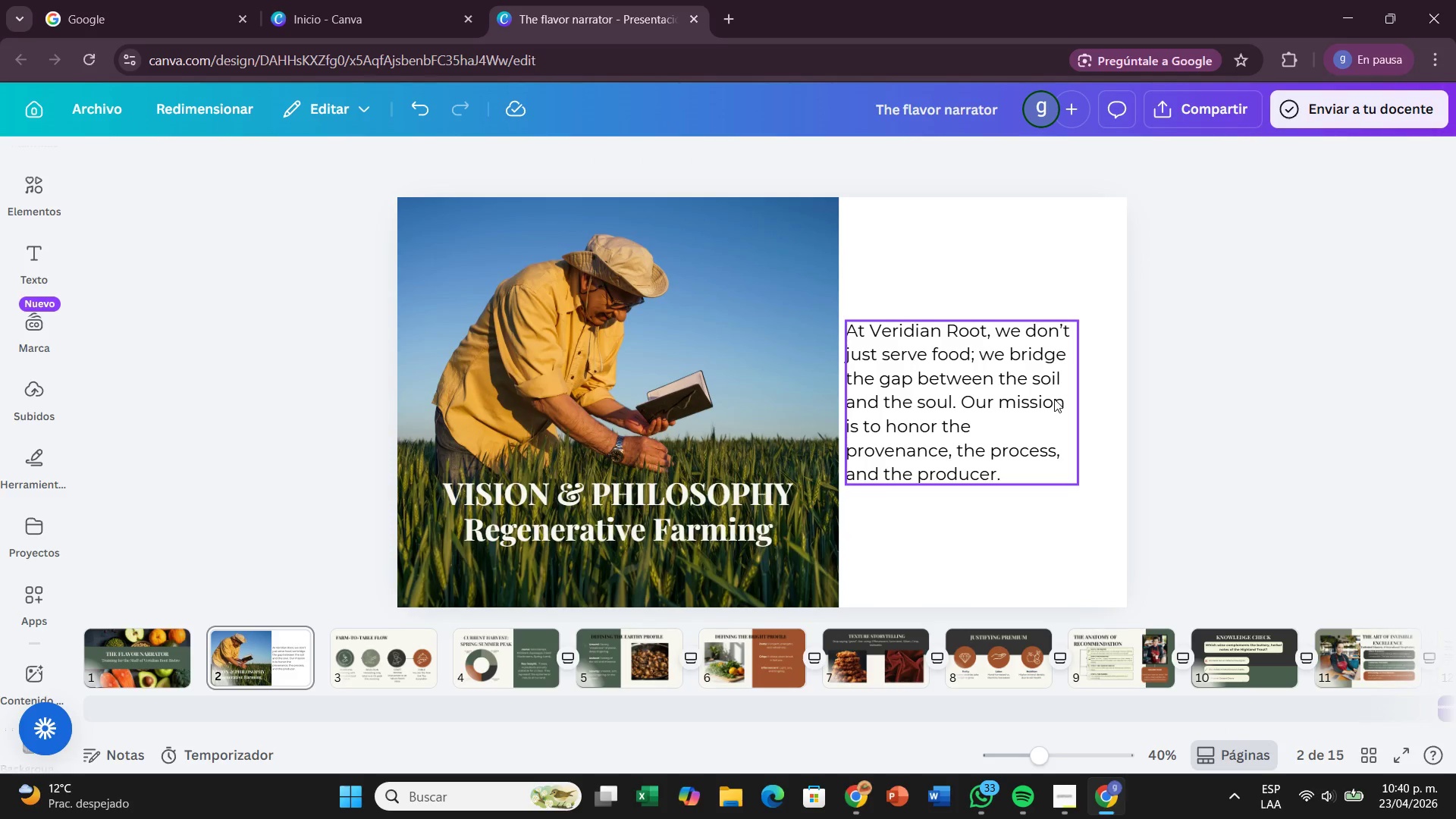 
left_click_drag(start_coordinate=[1054, 399], to_coordinate=[1062, 400])
 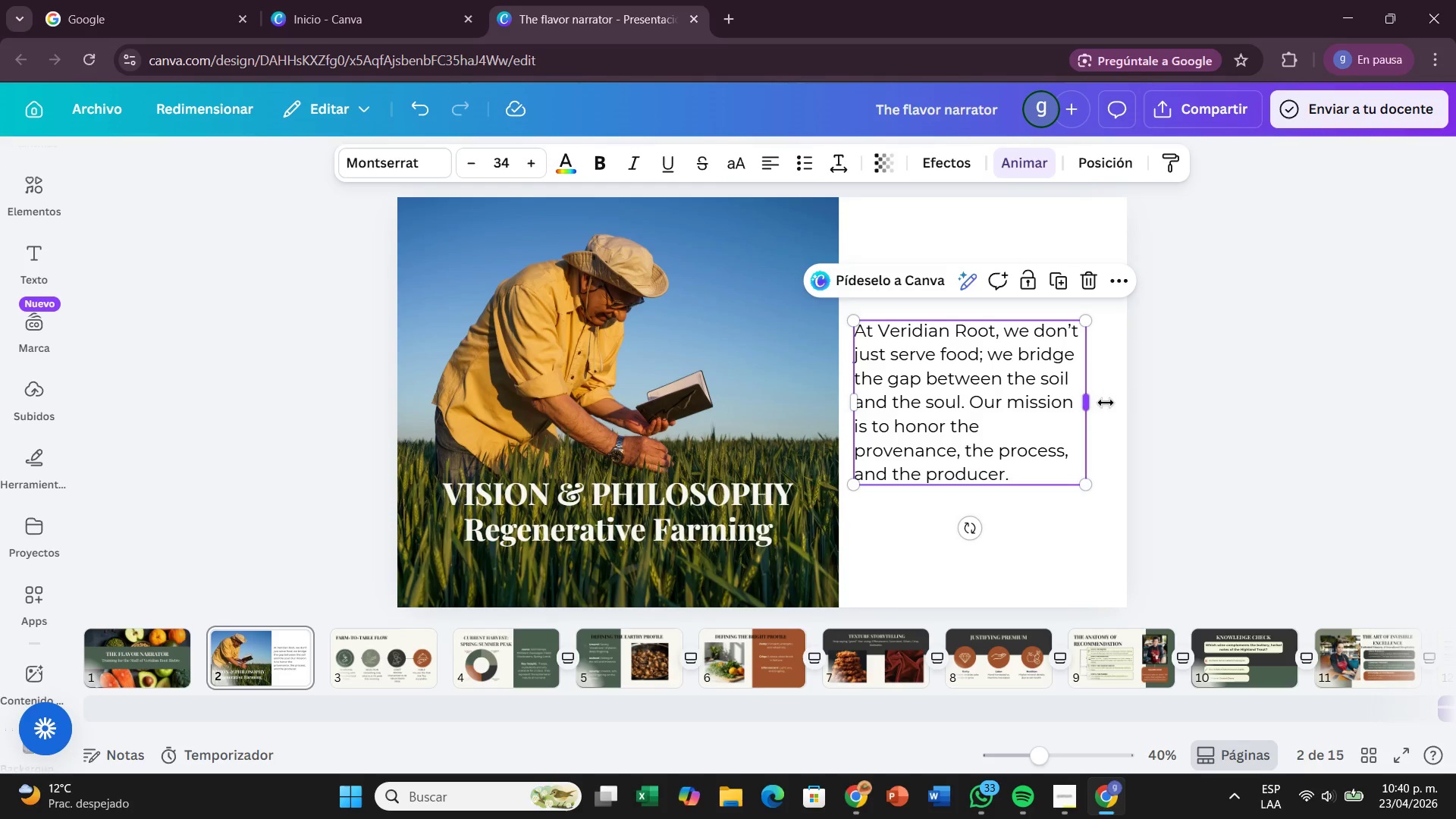 
left_click([1272, 396])
 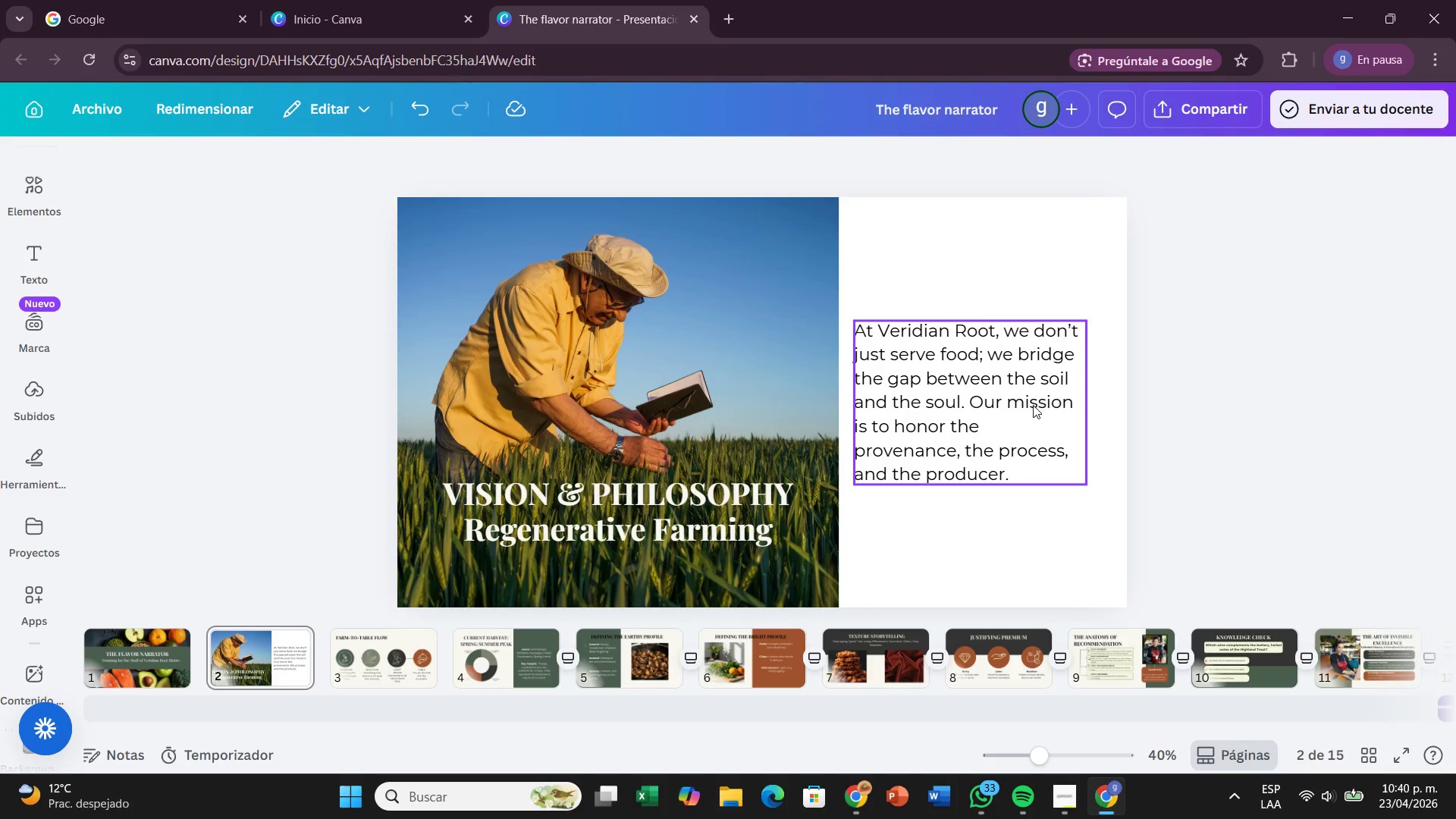 
left_click_drag(start_coordinate=[1033, 405], to_coordinate=[1026, 406])
 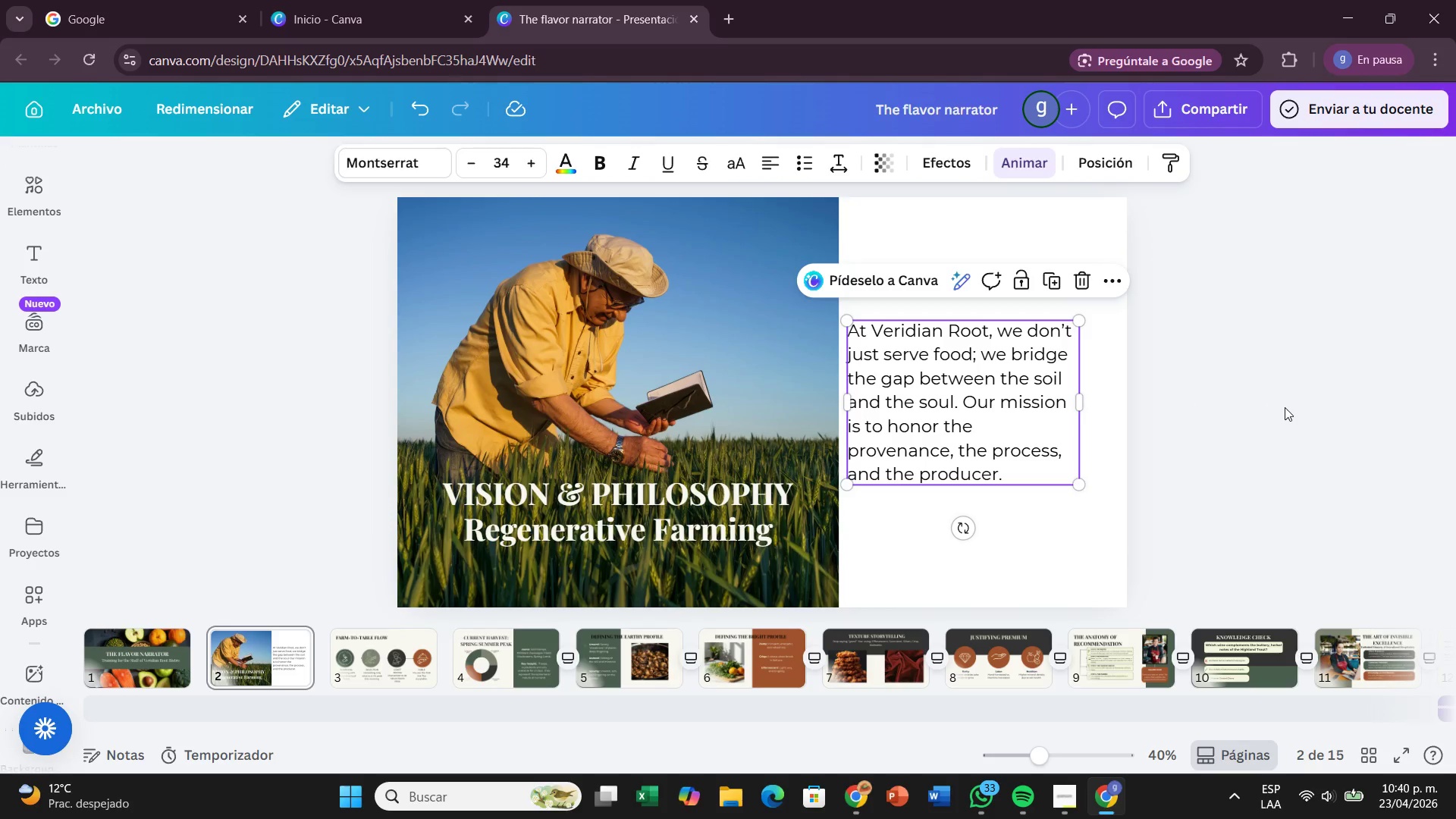 
left_click([1285, 407])
 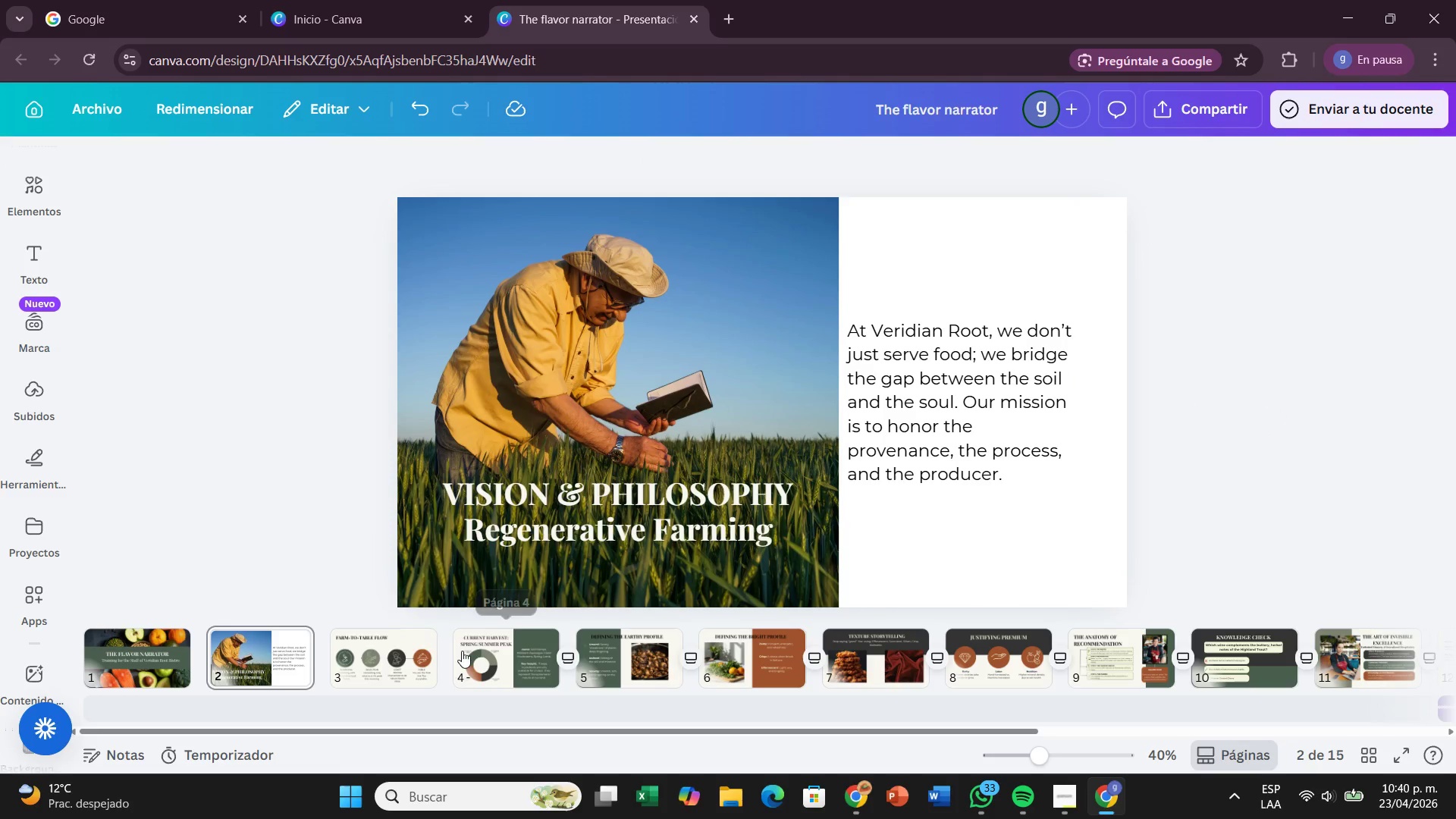 
left_click([413, 651])
 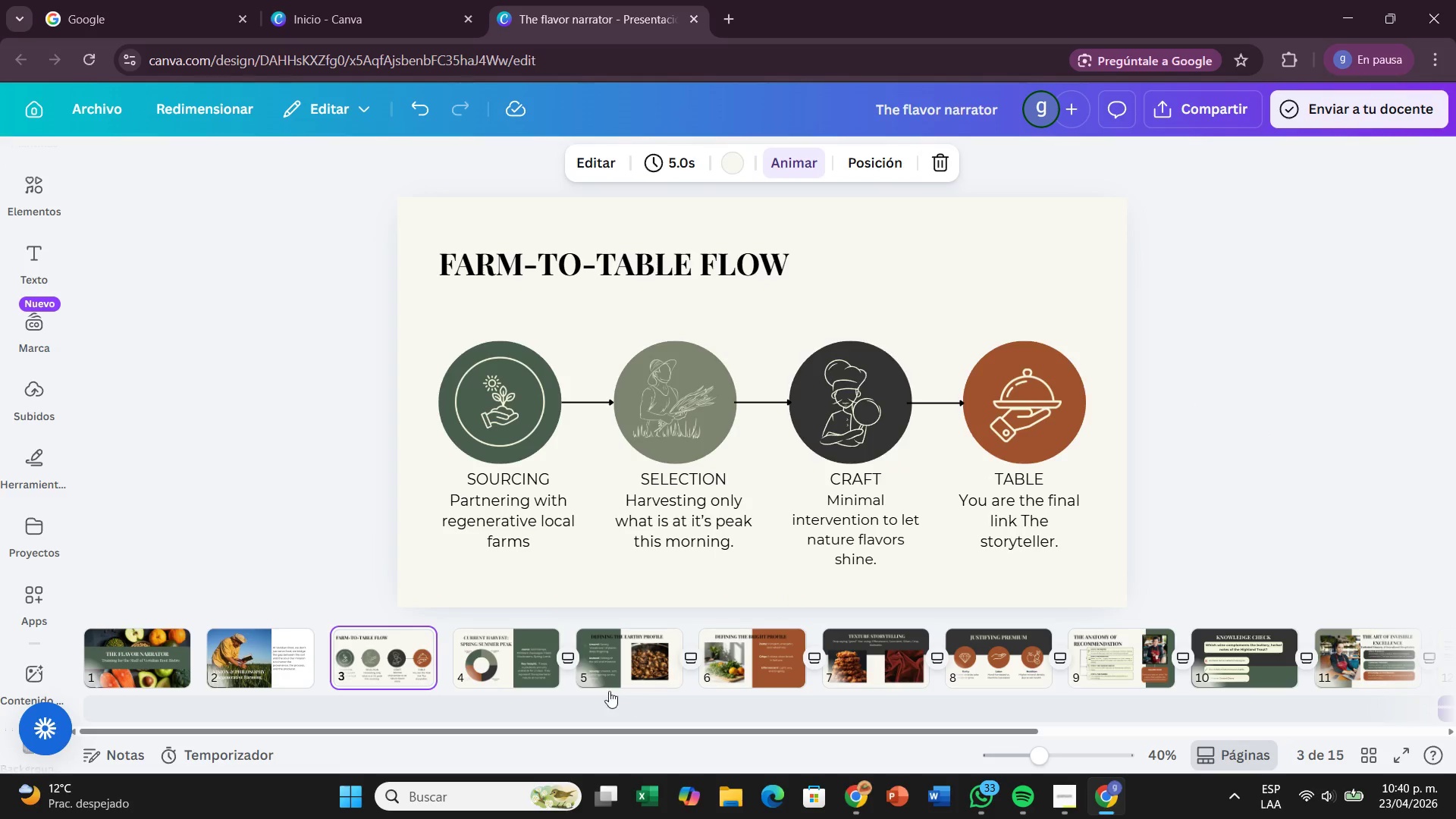 
left_click([538, 666])
 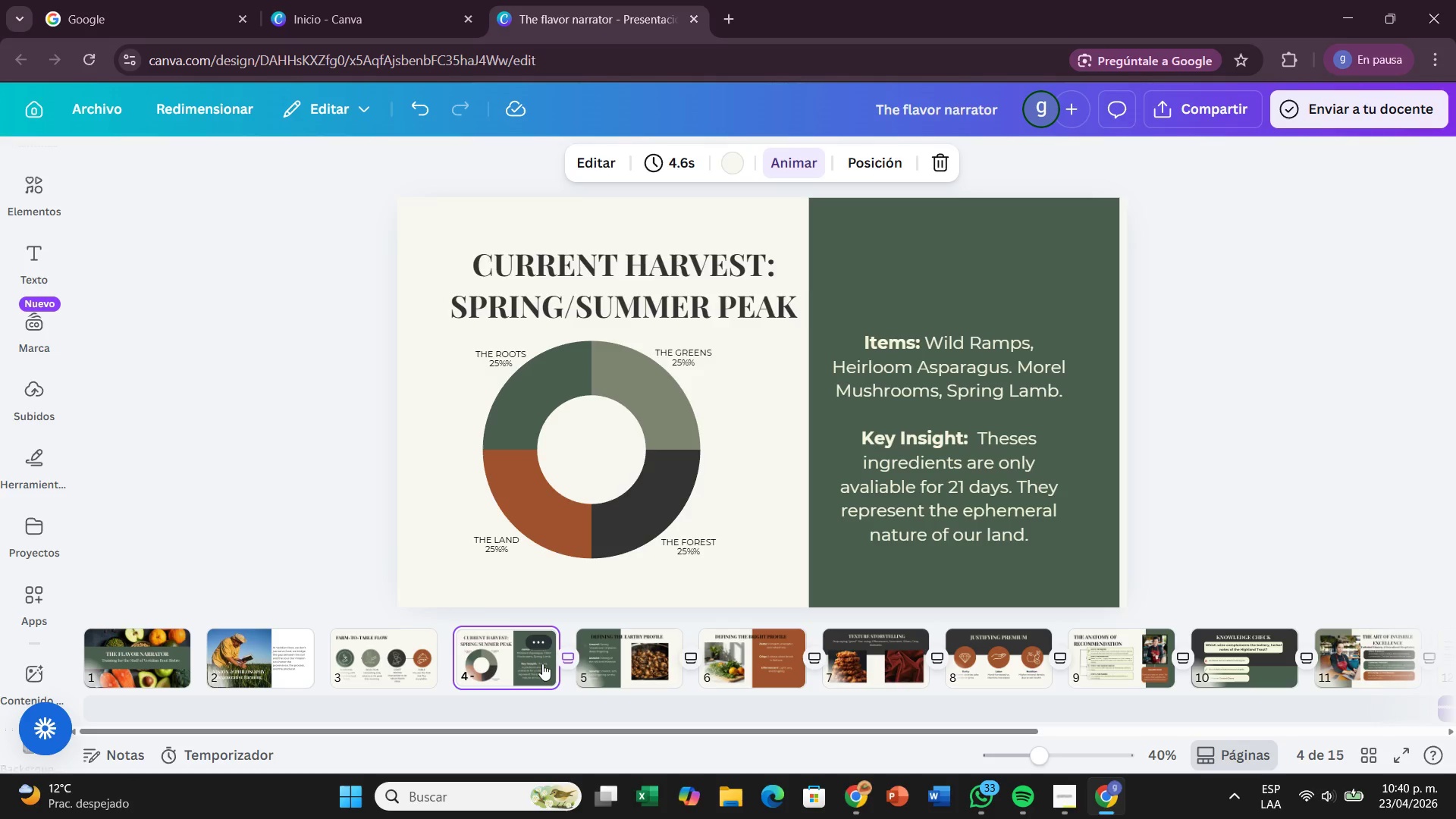 
left_click([605, 651])
 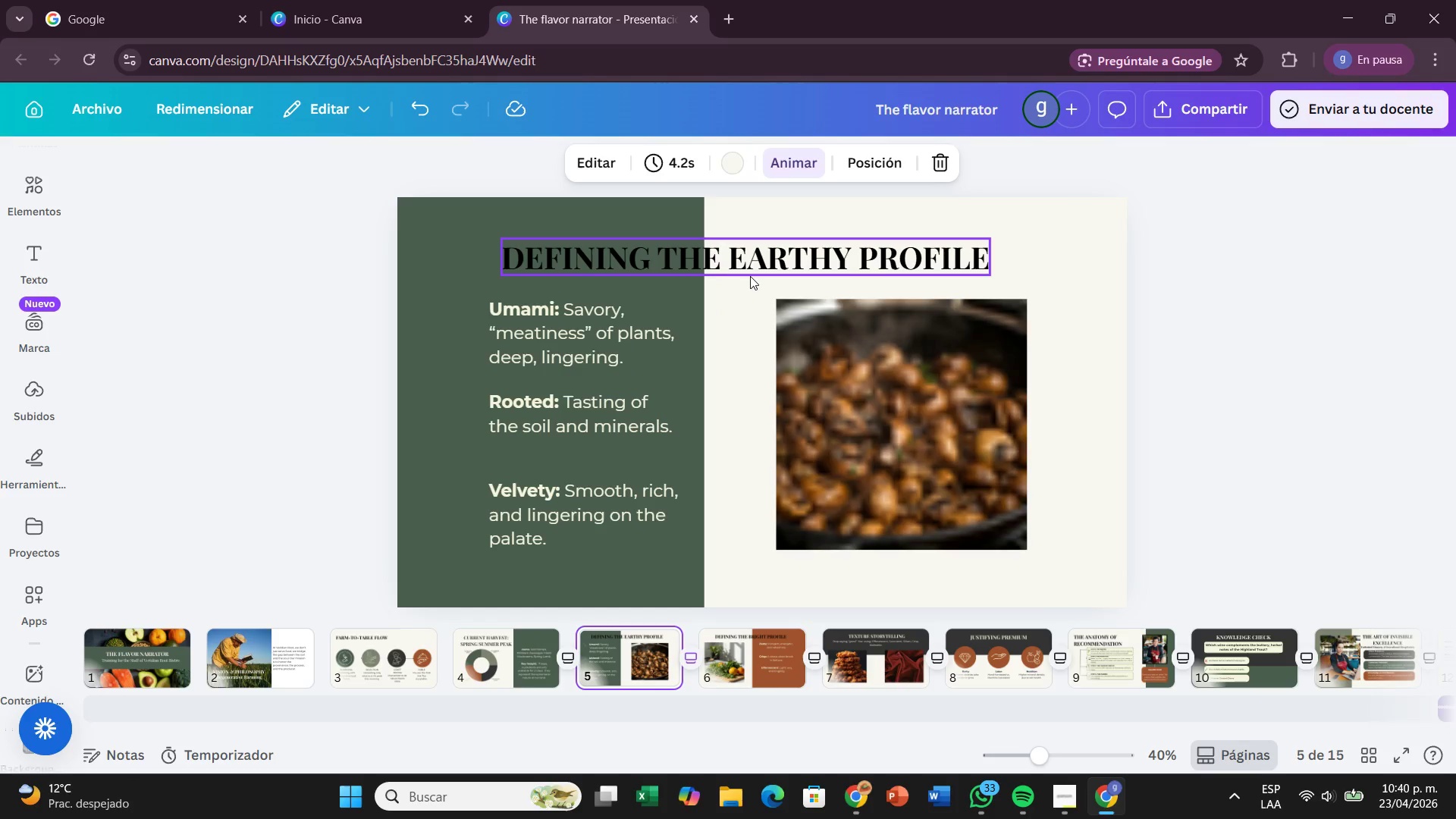 
left_click([750, 275])
 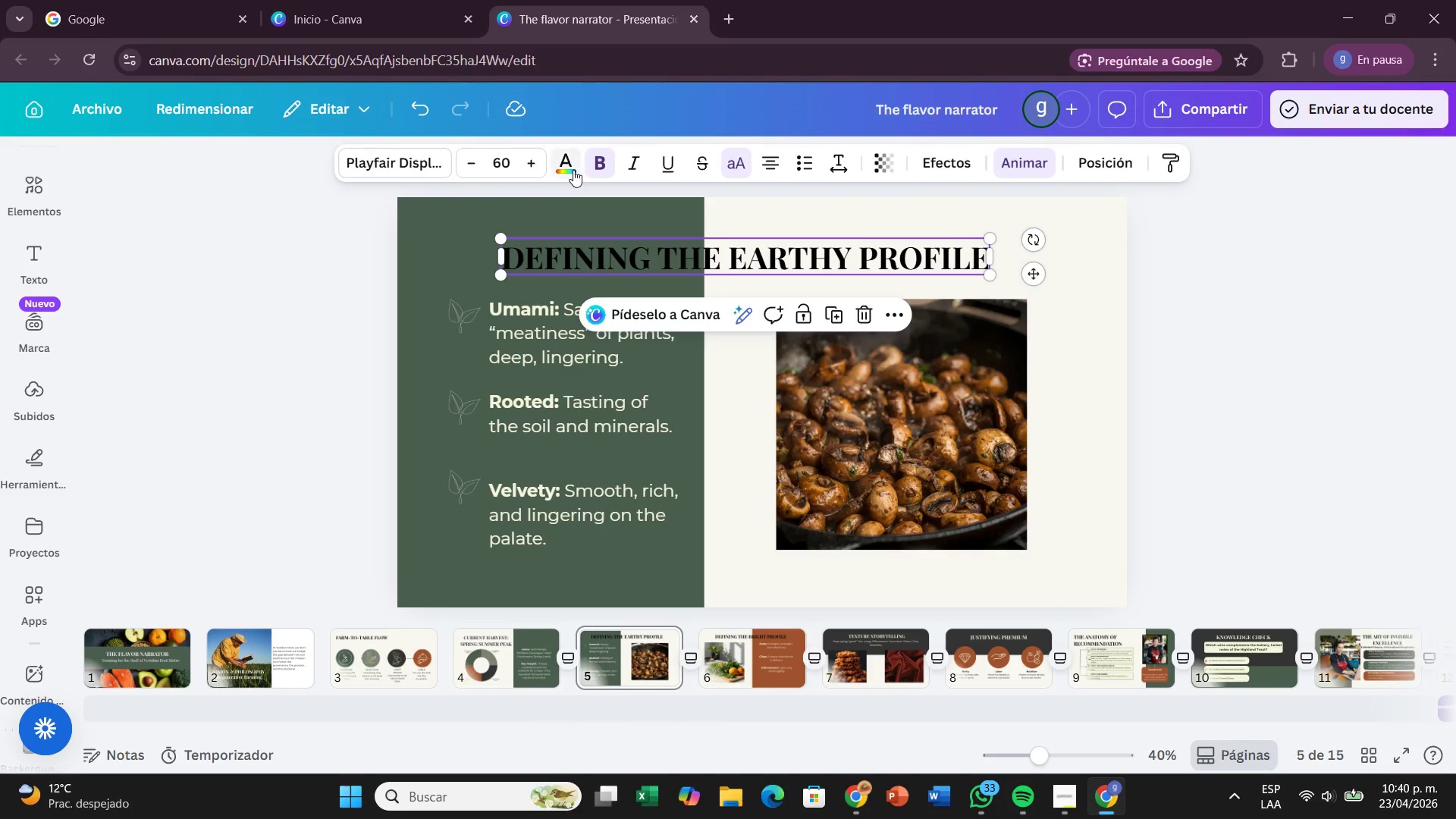 
left_click([573, 169])
 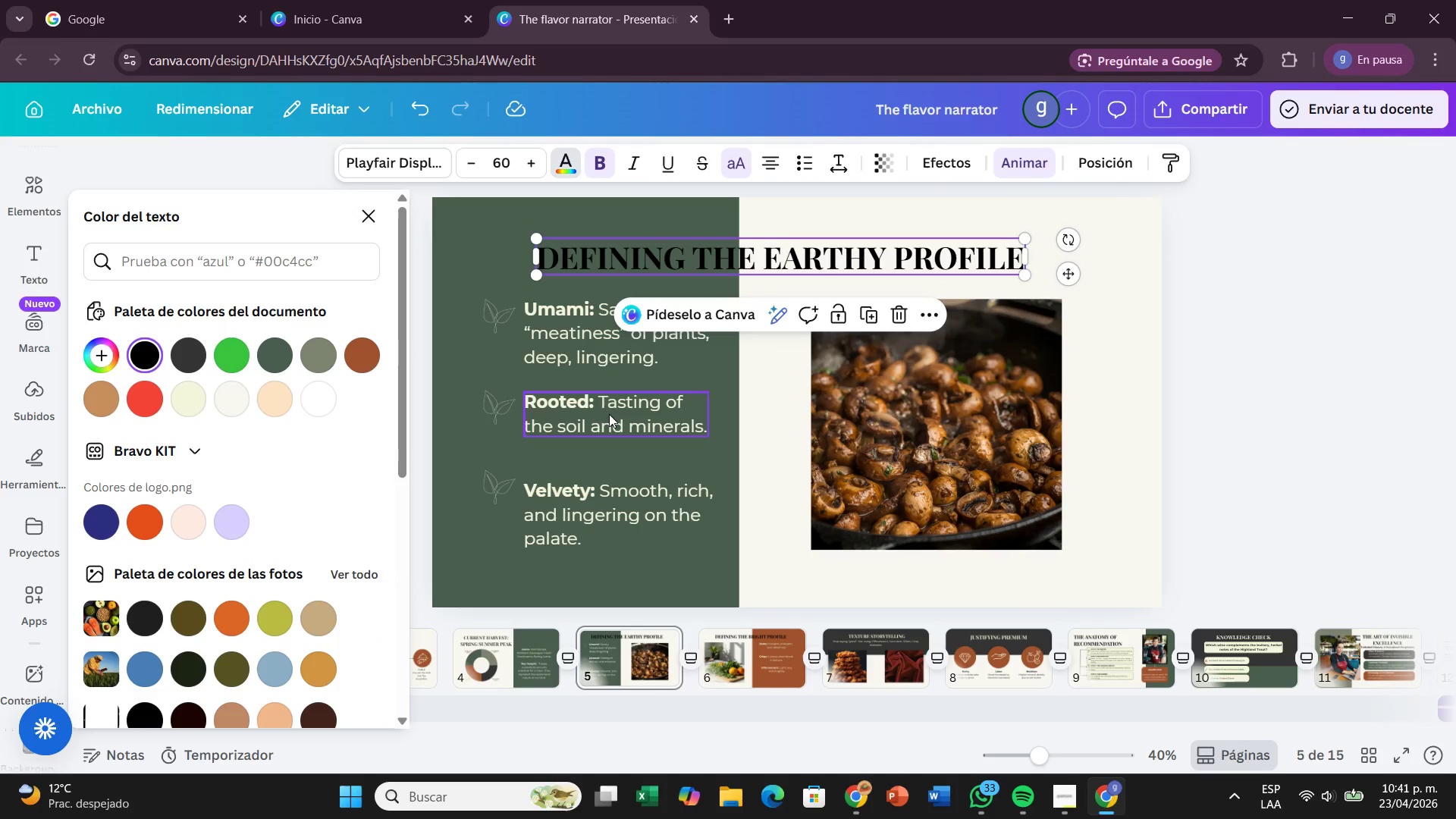 
wait(8.17)
 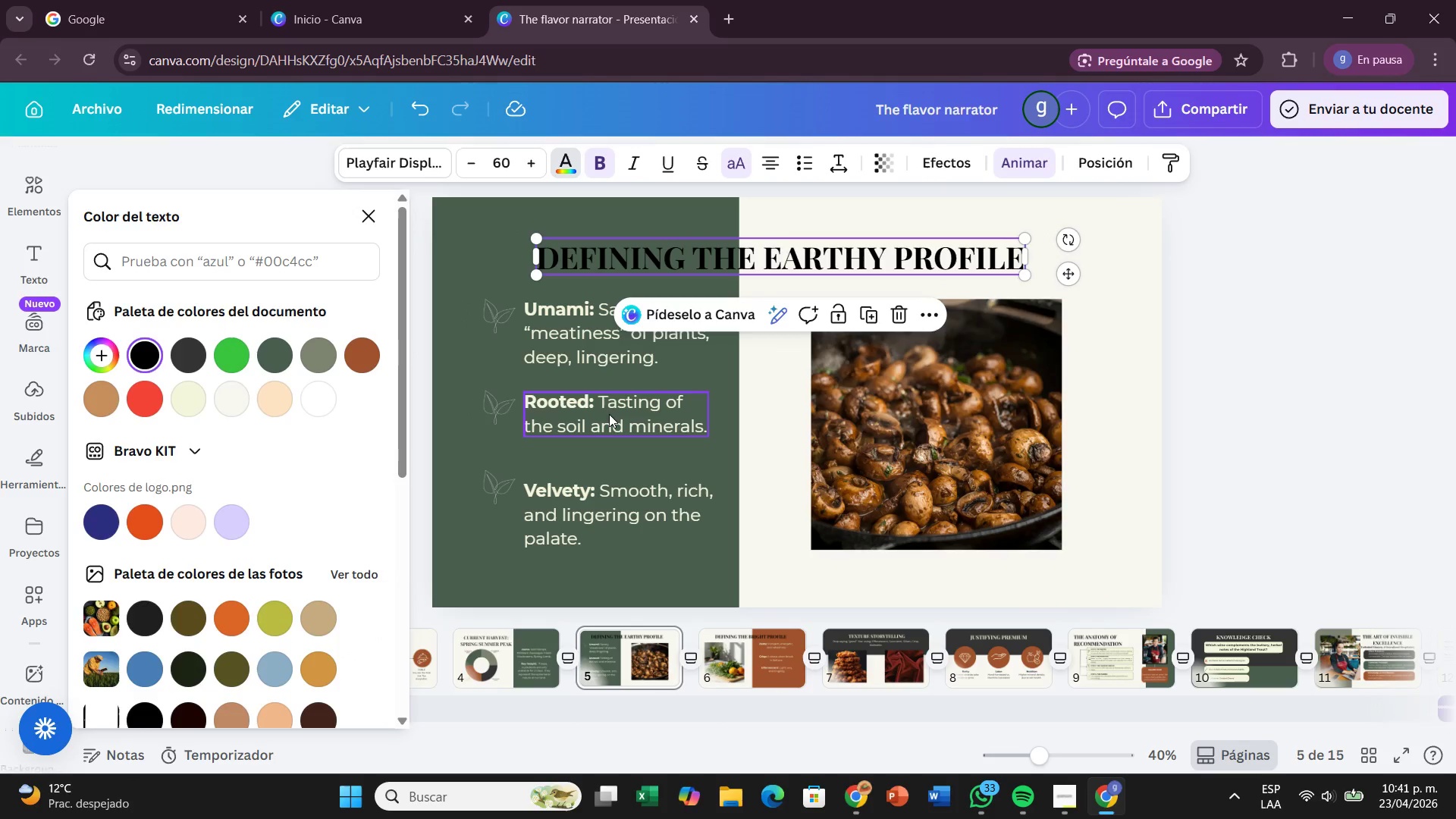 
left_click_drag(start_coordinate=[539, 262], to_coordinate=[627, 268])
 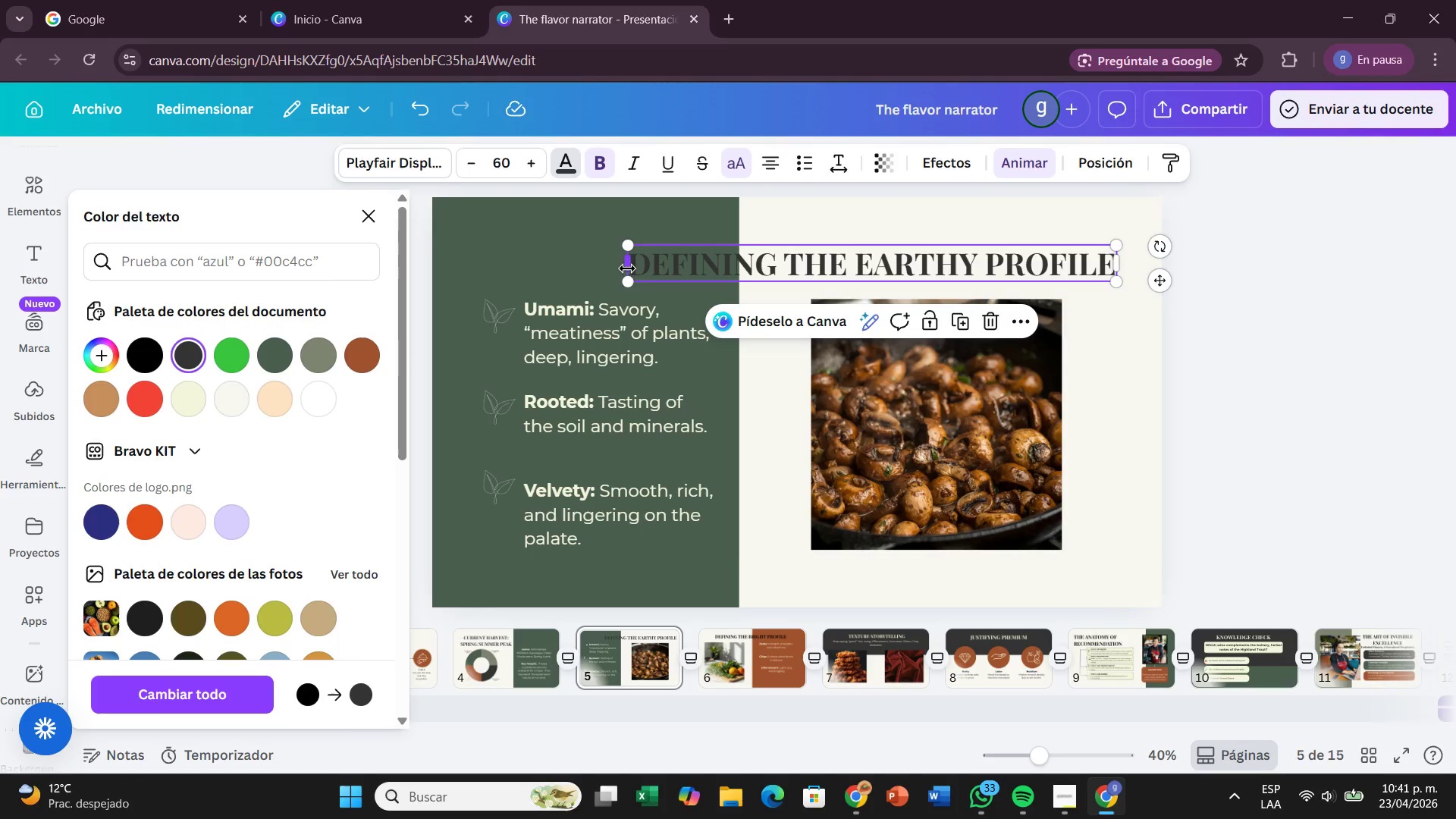 
left_click_drag(start_coordinate=[627, 268], to_coordinate=[743, 282])
 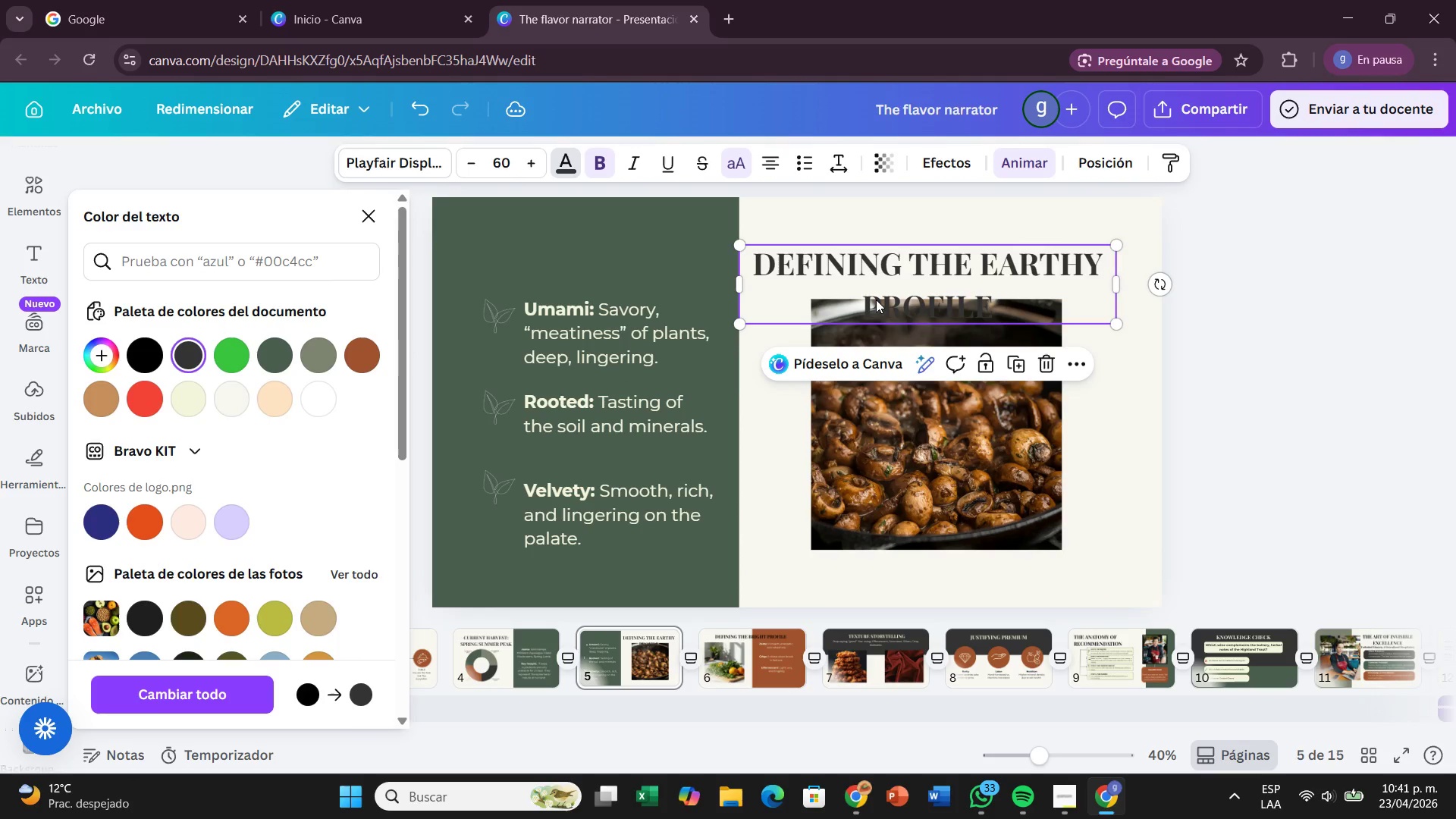 
left_click_drag(start_coordinate=[876, 300], to_coordinate=[880, 289])
 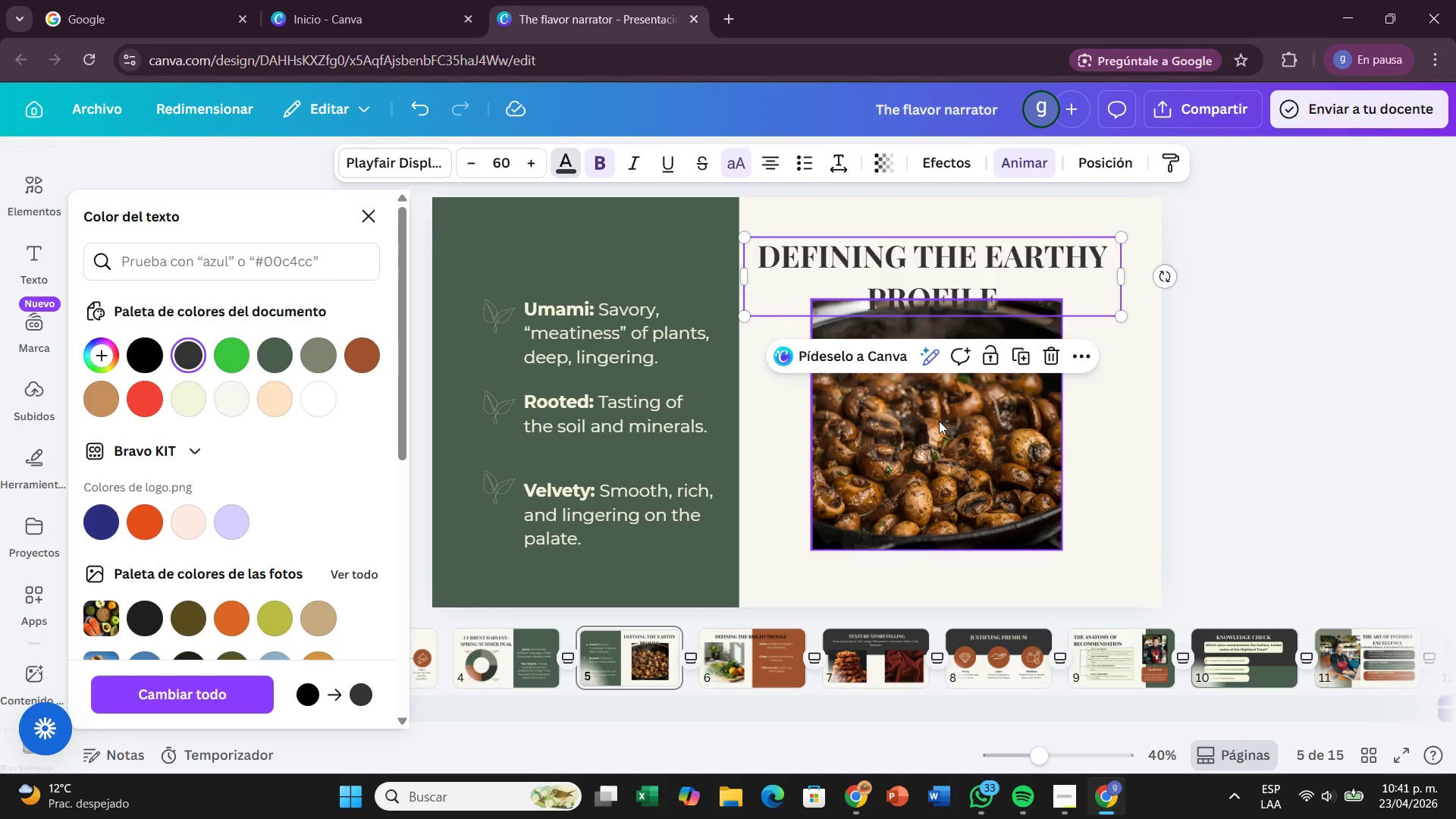 
left_click_drag(start_coordinate=[939, 421], to_coordinate=[904, 437])
 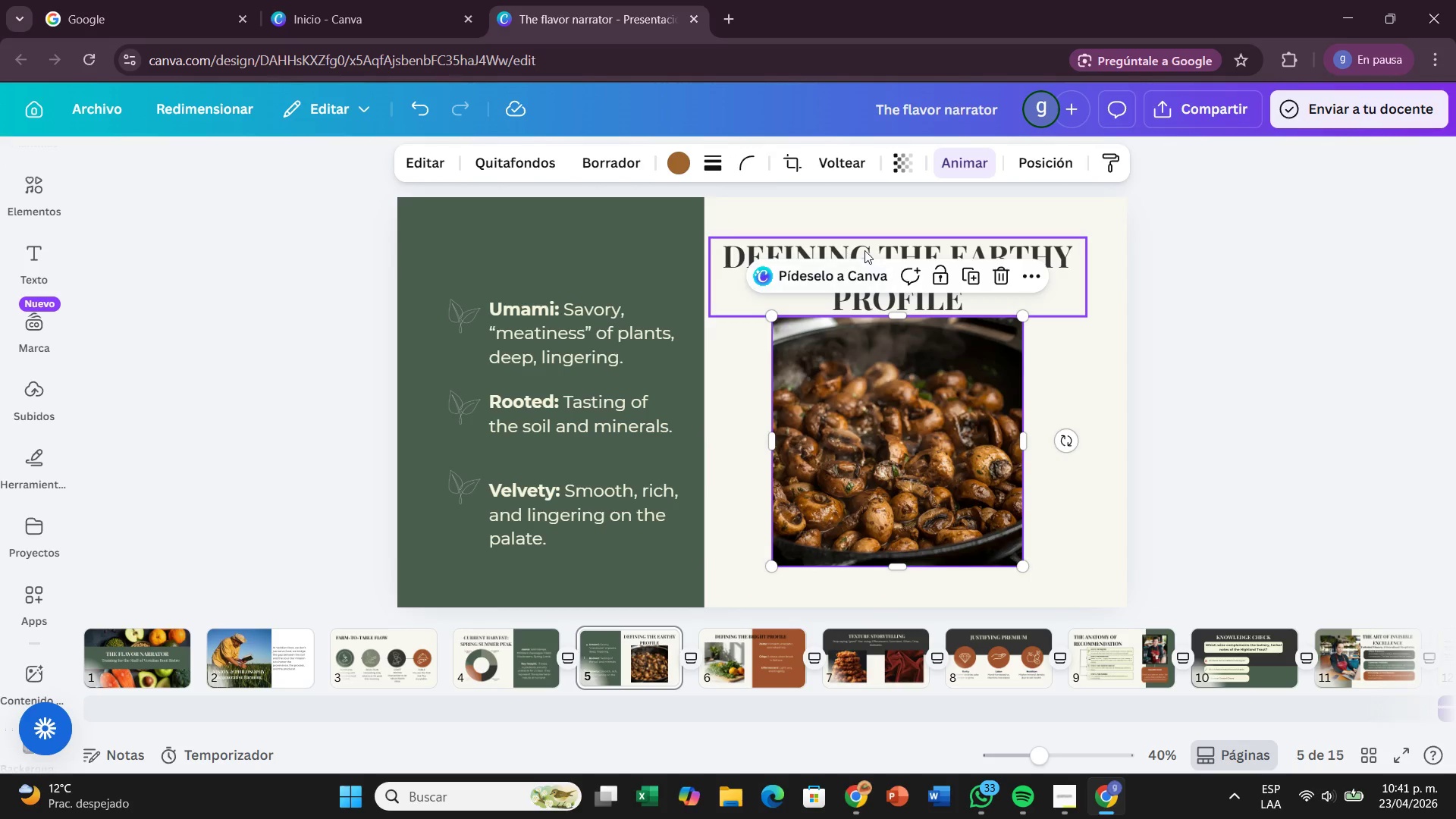 
left_click([864, 250])
 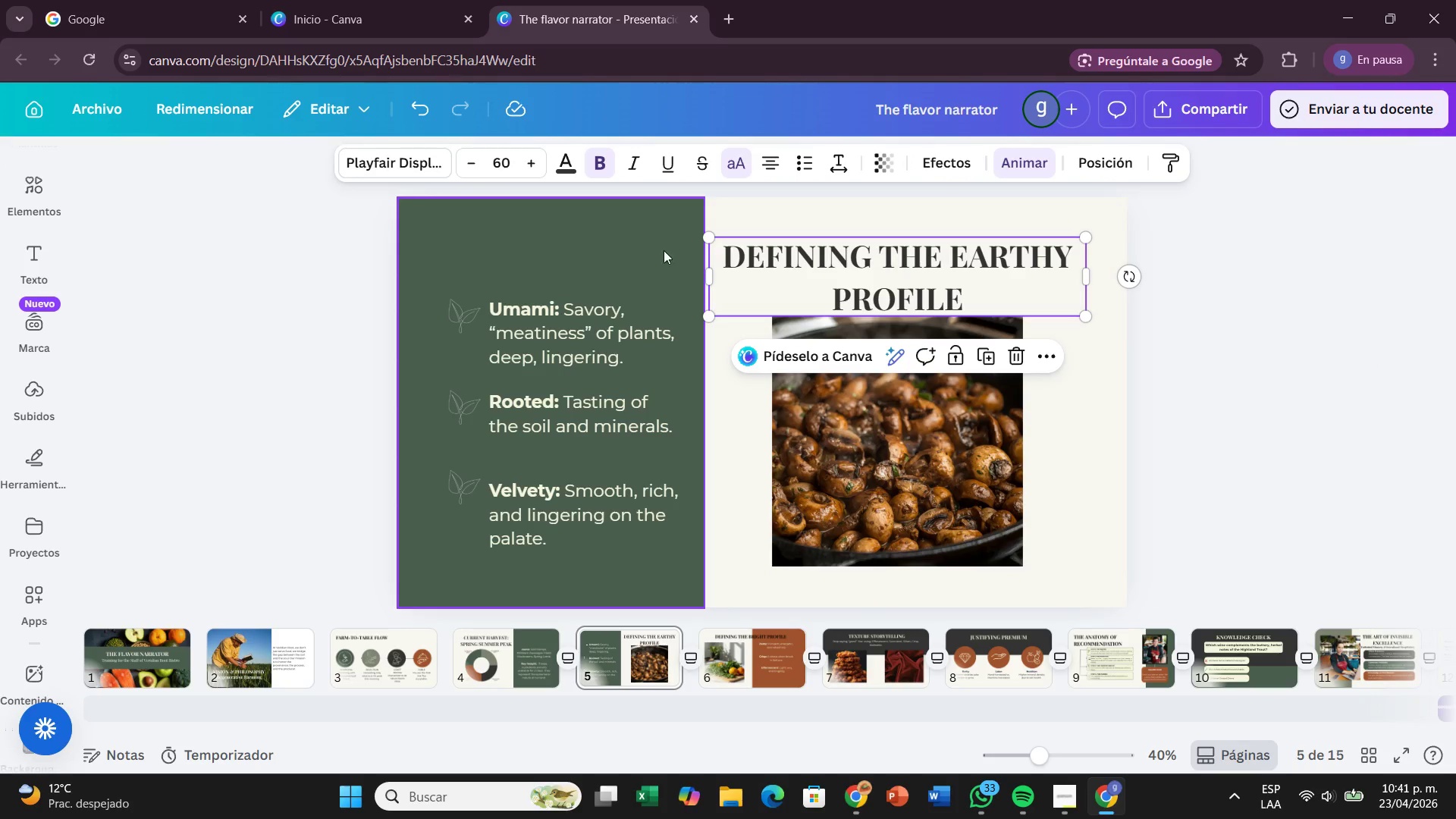 
left_click([709, 273])
 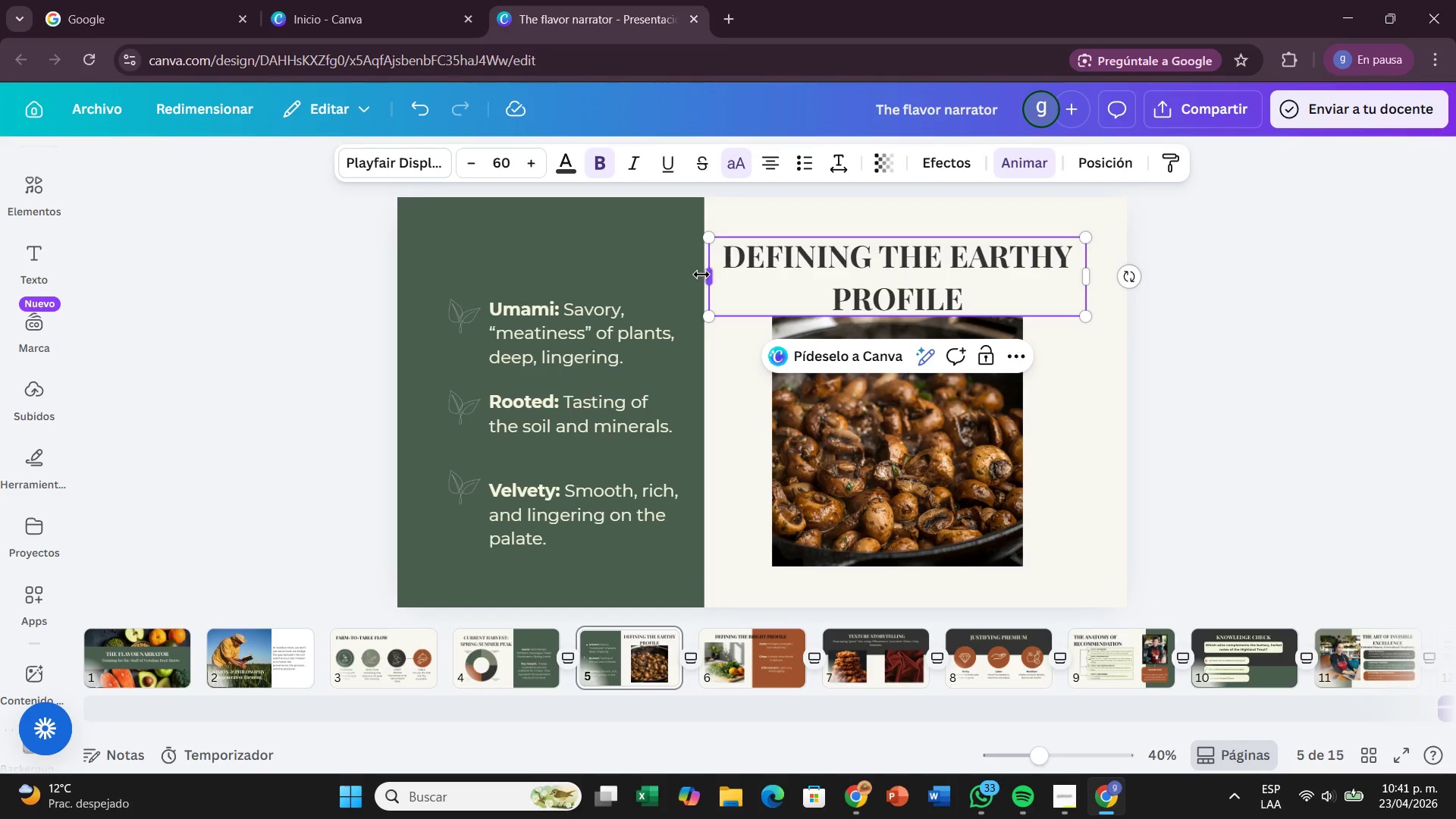 
left_click_drag(start_coordinate=[701, 275], to_coordinate=[561, 247])
 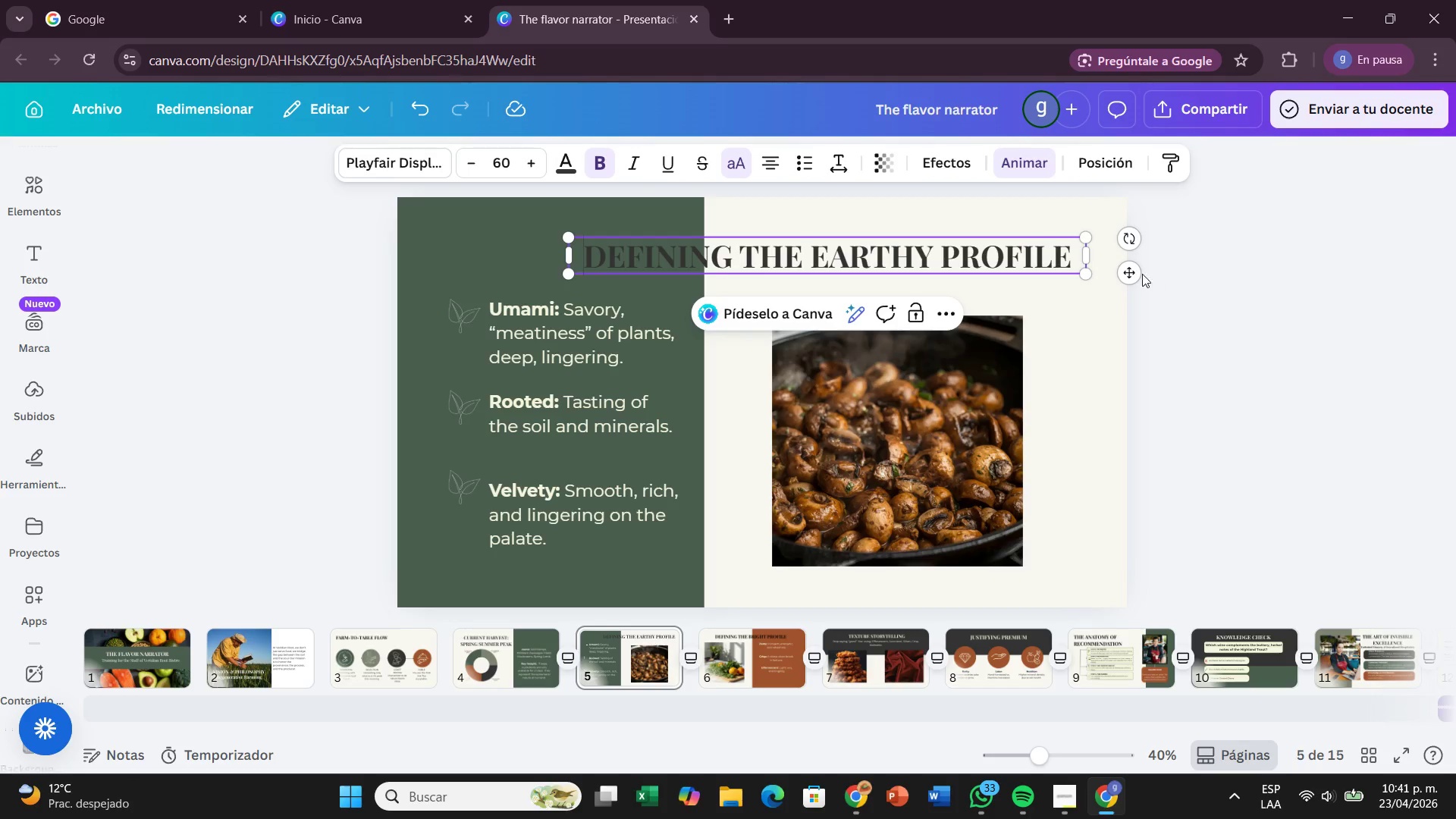 
left_click_drag(start_coordinate=[1139, 271], to_coordinate=[1134, 275])
 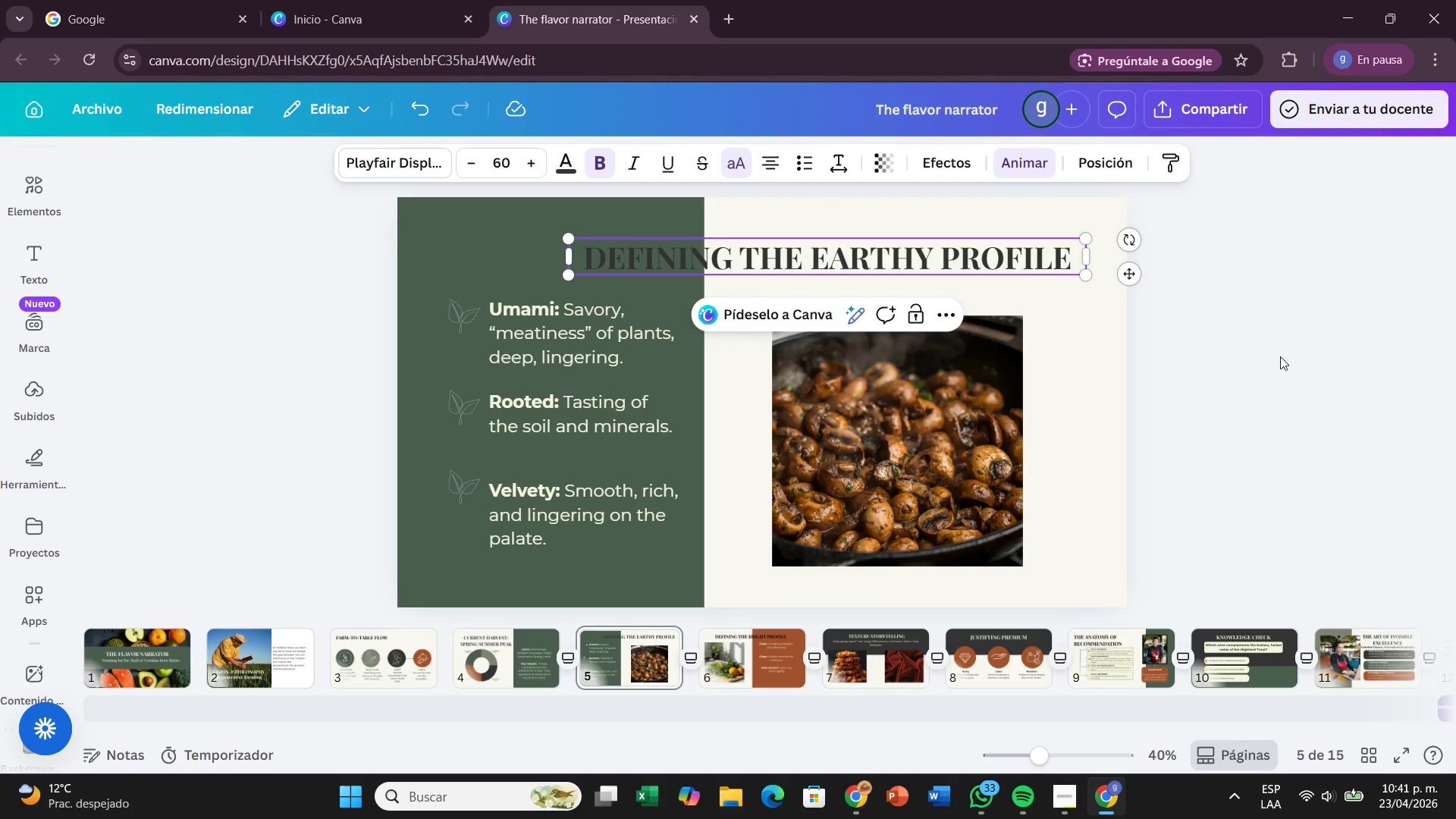 
left_click([1280, 358])
 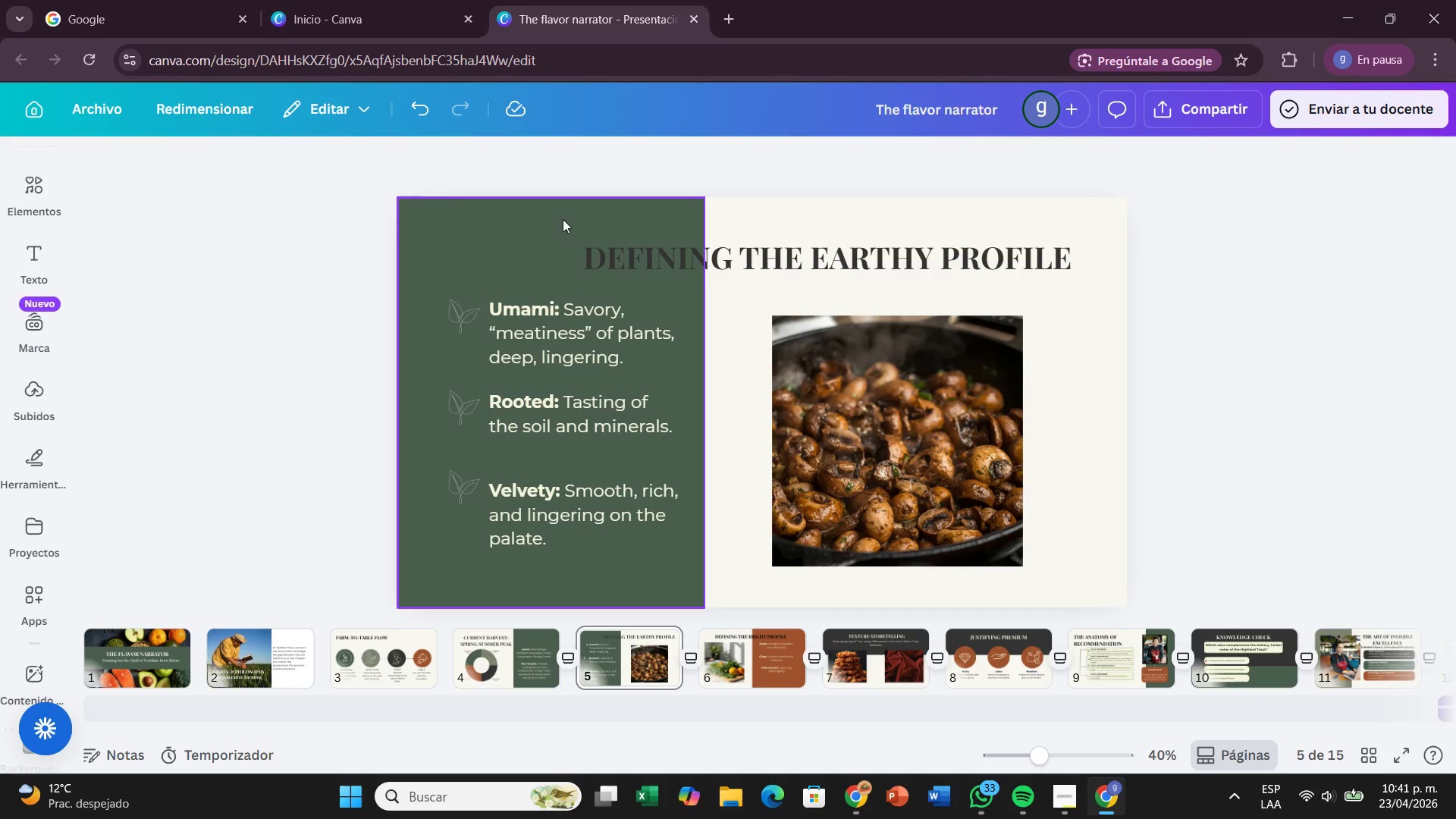 
left_click([624, 246])
 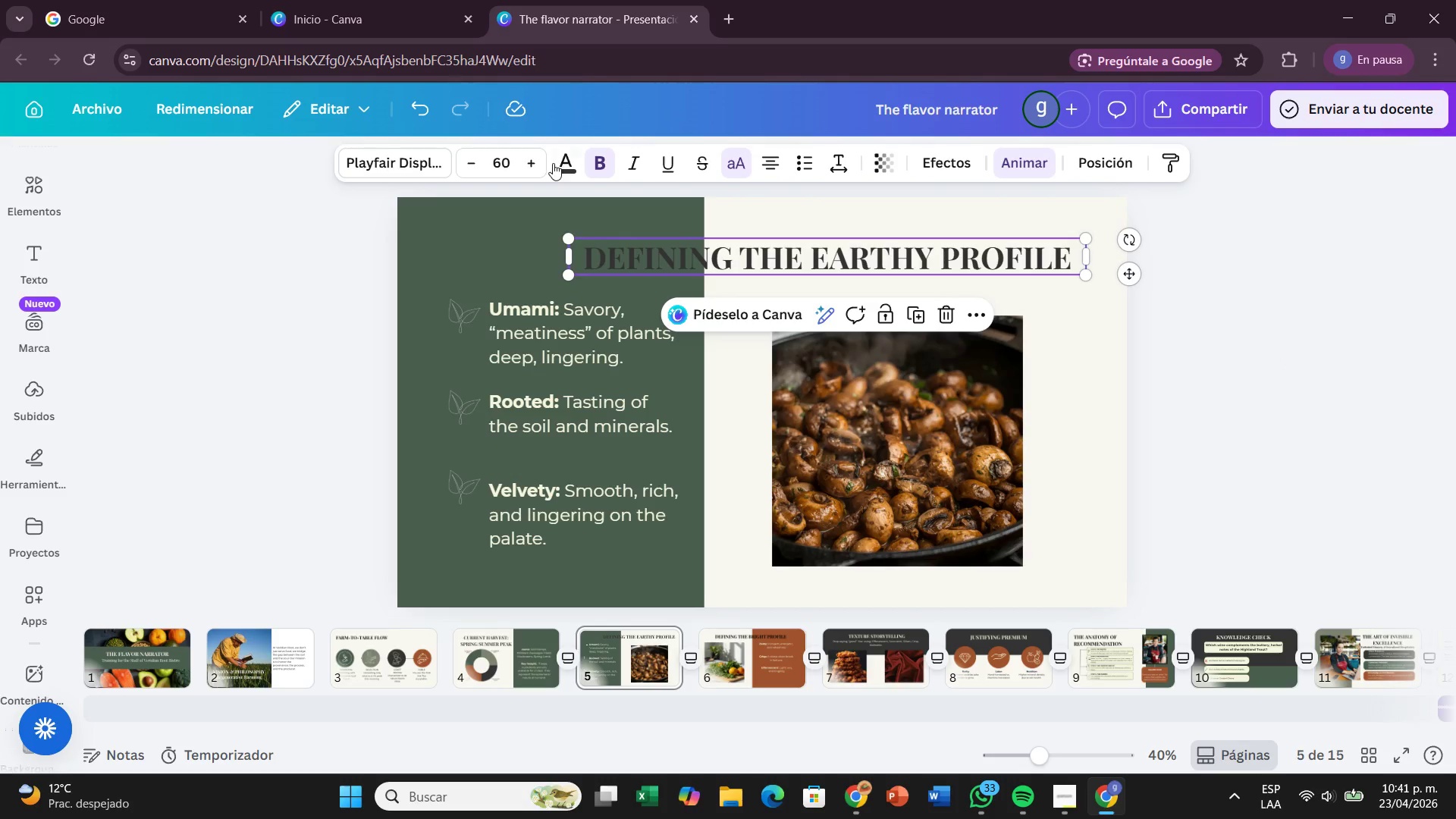 
left_click([554, 168])
 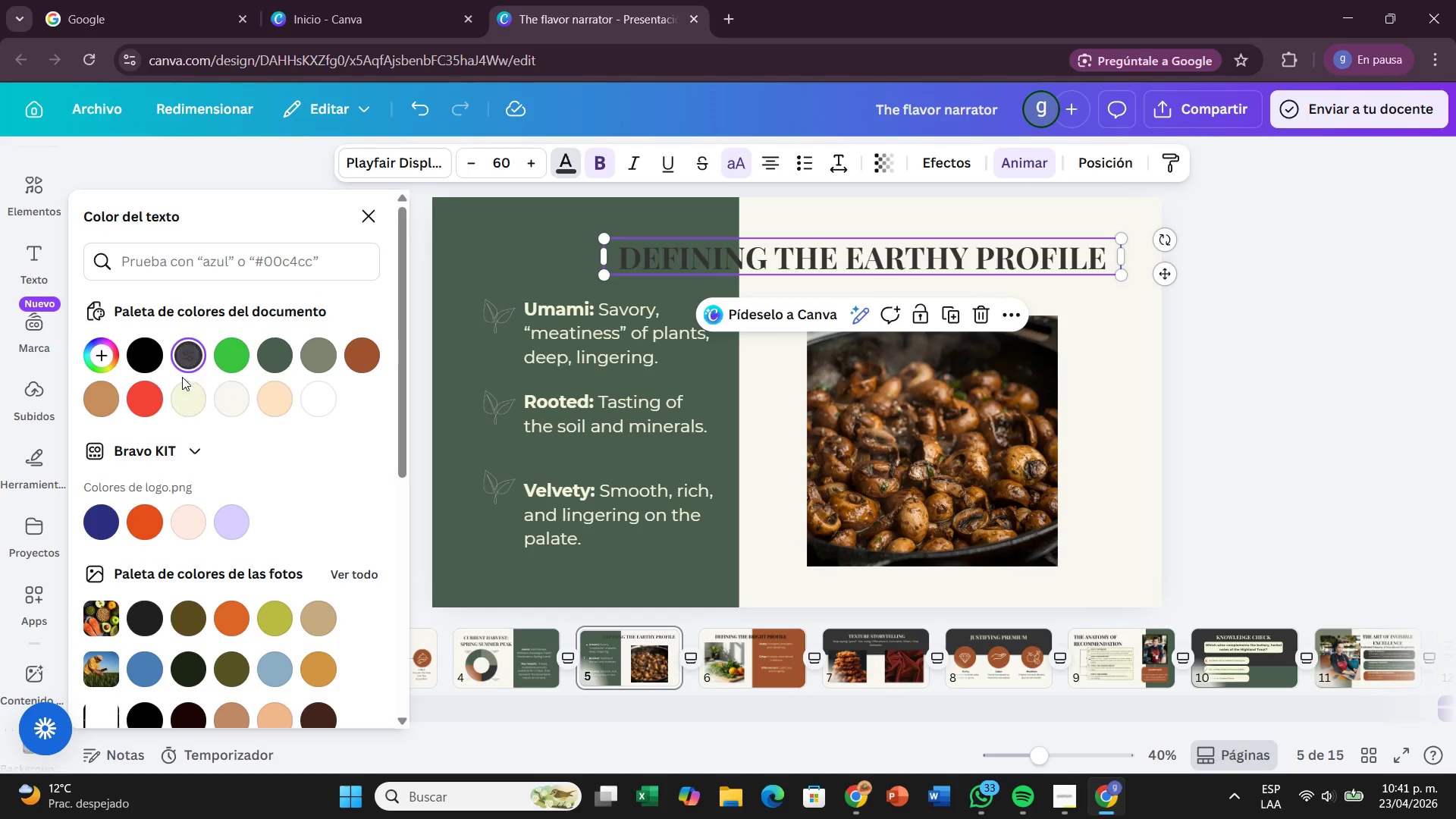 
left_click([183, 382])
 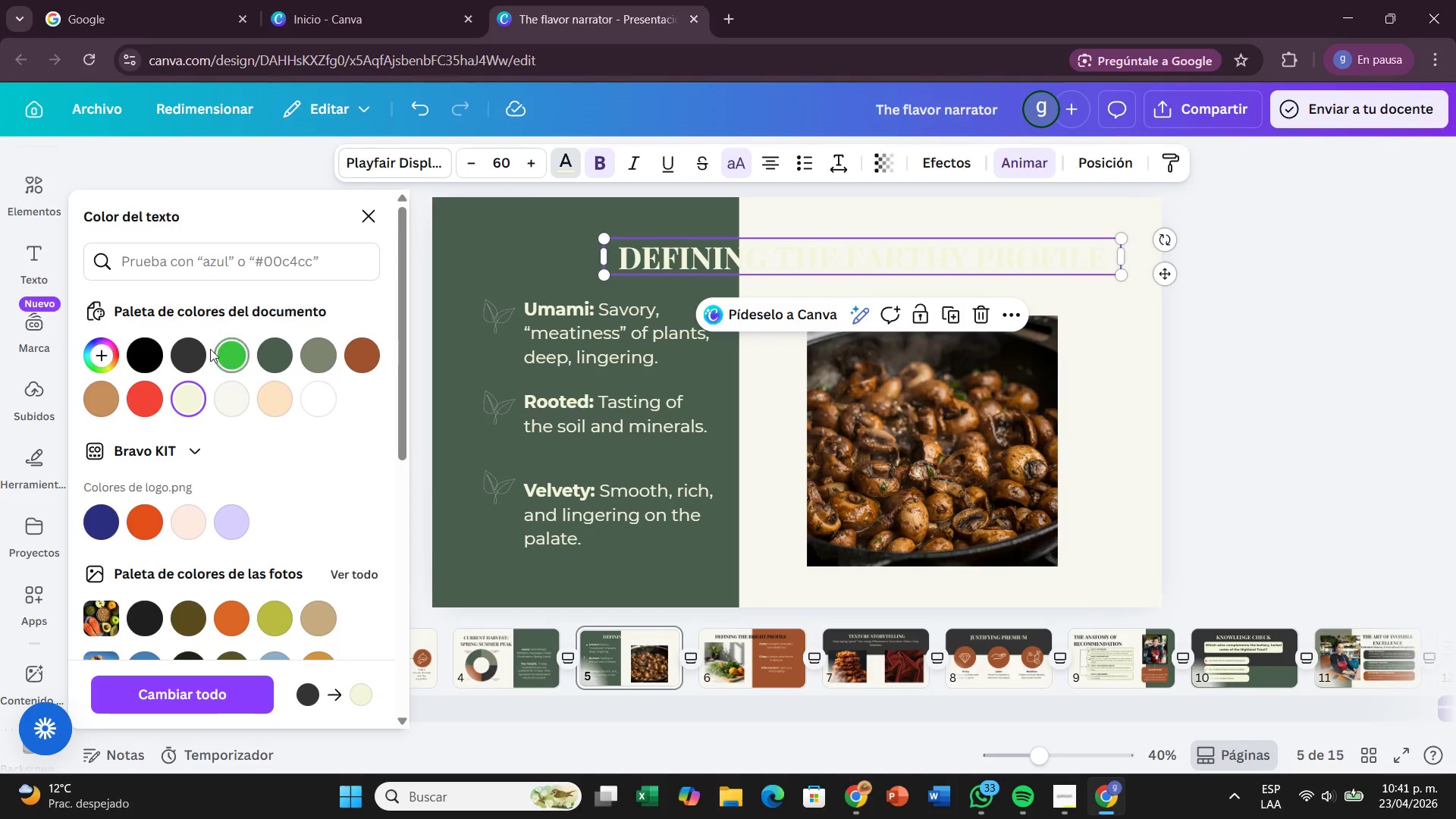 
left_click([158, 347])
 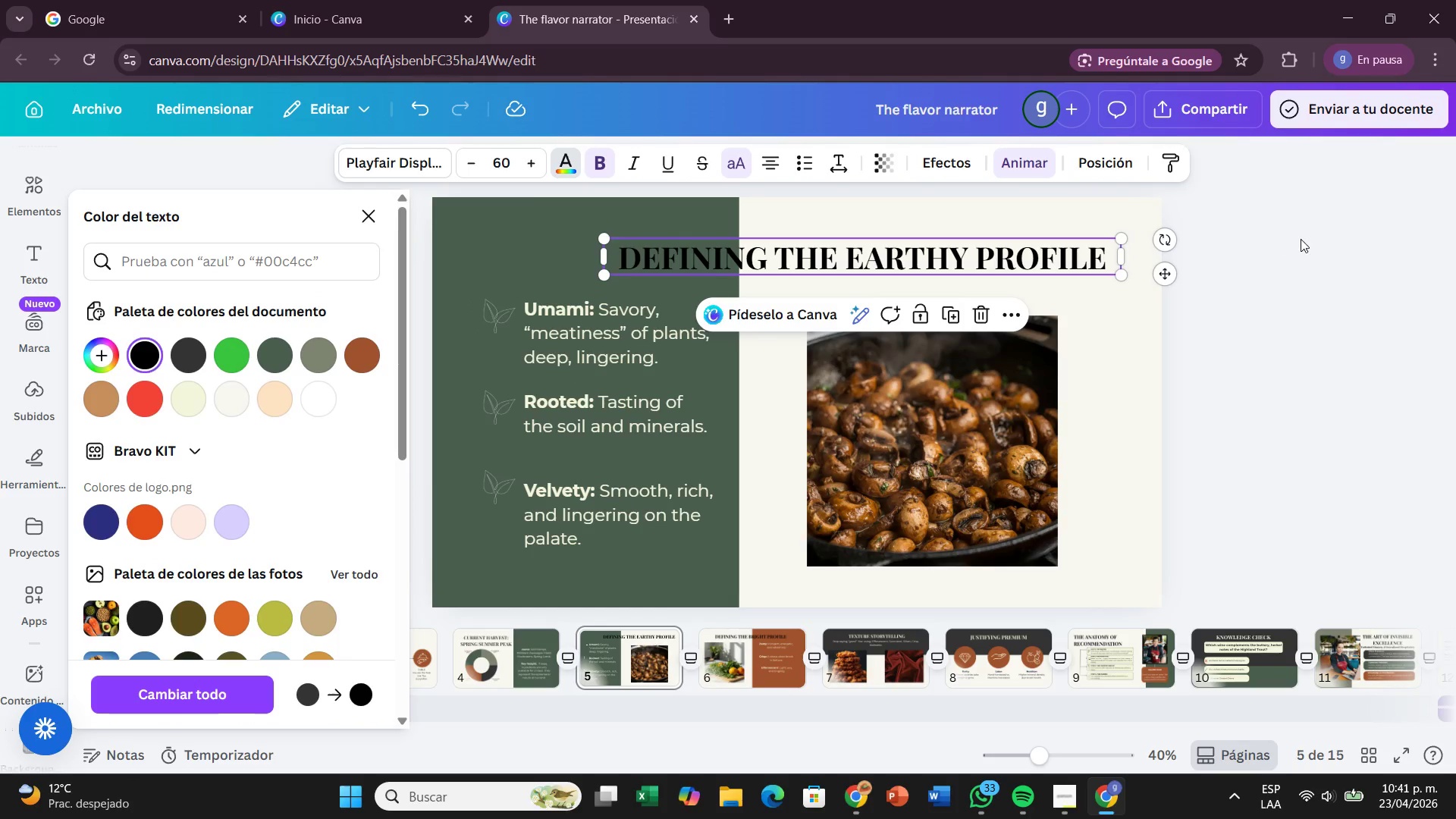 
left_click([1304, 239])
 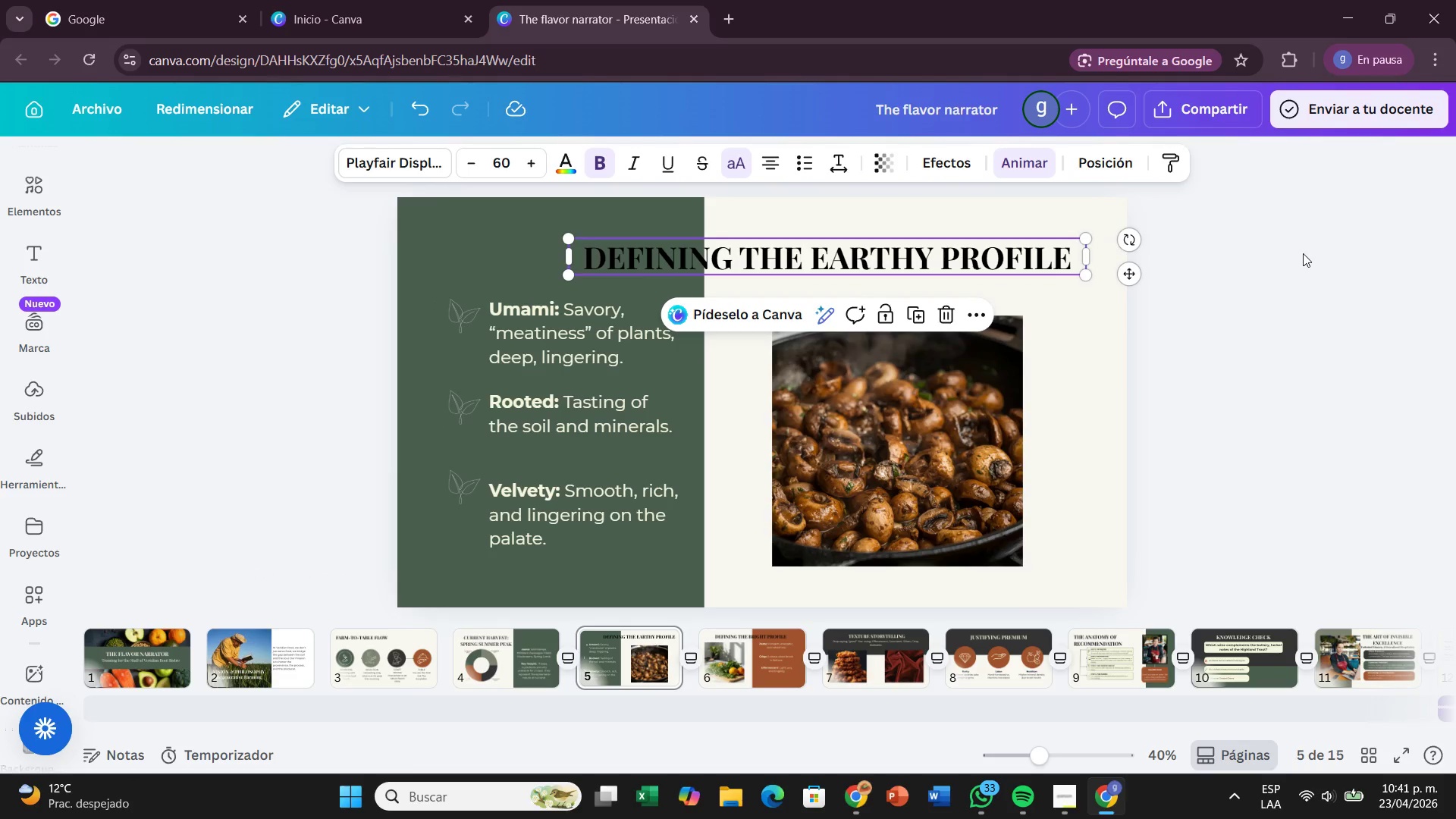 
left_click([1303, 253])
 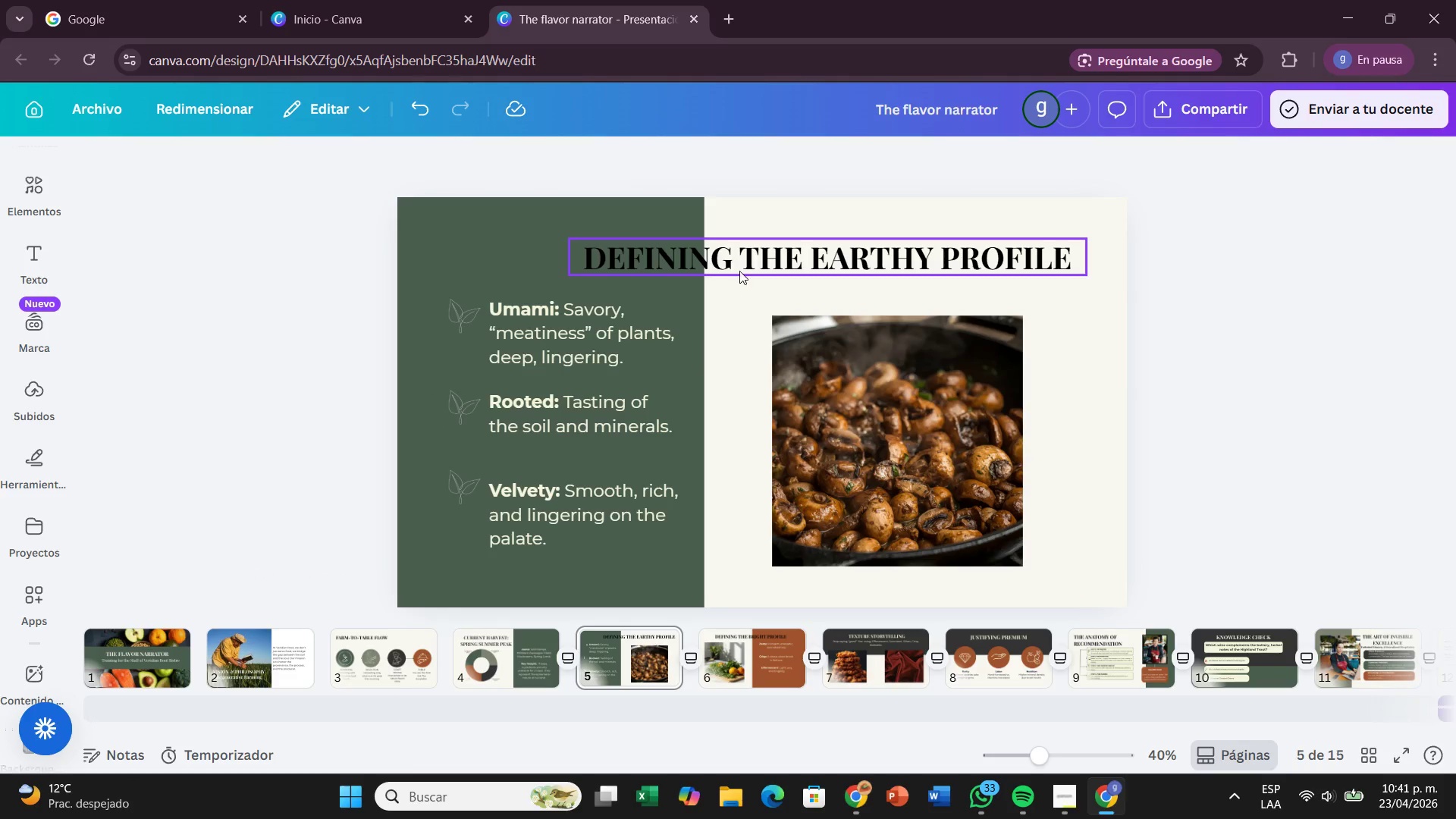 
left_click([741, 270])
 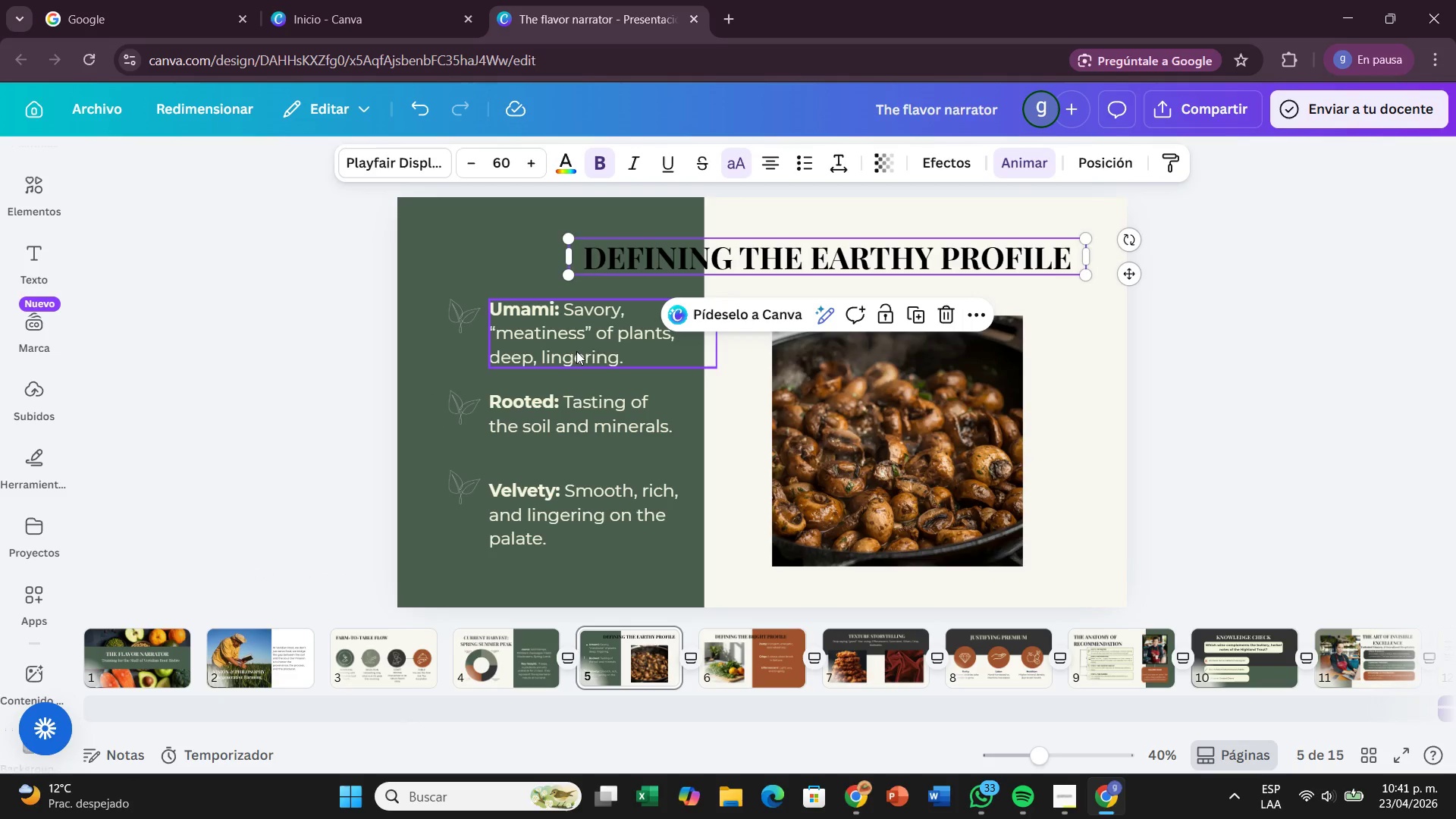 
left_click([576, 351])
 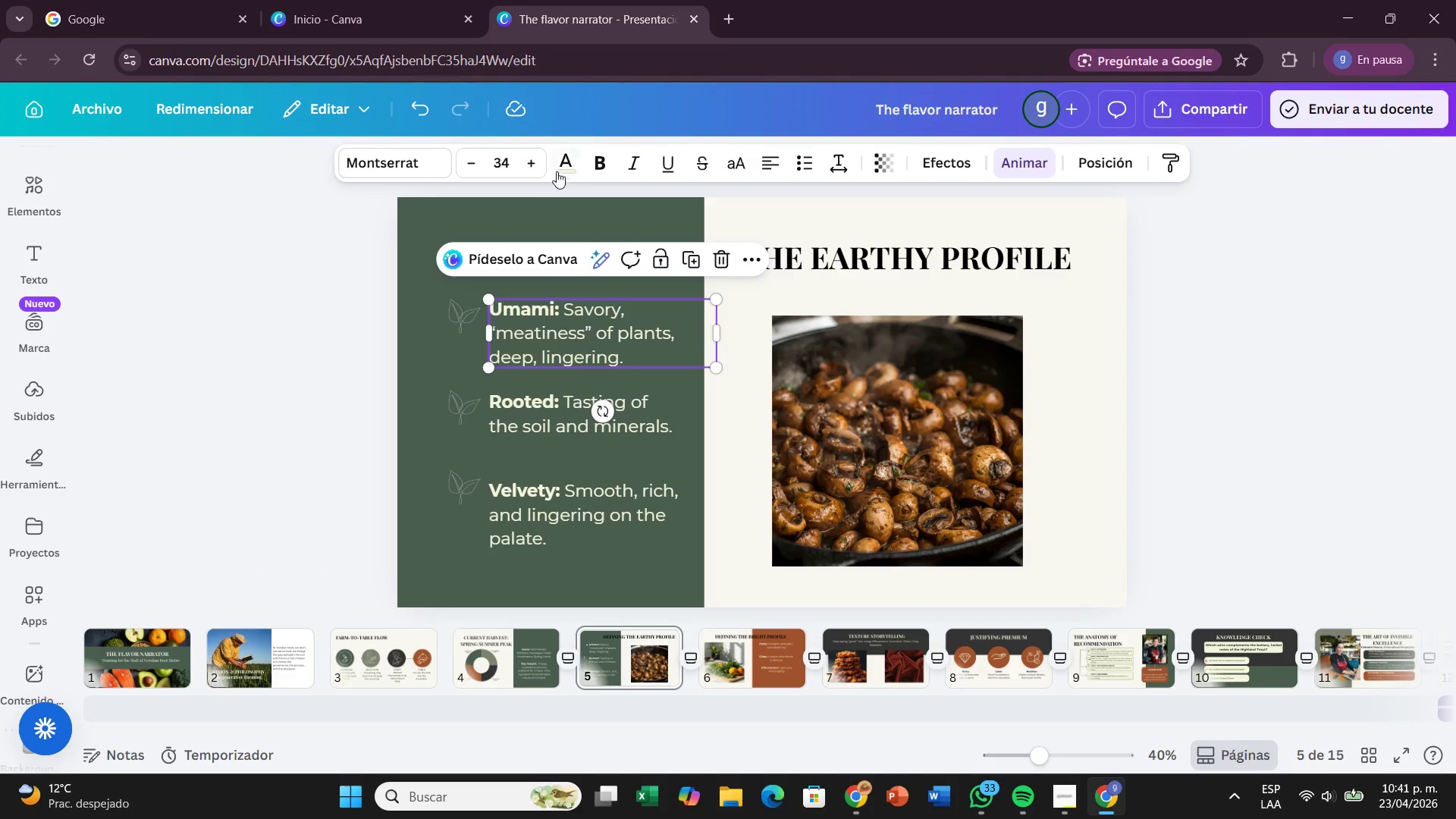 
left_click([558, 169])
 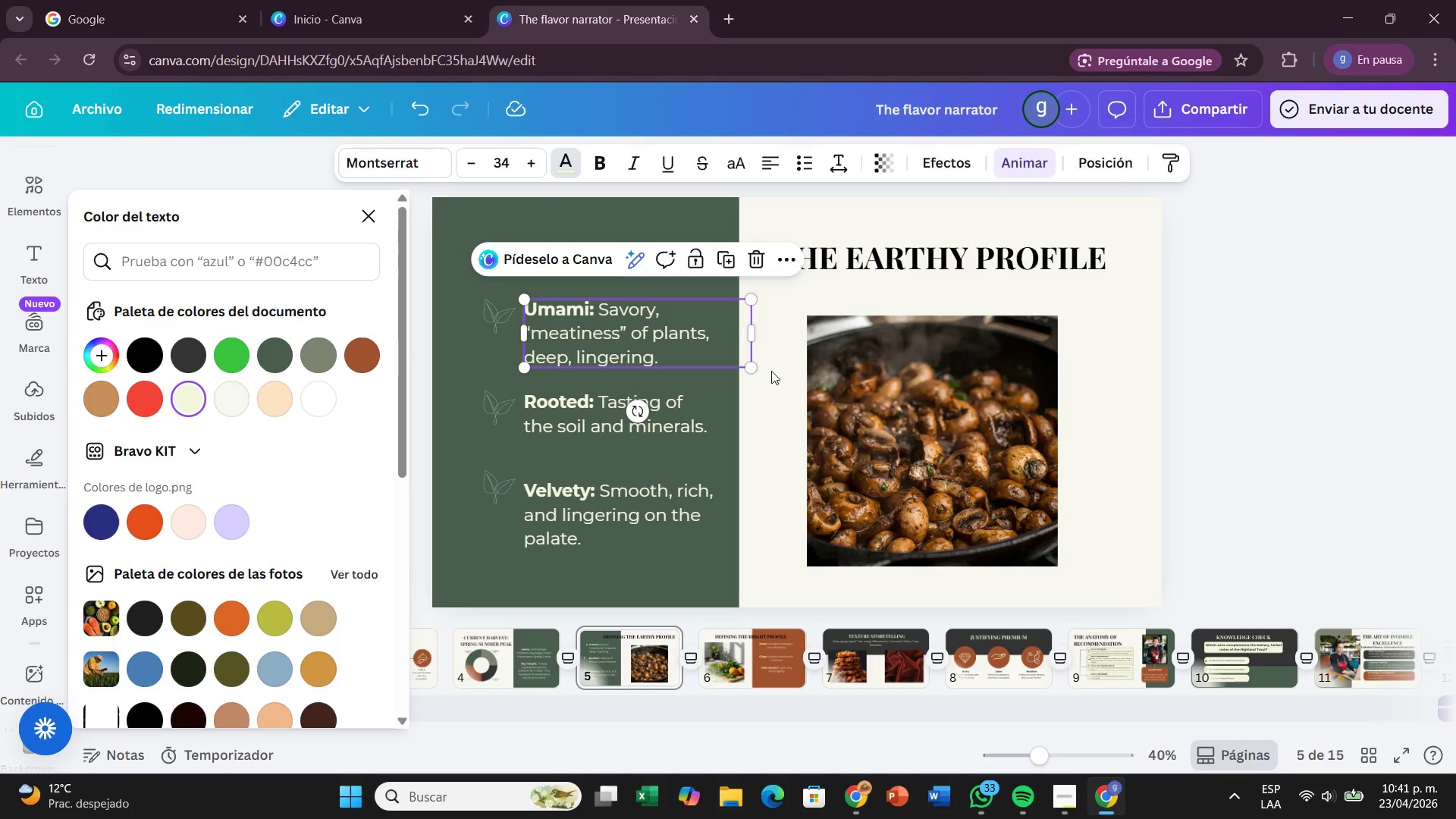 
left_click([1346, 371])
 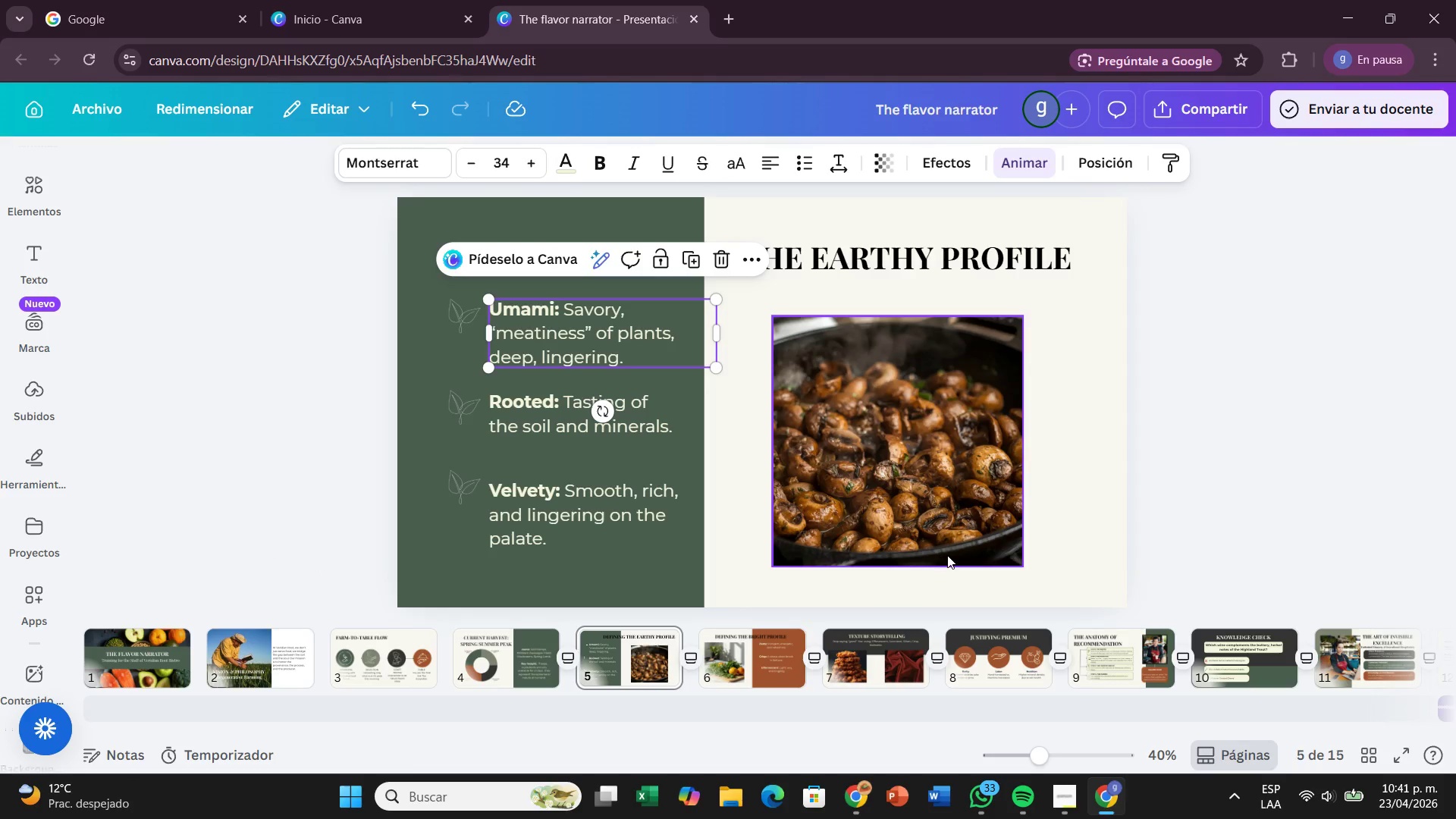 
left_click_drag(start_coordinate=[959, 546], to_coordinate=[977, 548])
 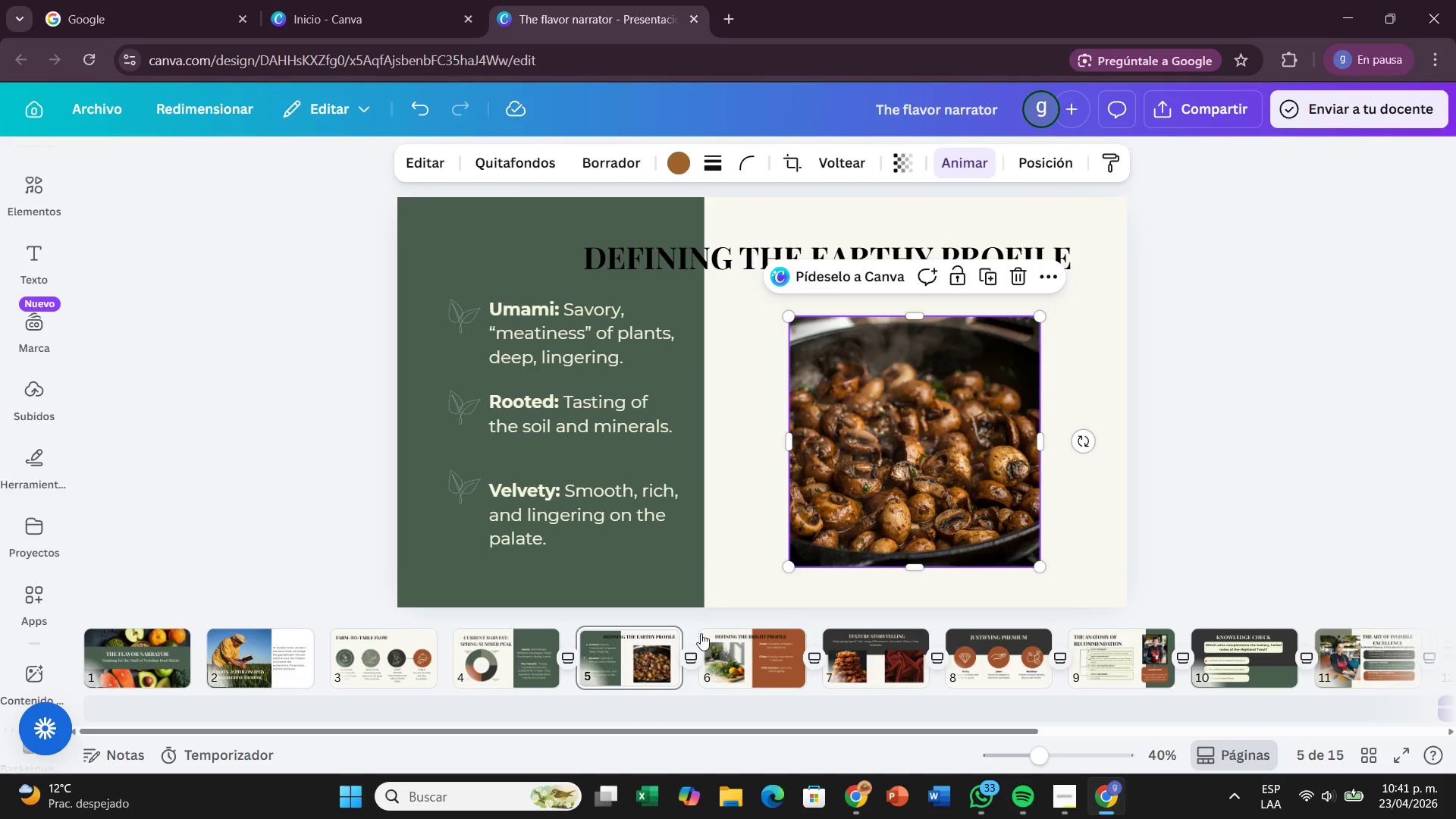 
left_click([734, 650])
 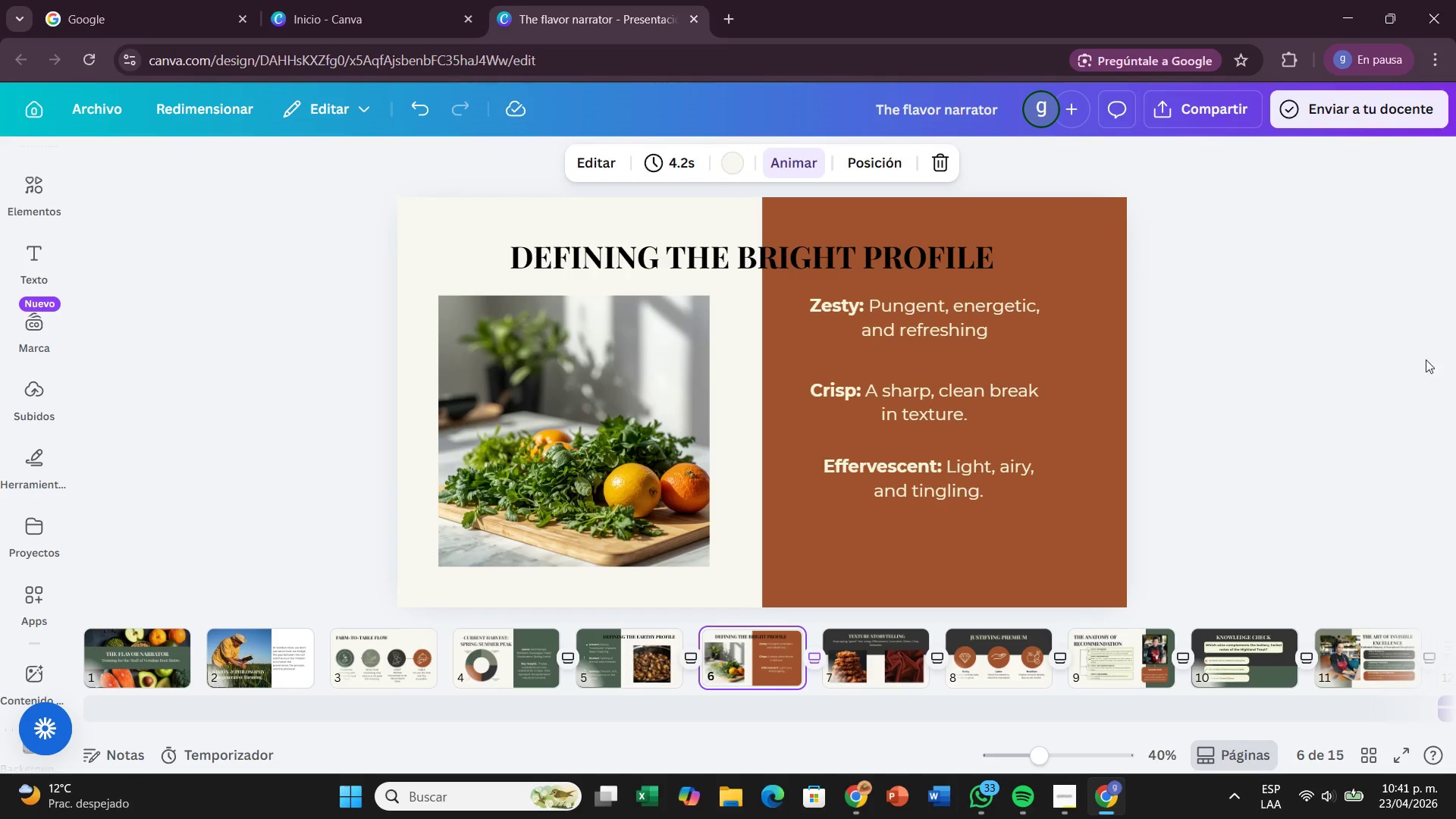 
left_click([974, 362])
 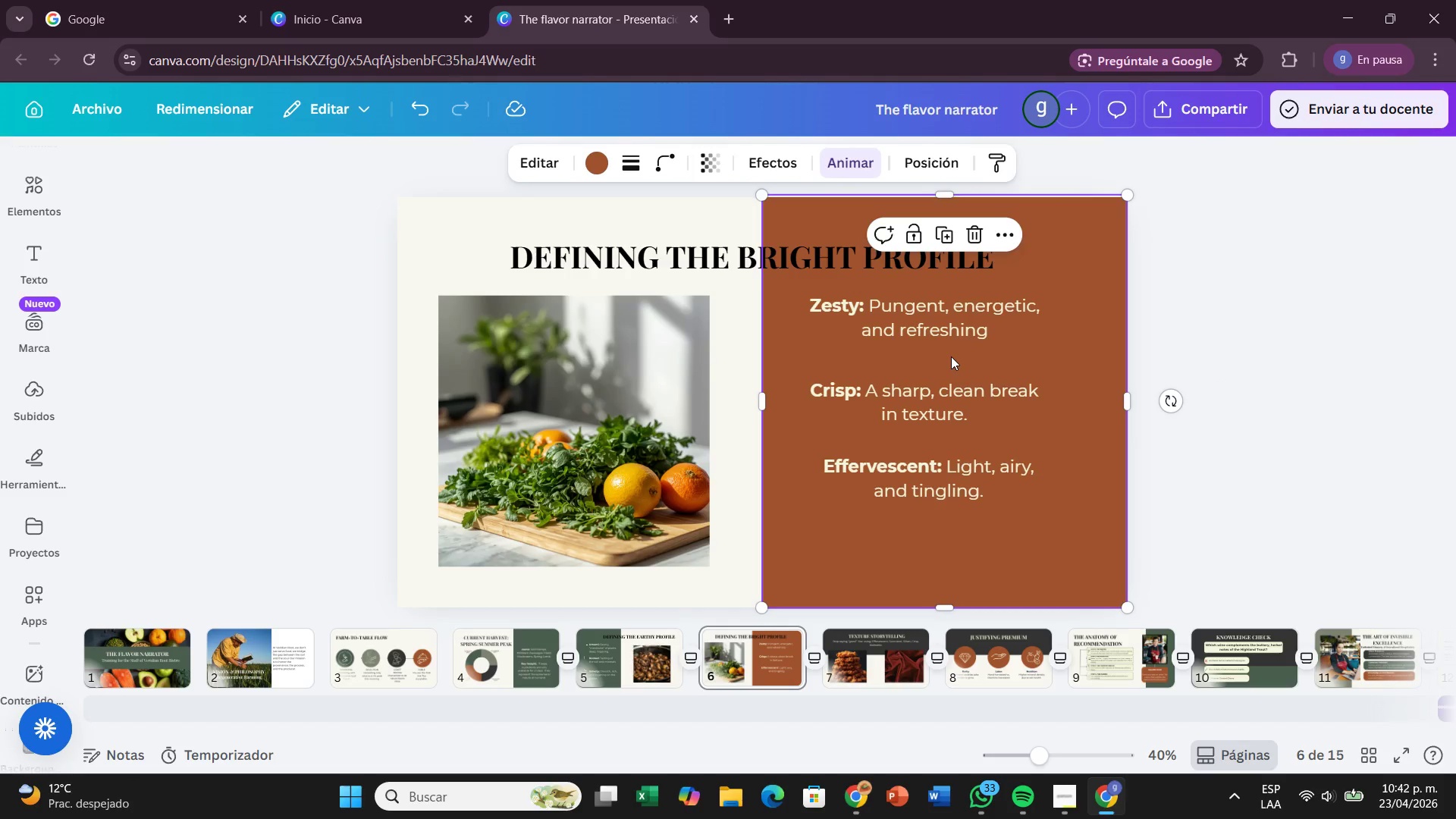 
left_click([951, 356])
 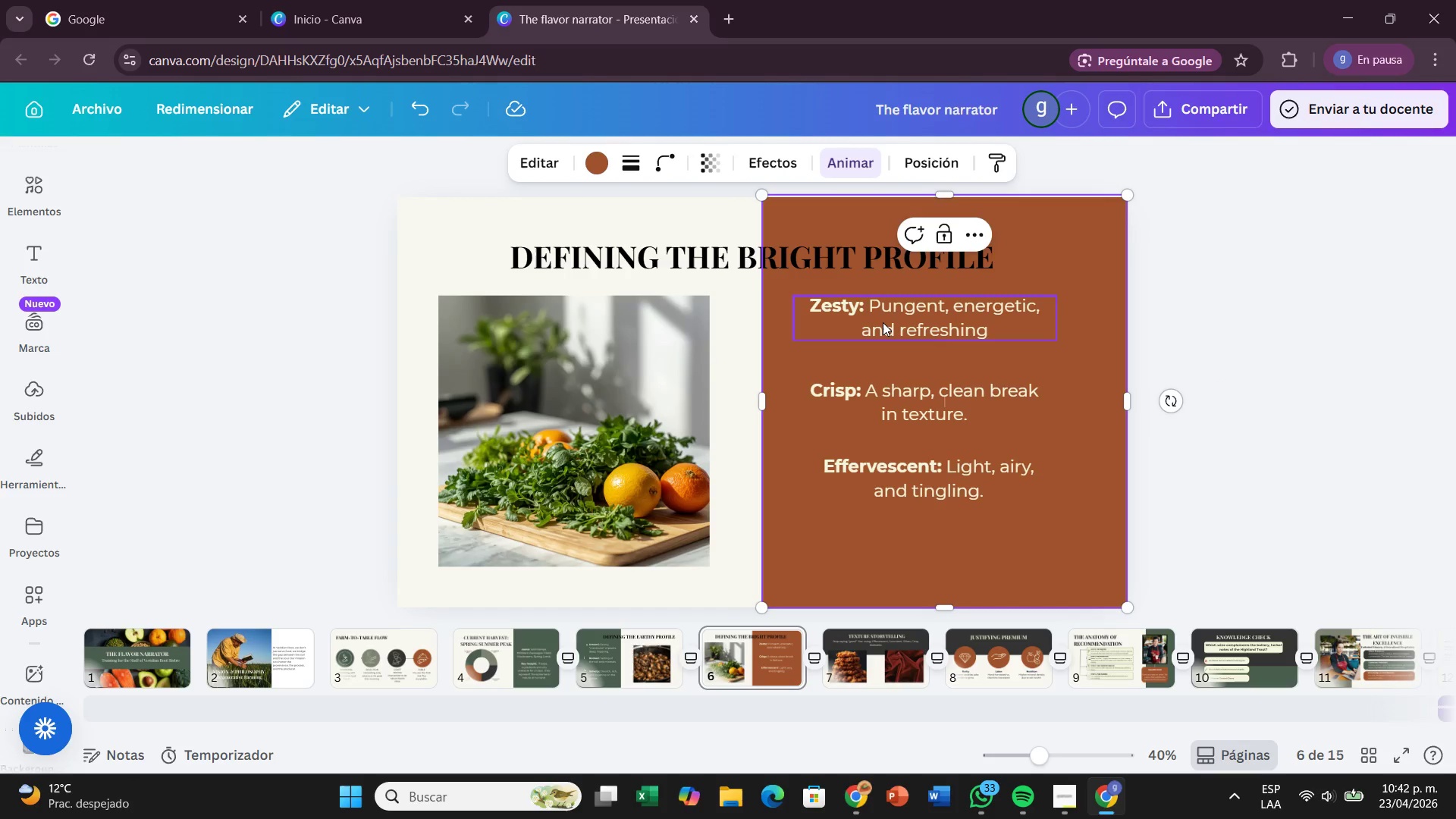 
left_click([883, 322])
 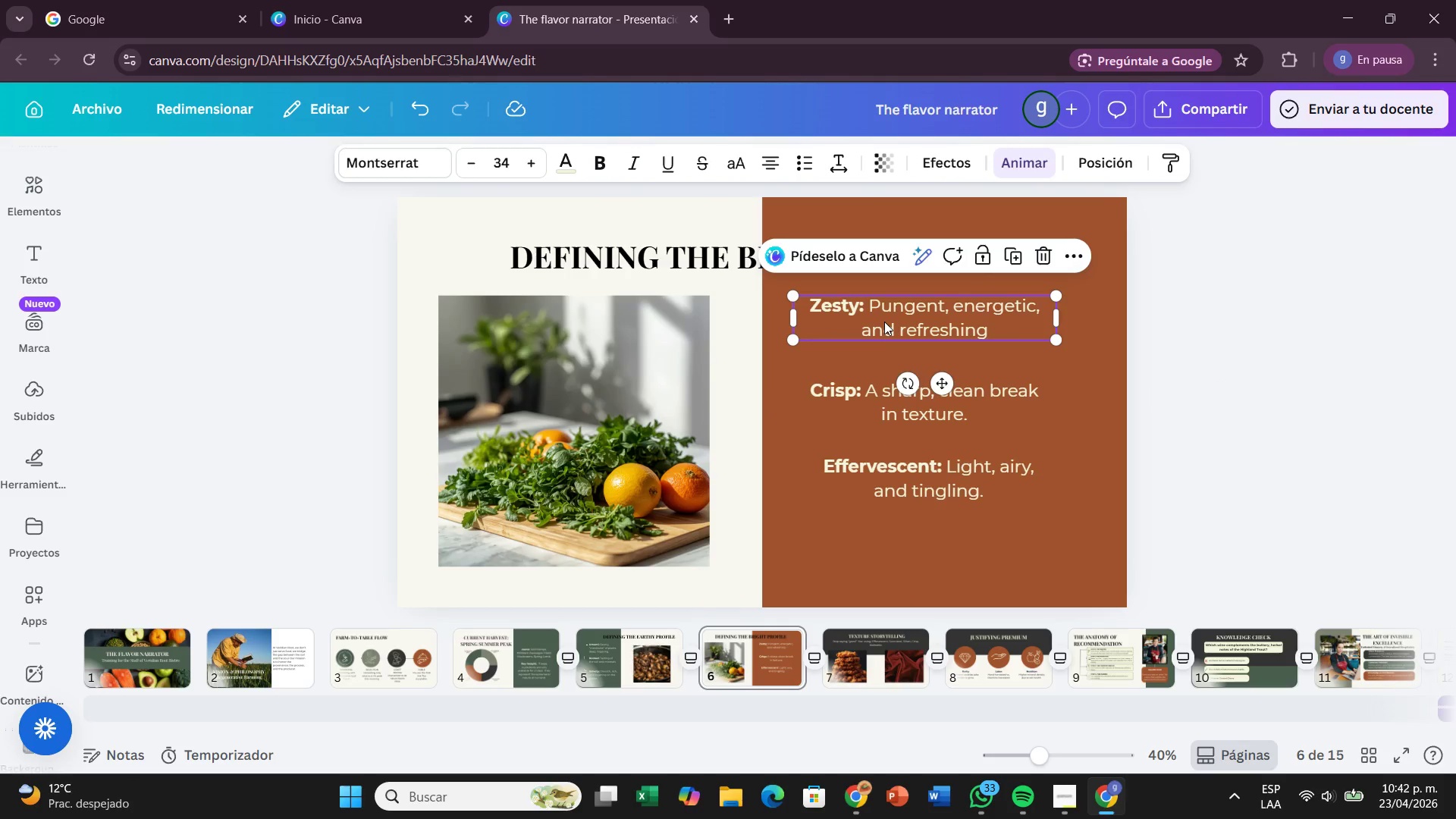 
left_click_drag(start_coordinate=[884, 321], to_coordinate=[891, 341])
 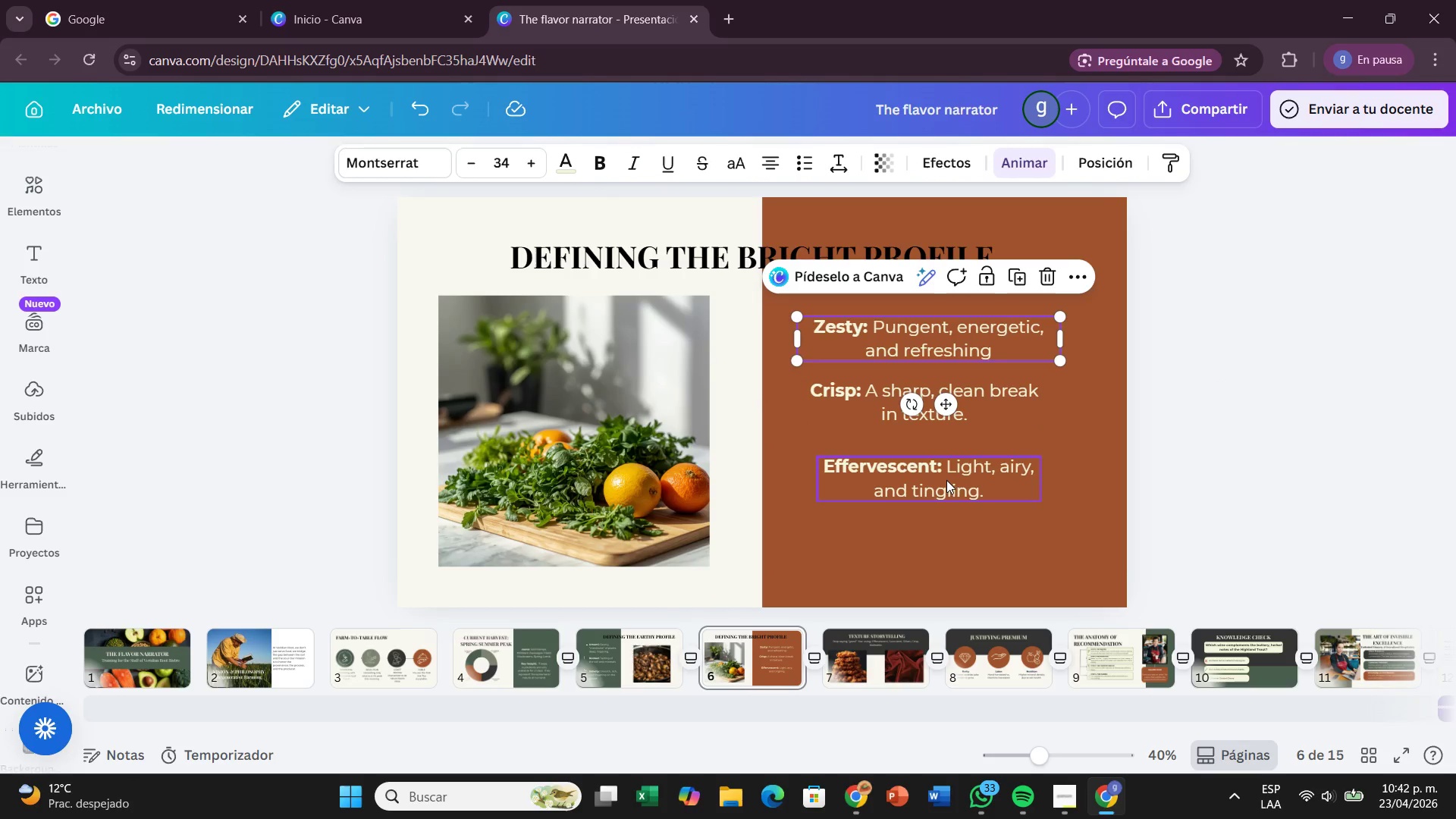 
left_click_drag(start_coordinate=[946, 485], to_coordinate=[943, 463])
 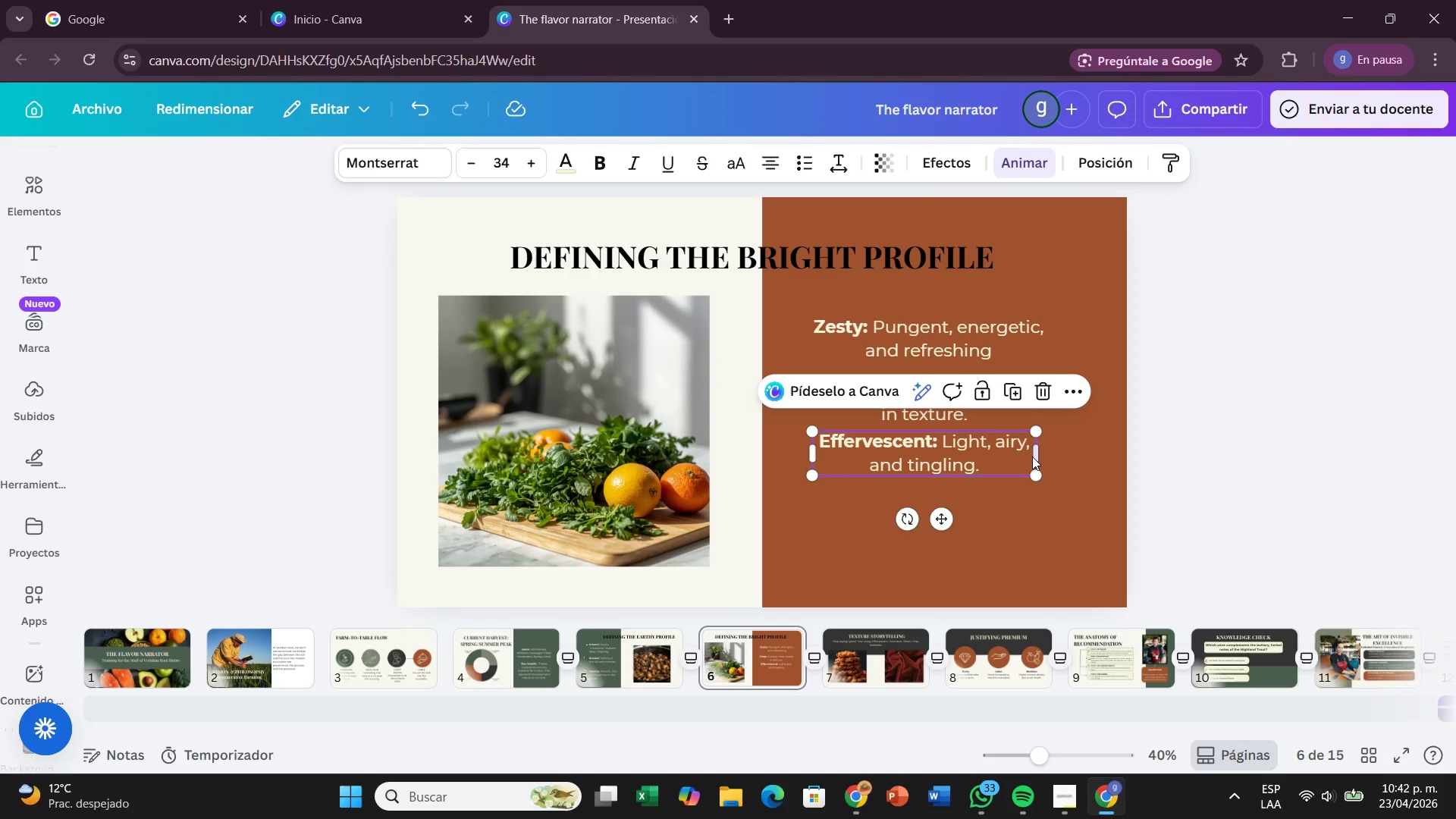 
left_click([1031, 455])
 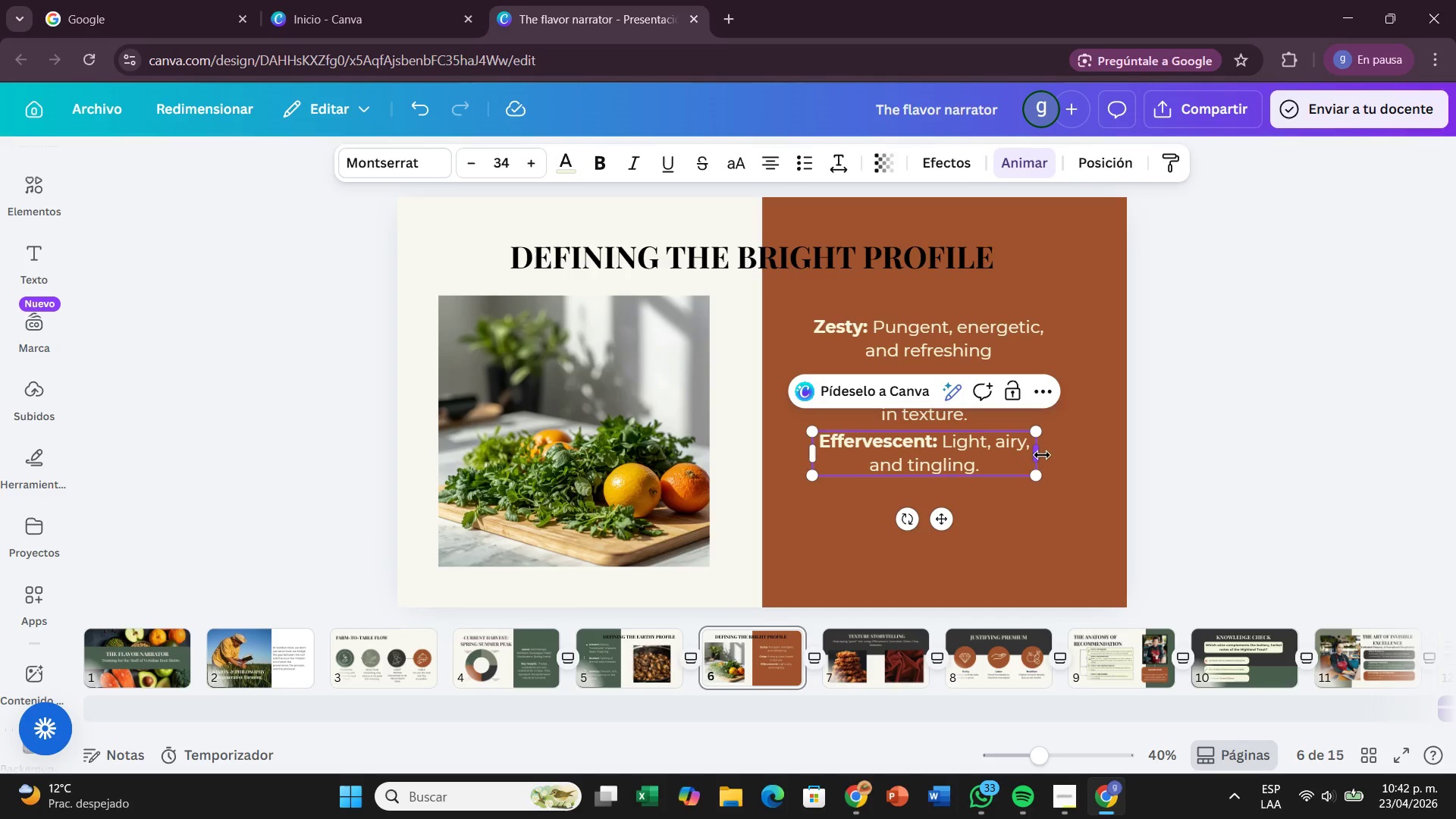 
left_click_drag(start_coordinate=[1043, 453], to_coordinate=[1059, 453])
 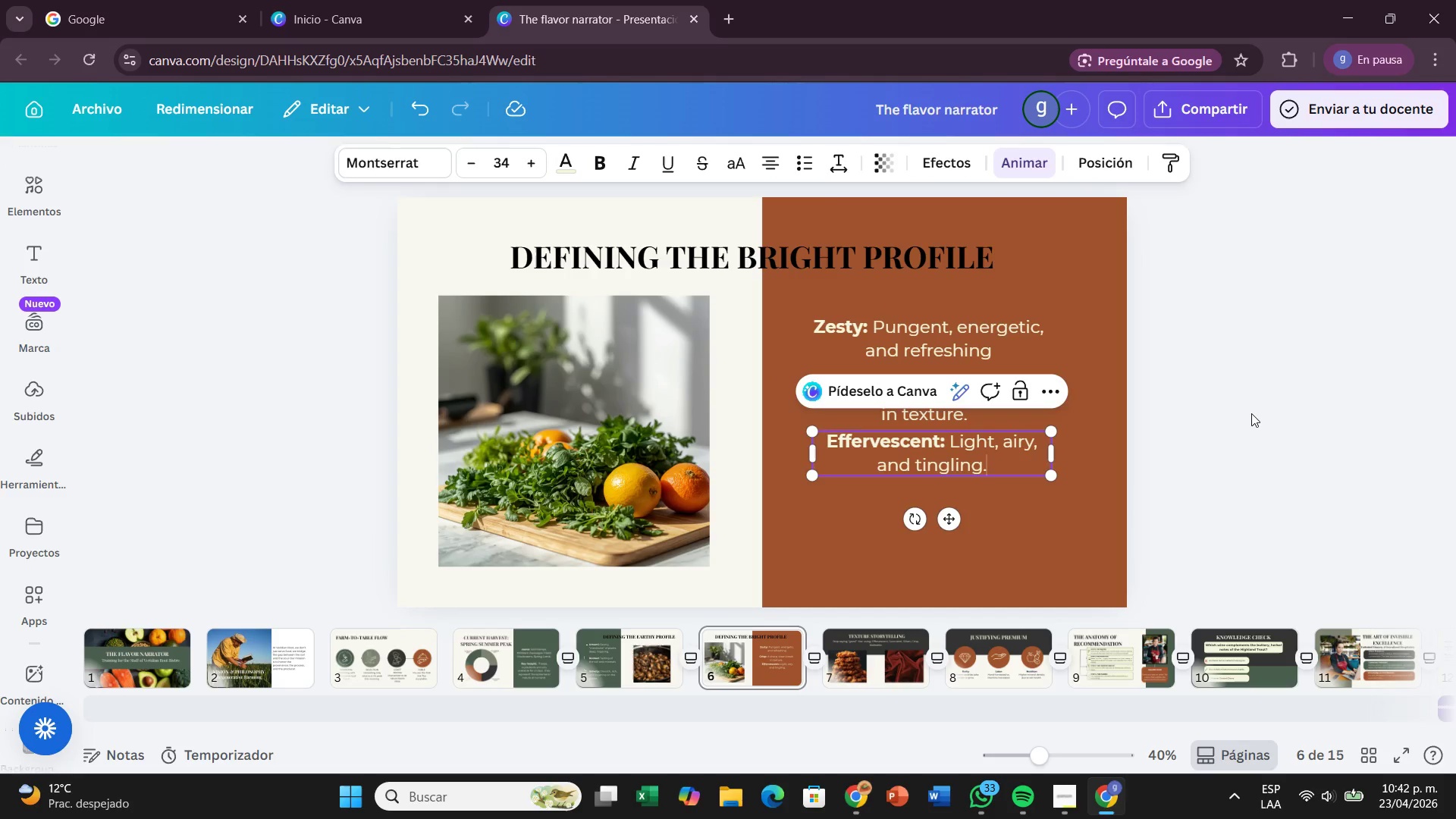 
left_click([1251, 413])
 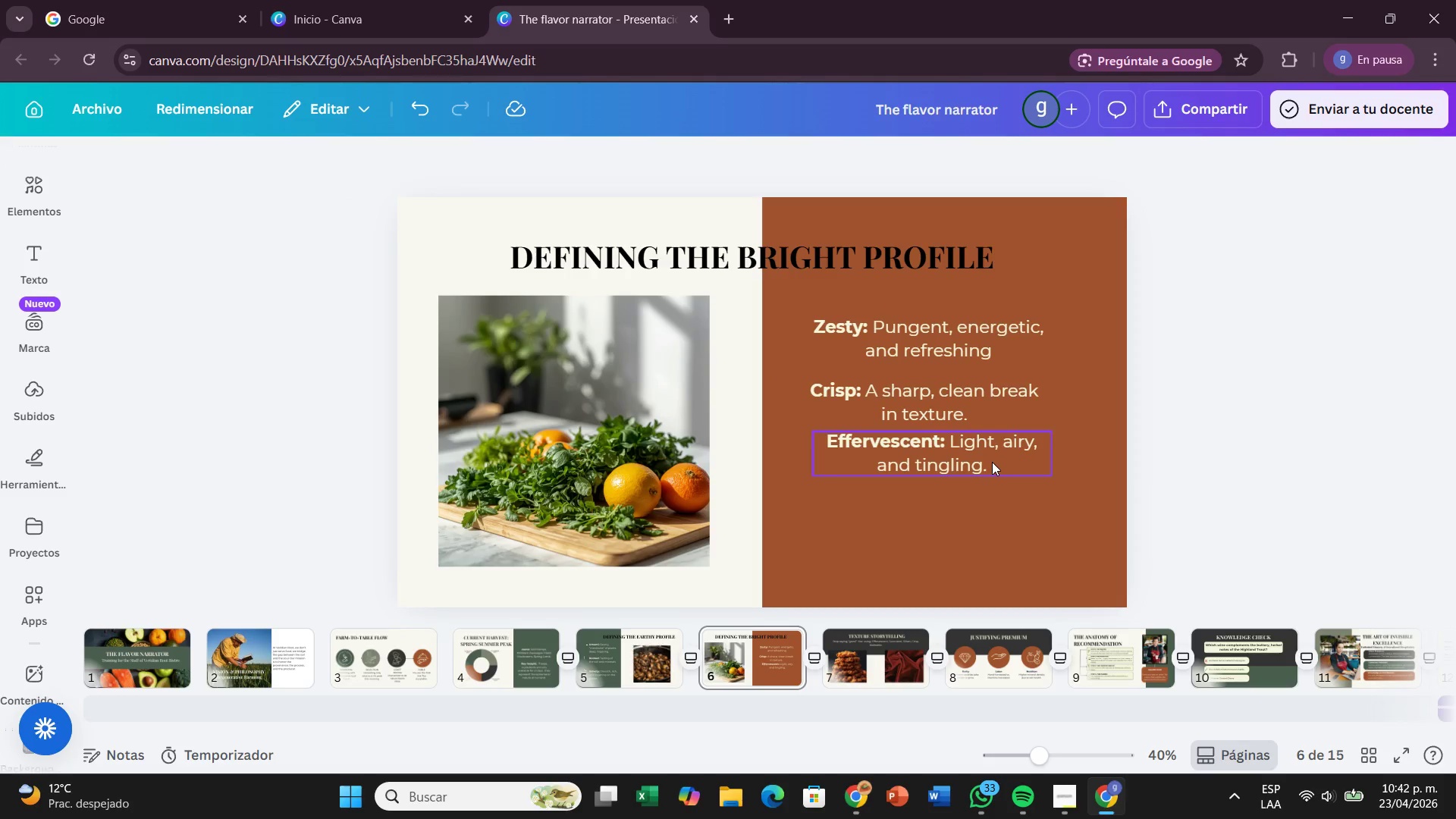 
left_click([992, 462])
 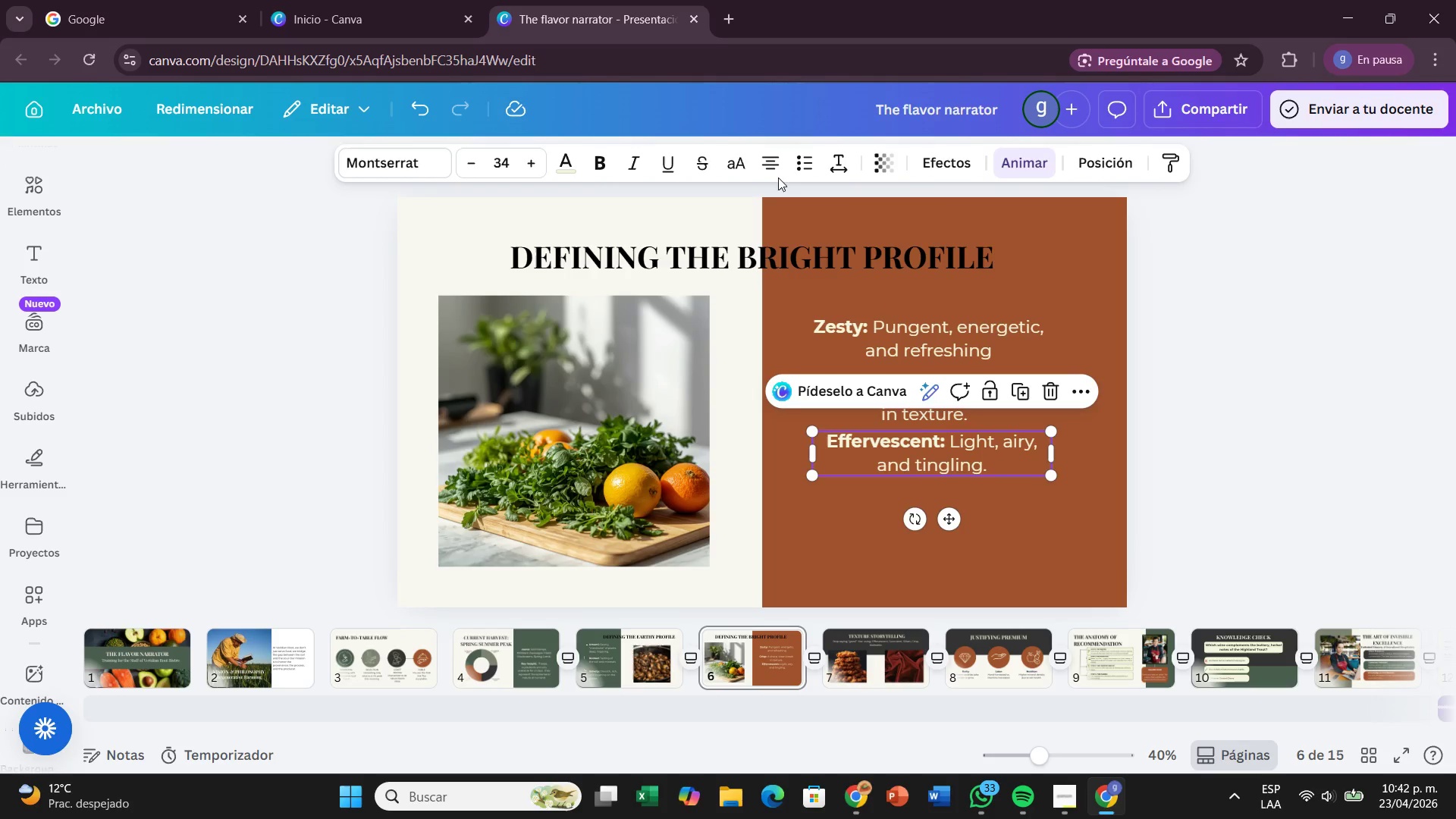 
left_click([773, 166])
 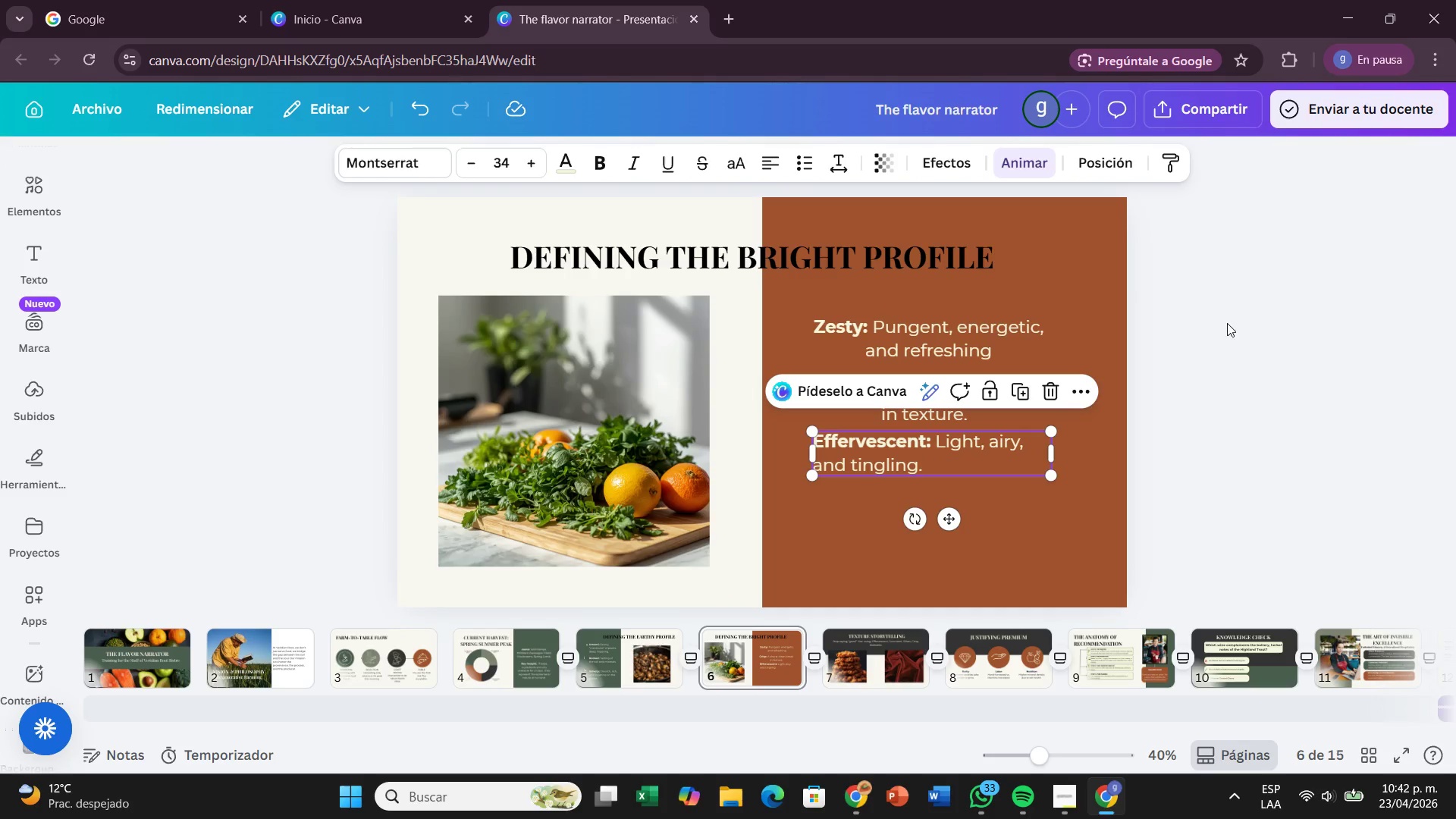 
left_click([1229, 325])
 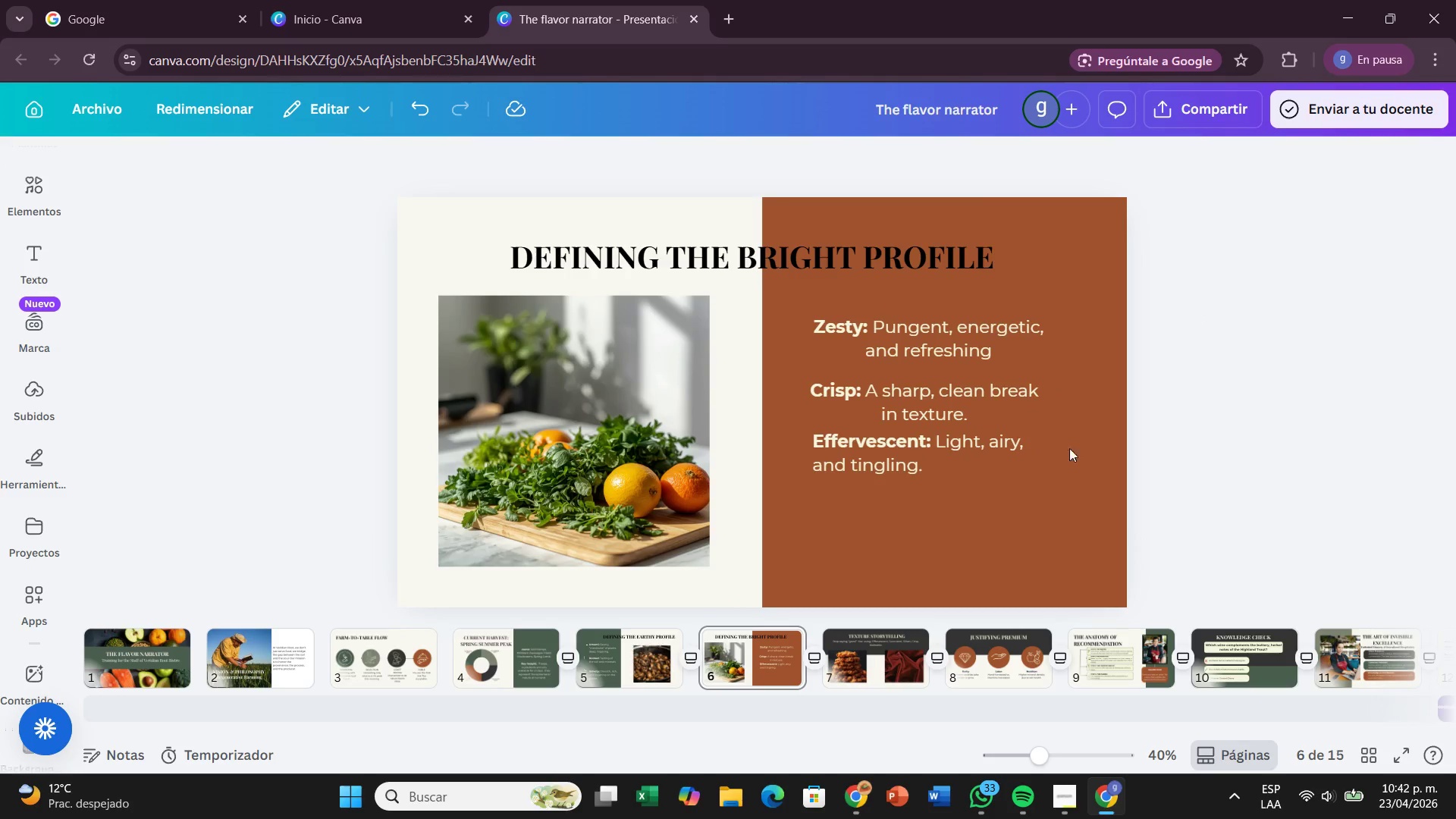 
left_click_drag(start_coordinate=[952, 464], to_coordinate=[952, 470])
 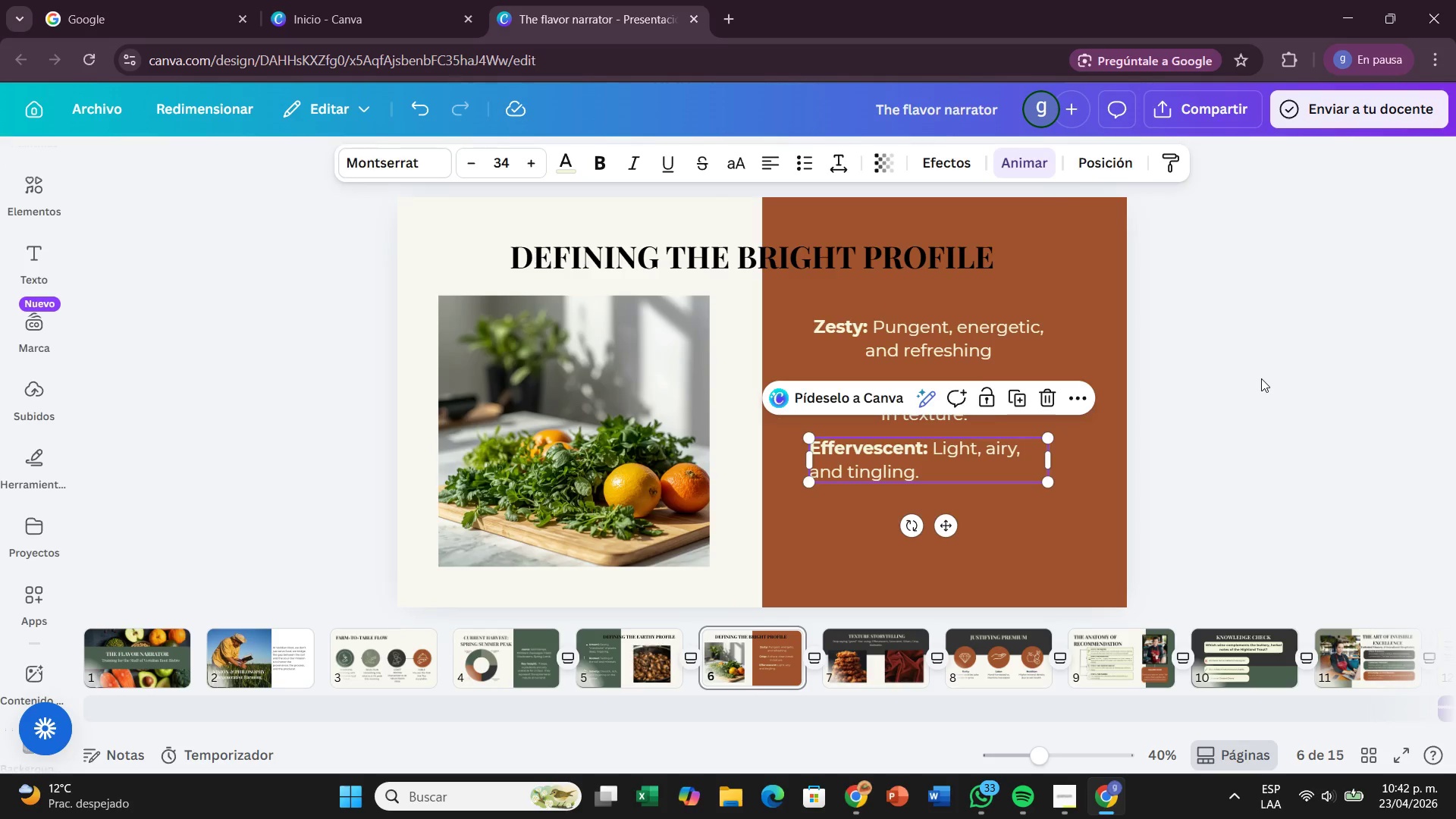 
left_click([1261, 378])
 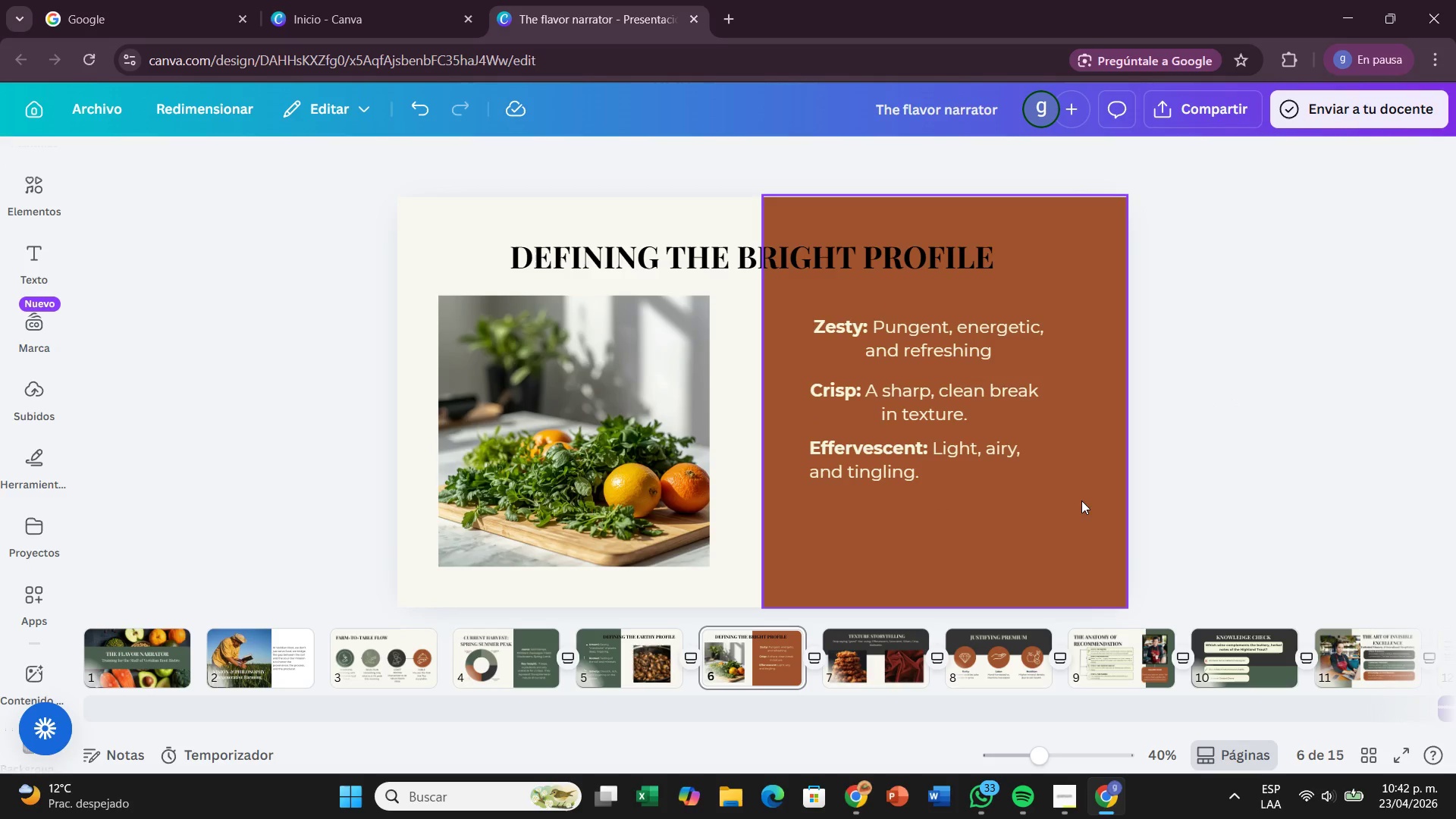 
left_click([1027, 636])
 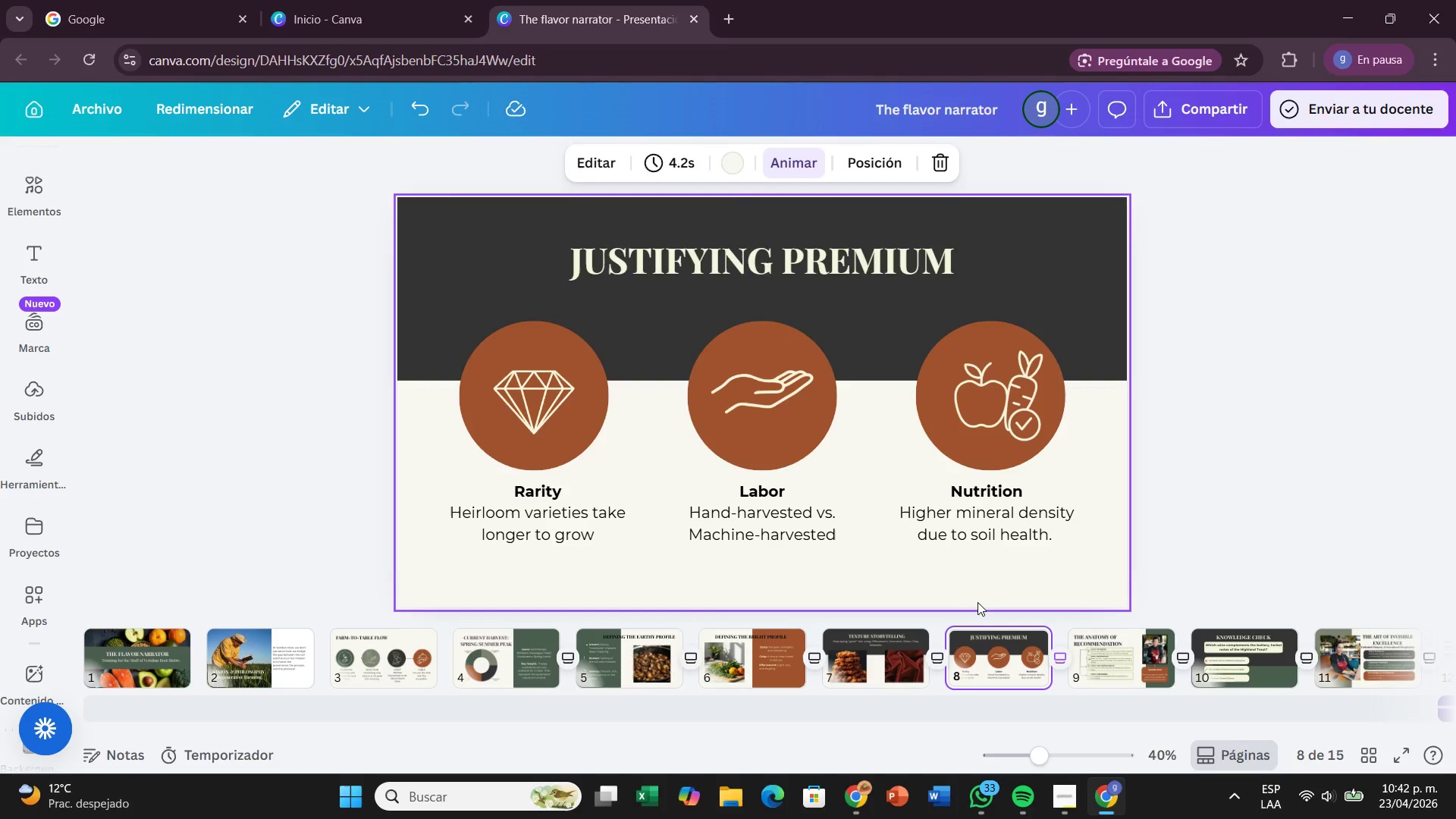 
wait(9.28)
 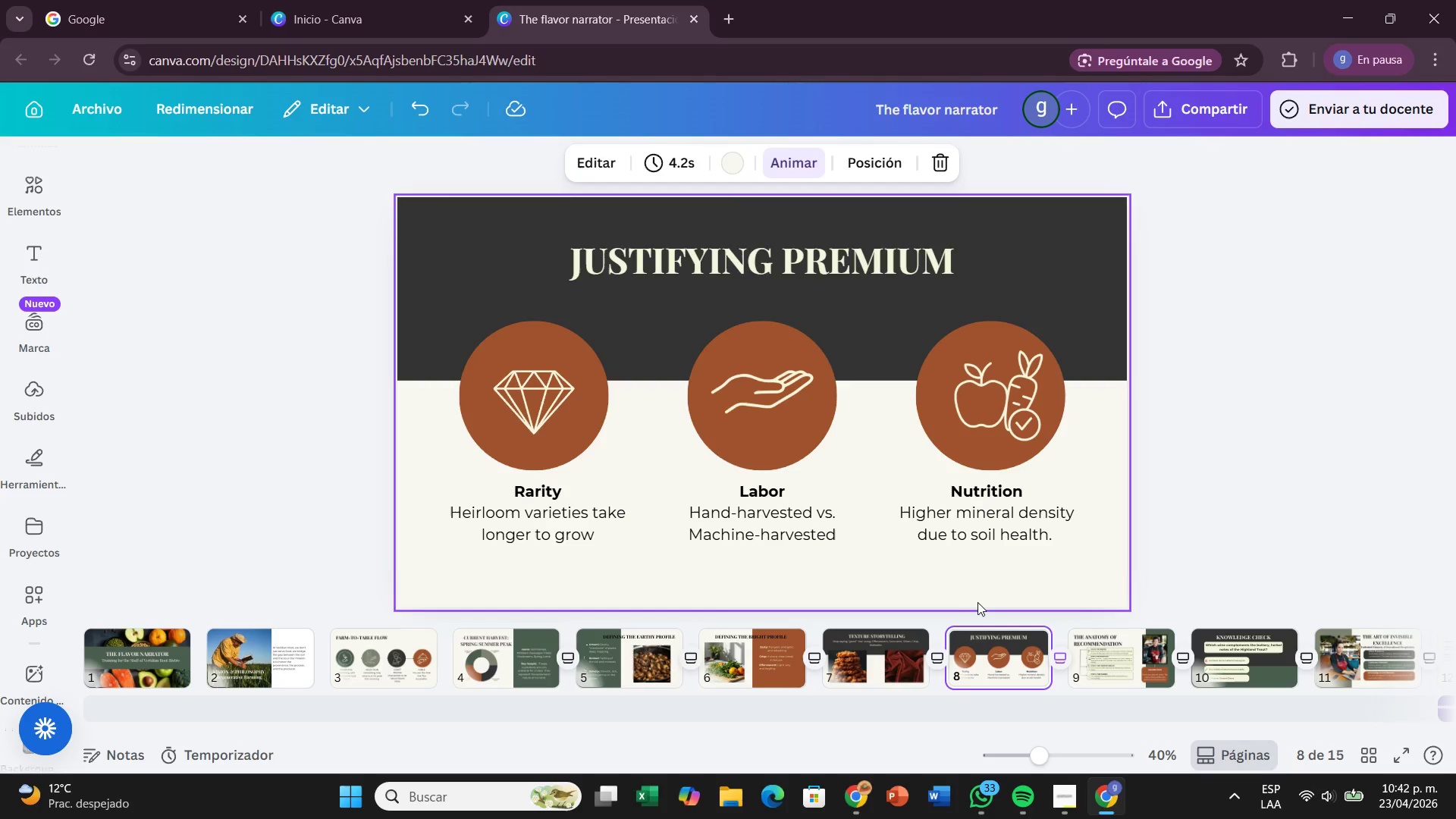 
left_click([1111, 645])
 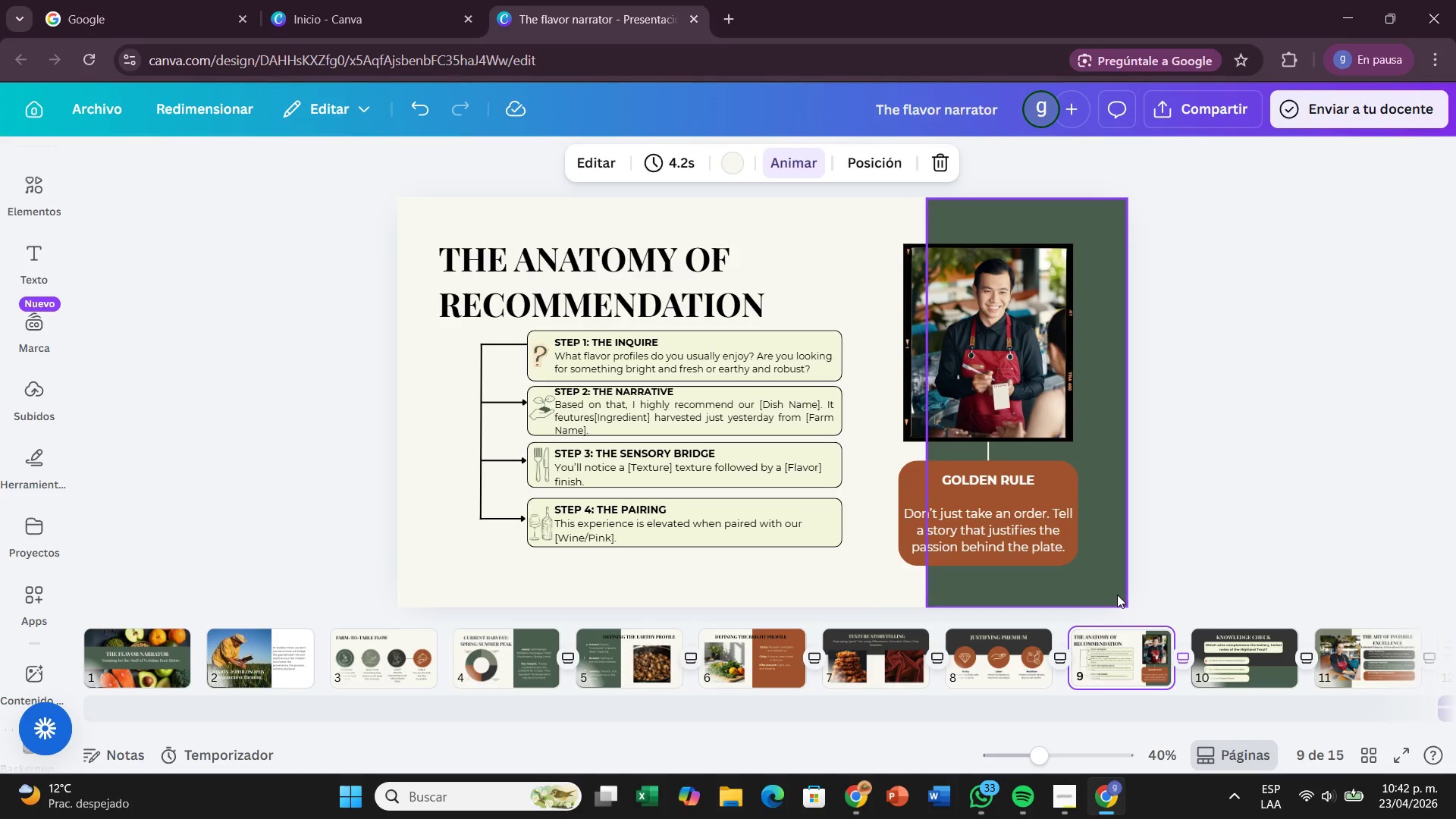 
wait(14.09)
 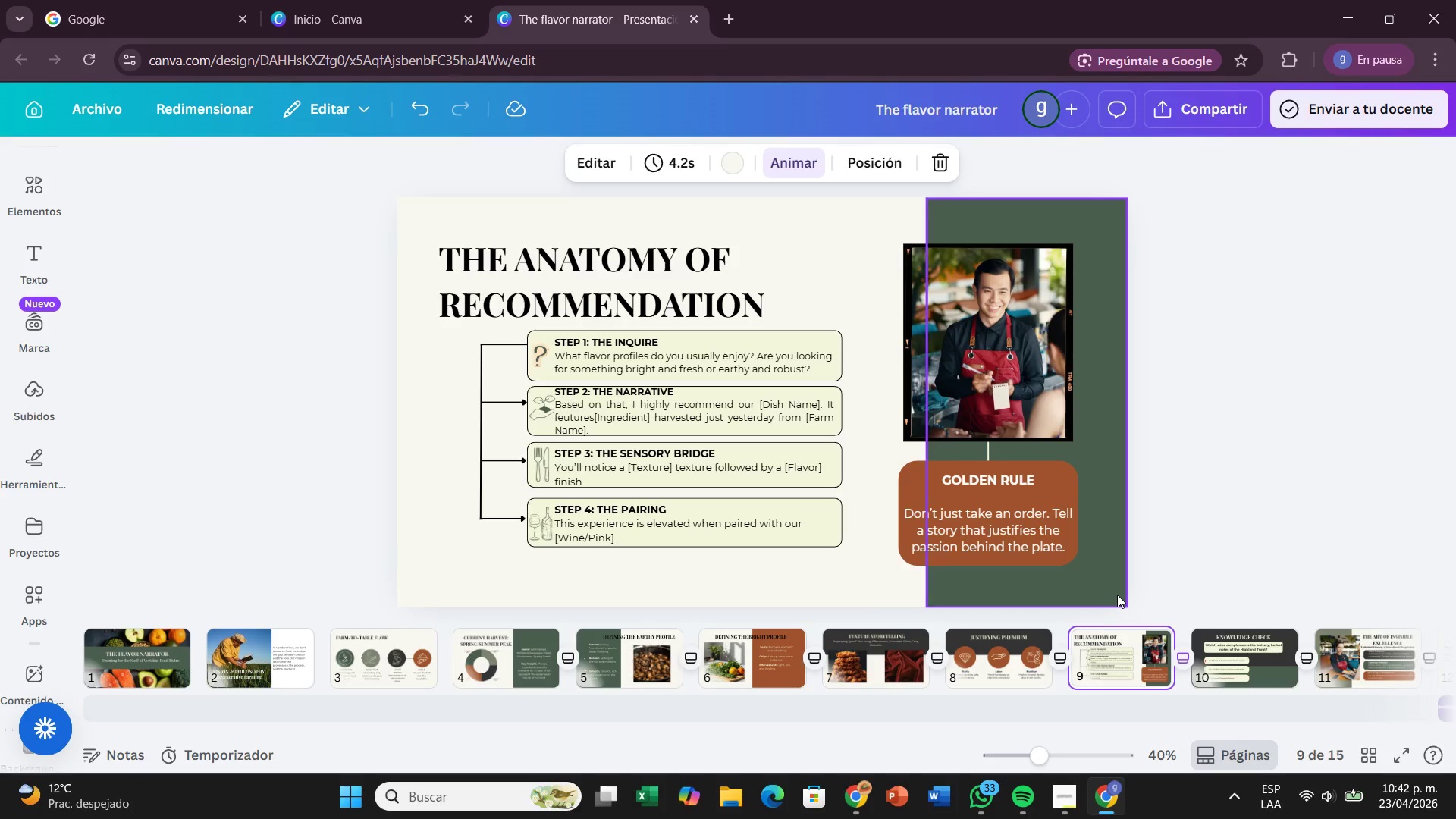 
left_click([1220, 657])
 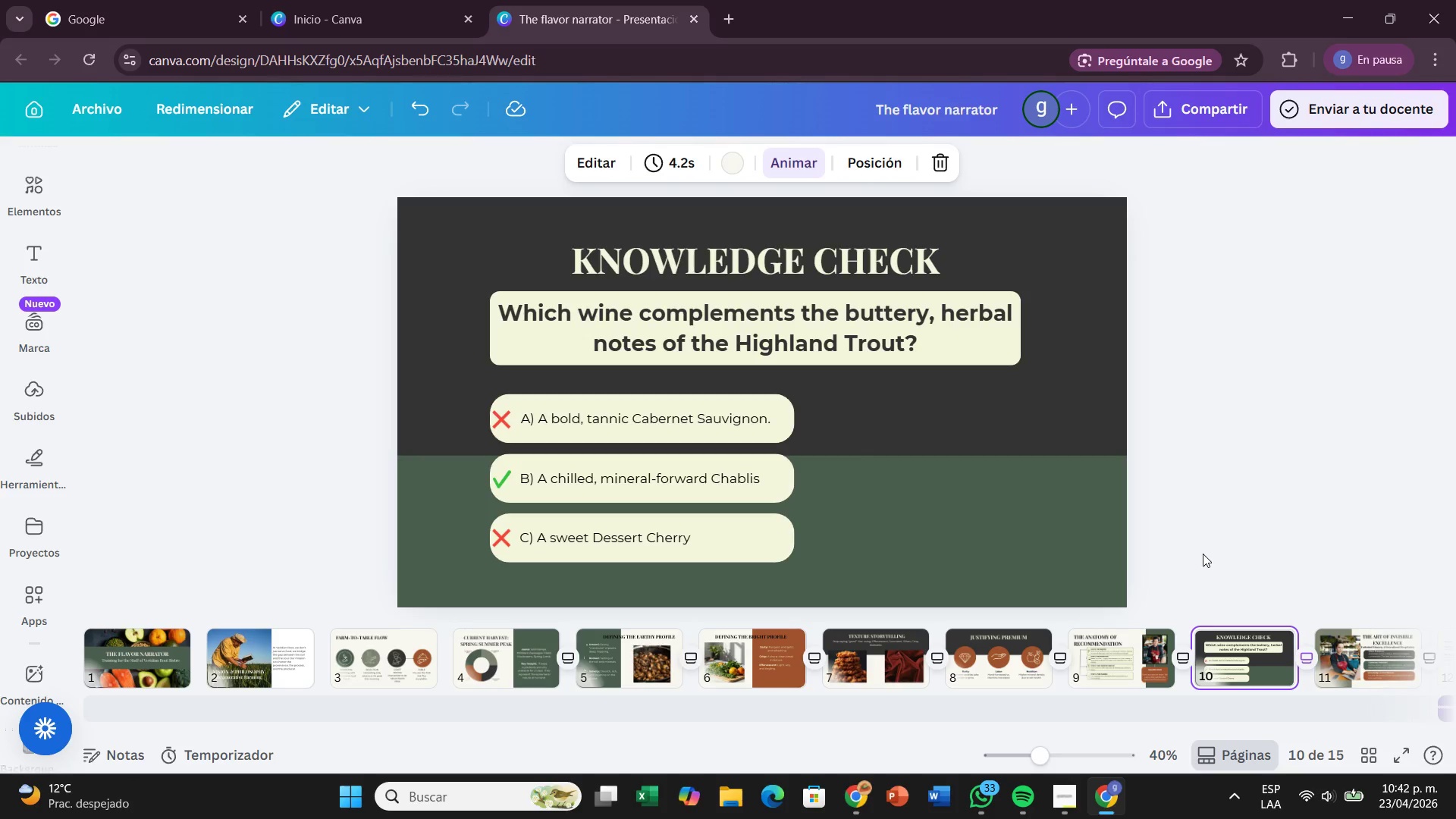 
wait(6.94)
 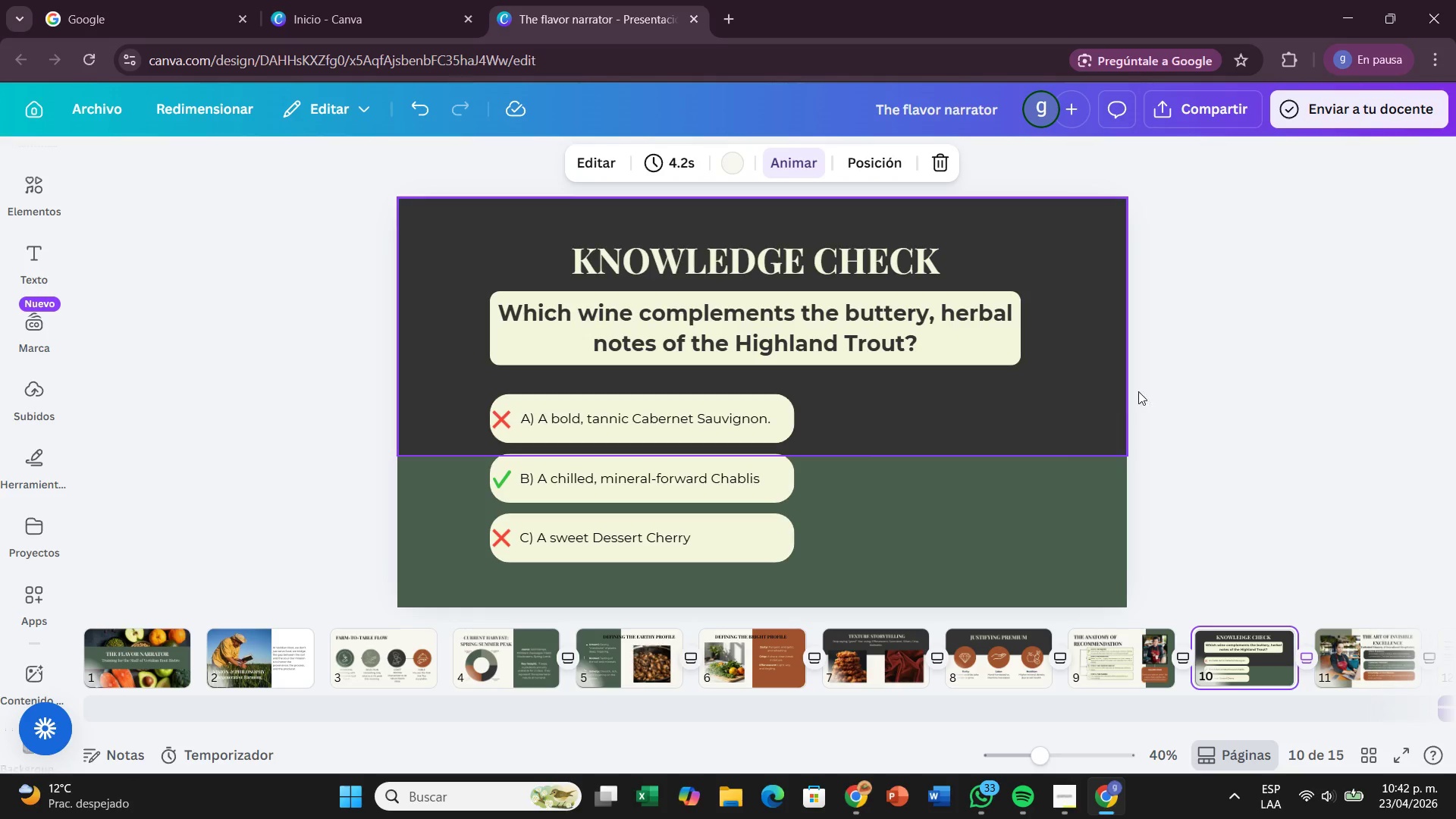 
left_click([1349, 645])
 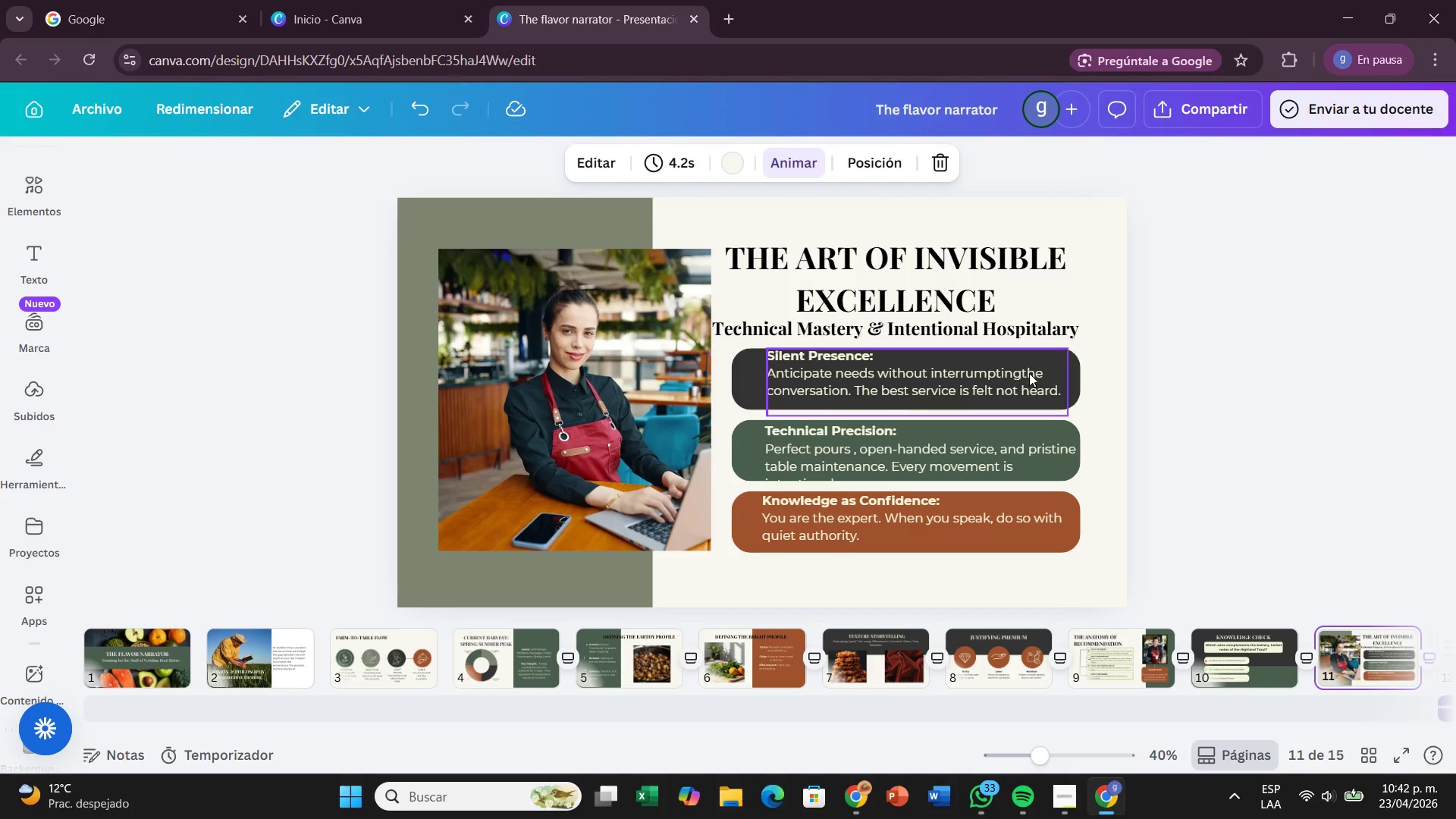 
double_click([1022, 375])
 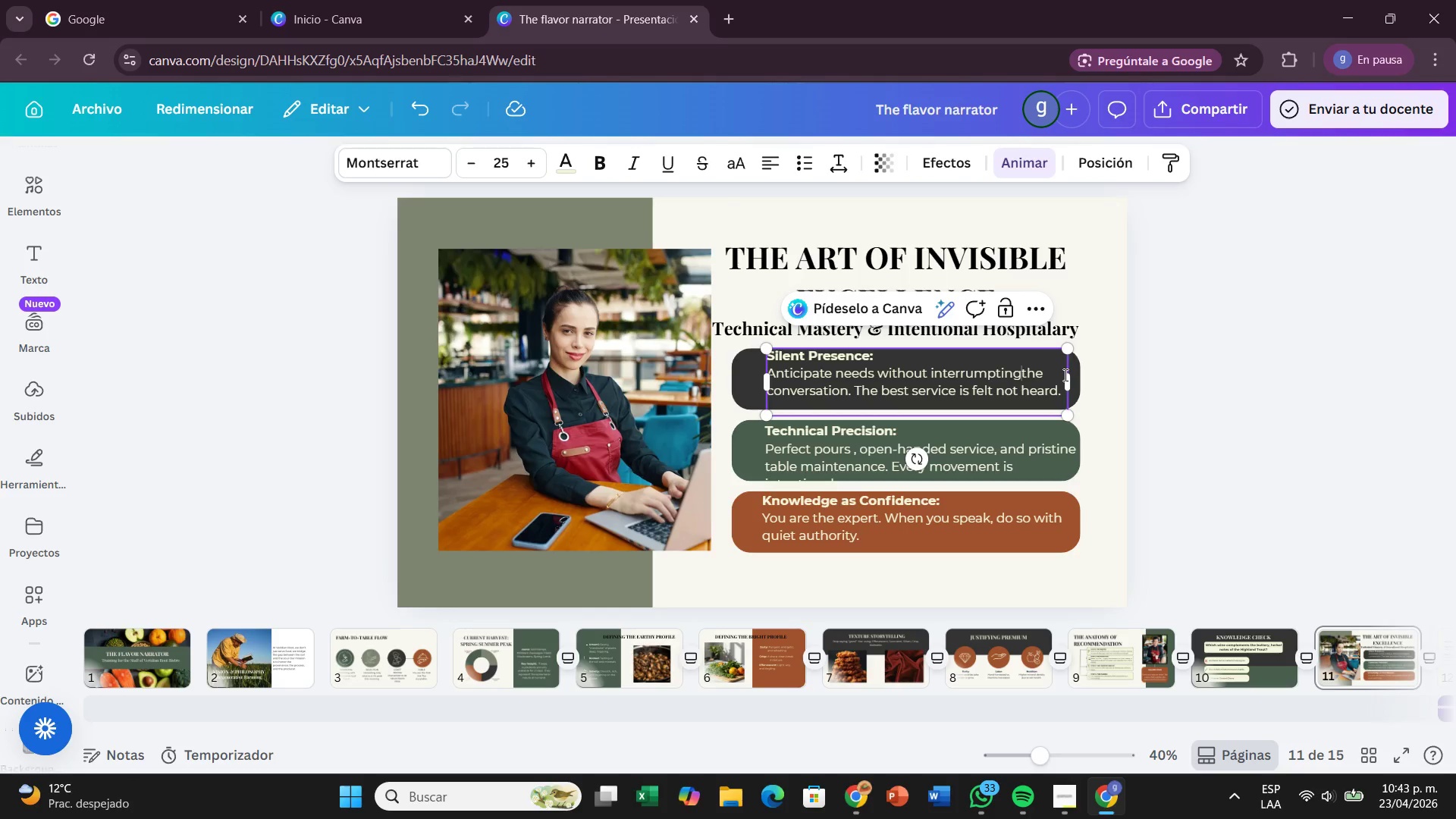 
key(M)
 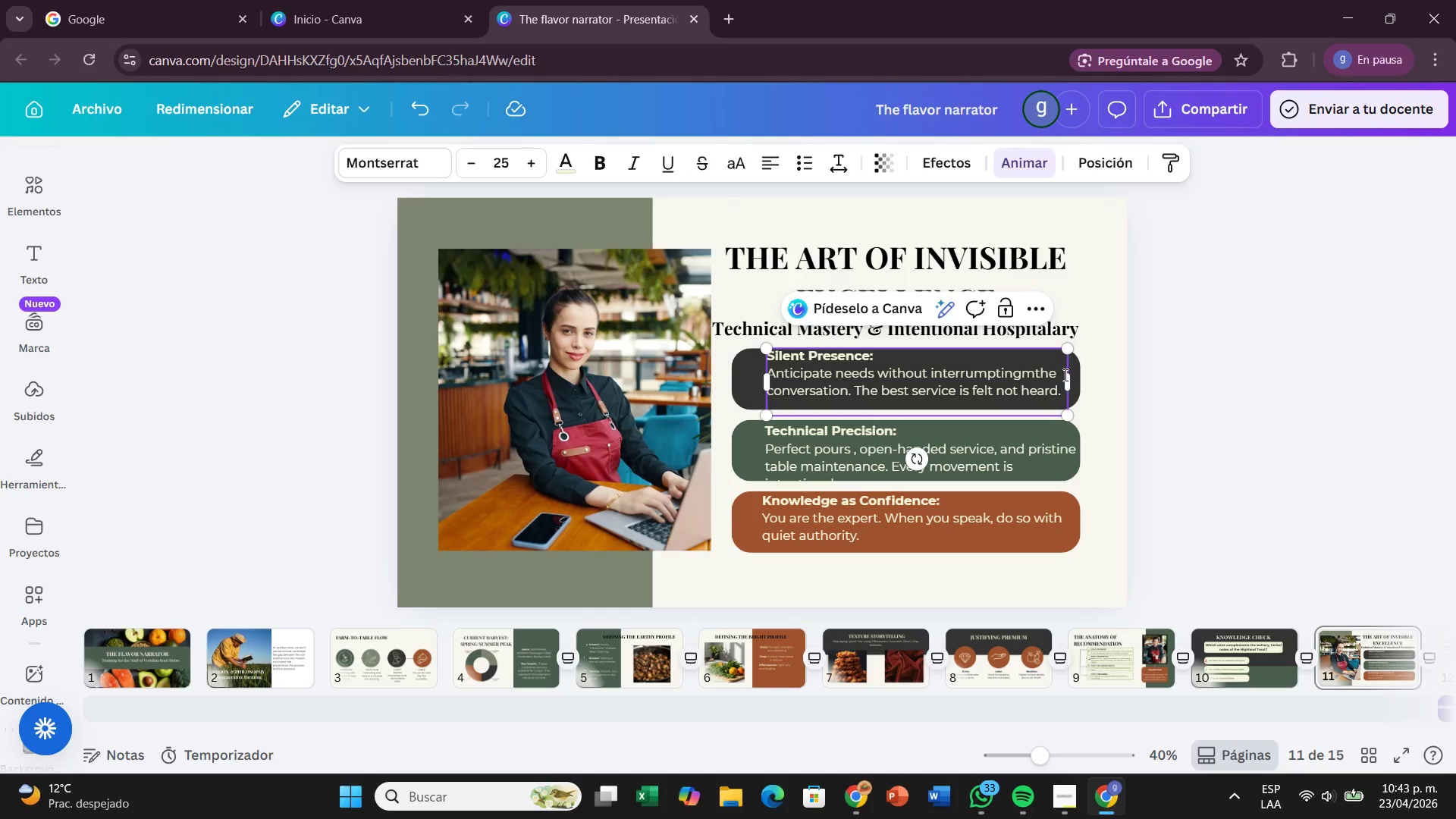 
key(Backspace)
 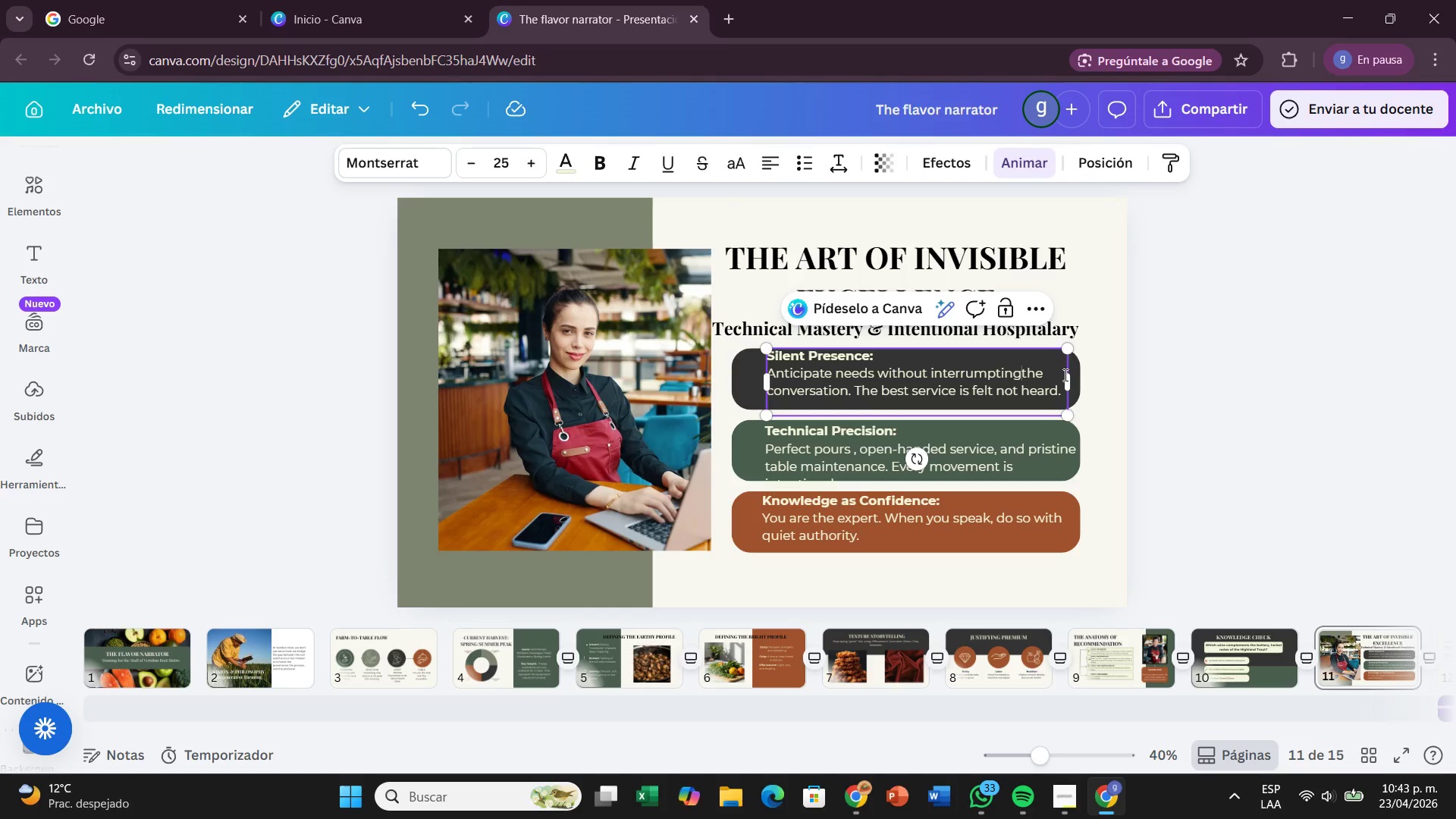 
key(Space)
 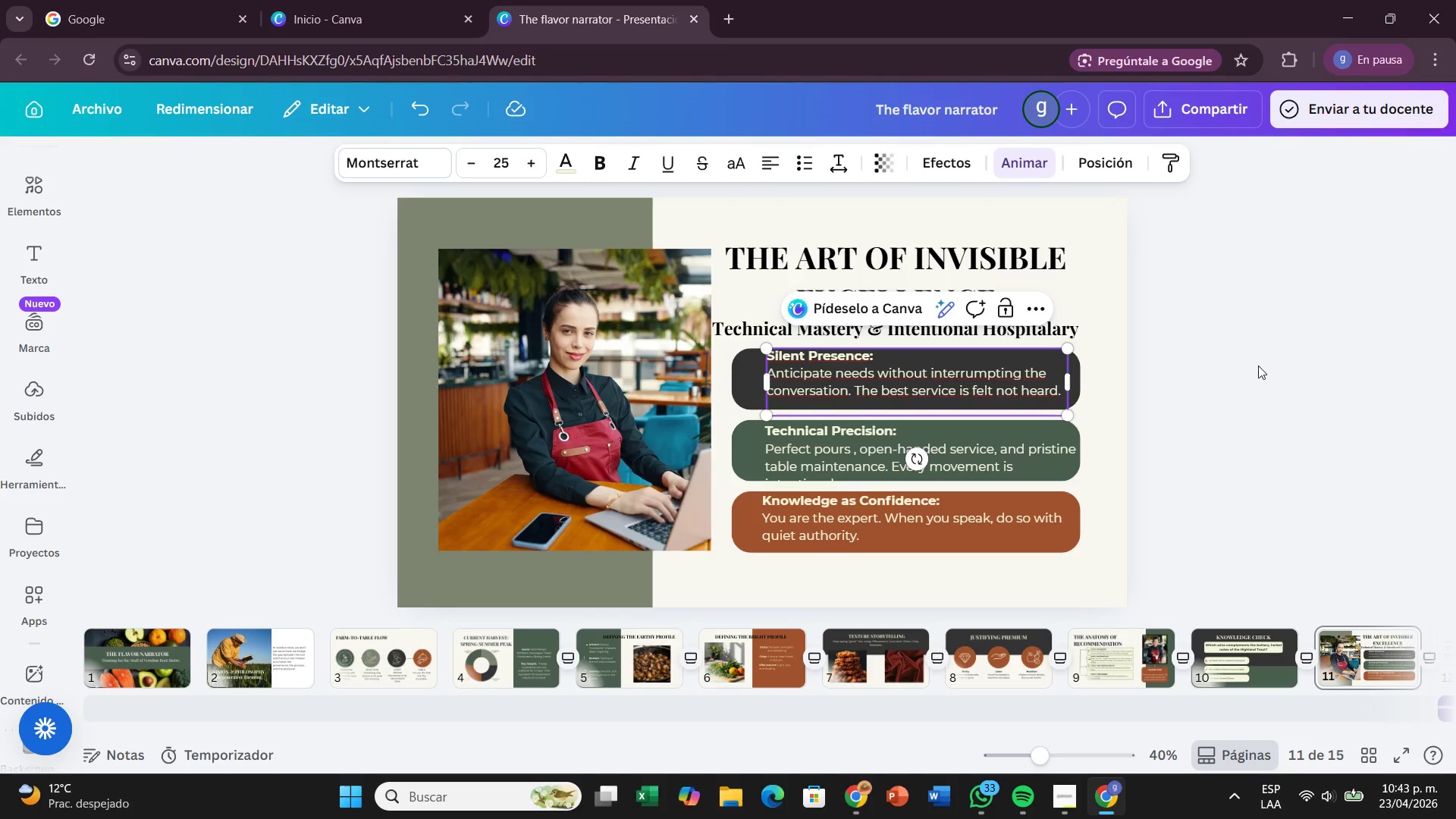 
left_click([1258, 365])
 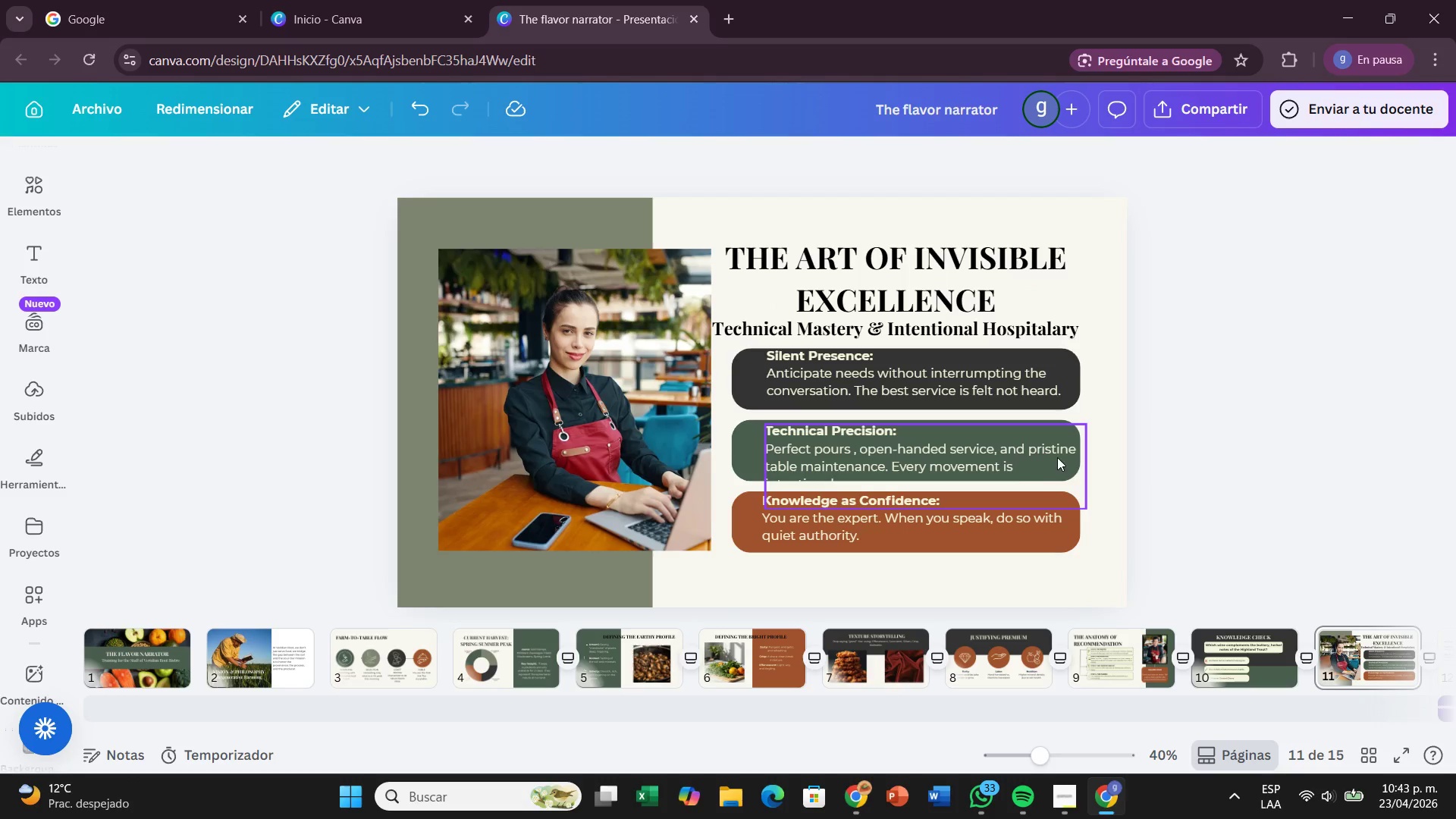 
left_click([1003, 449])
 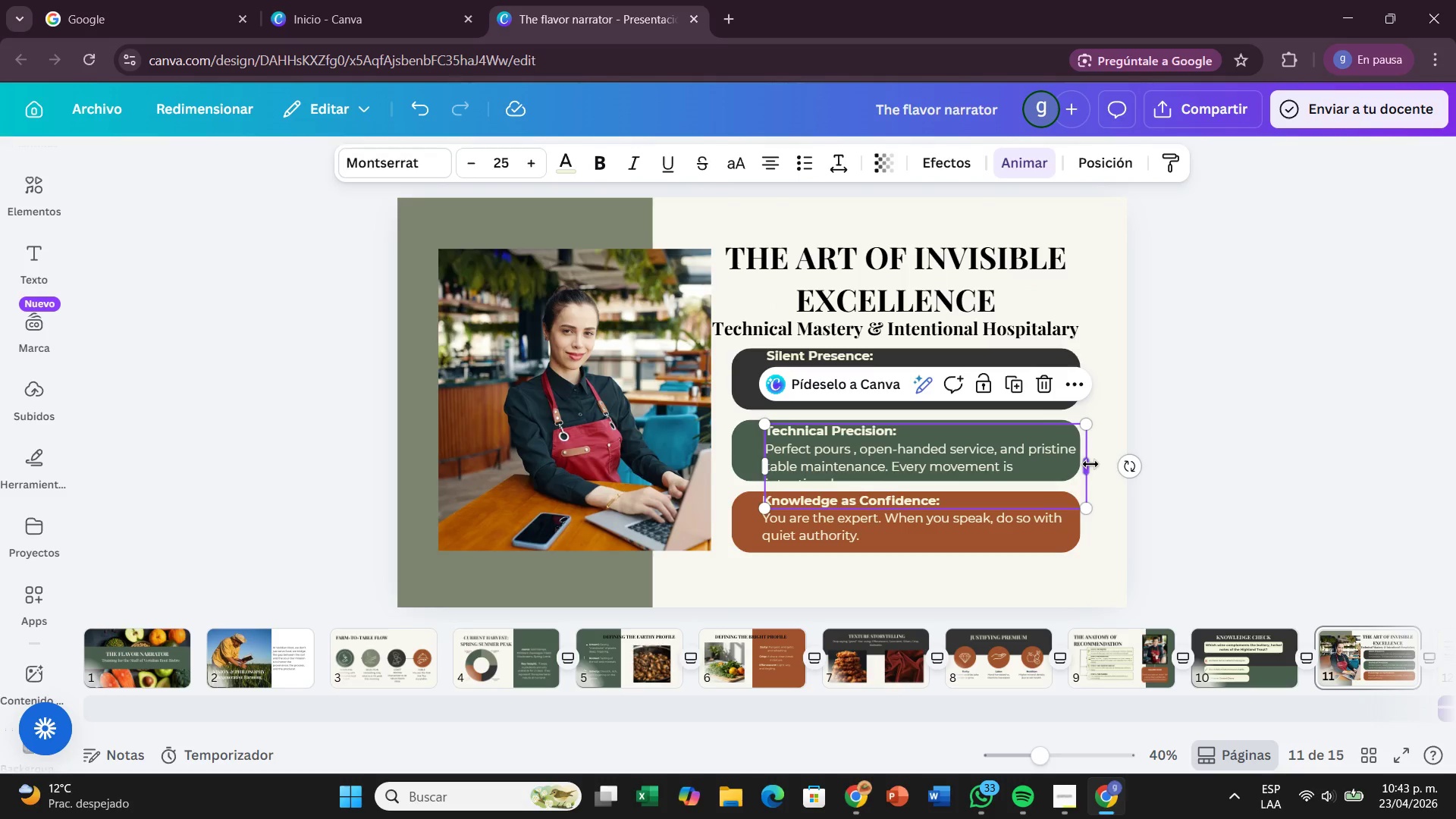 
left_click_drag(start_coordinate=[1090, 464], to_coordinate=[1106, 467])
 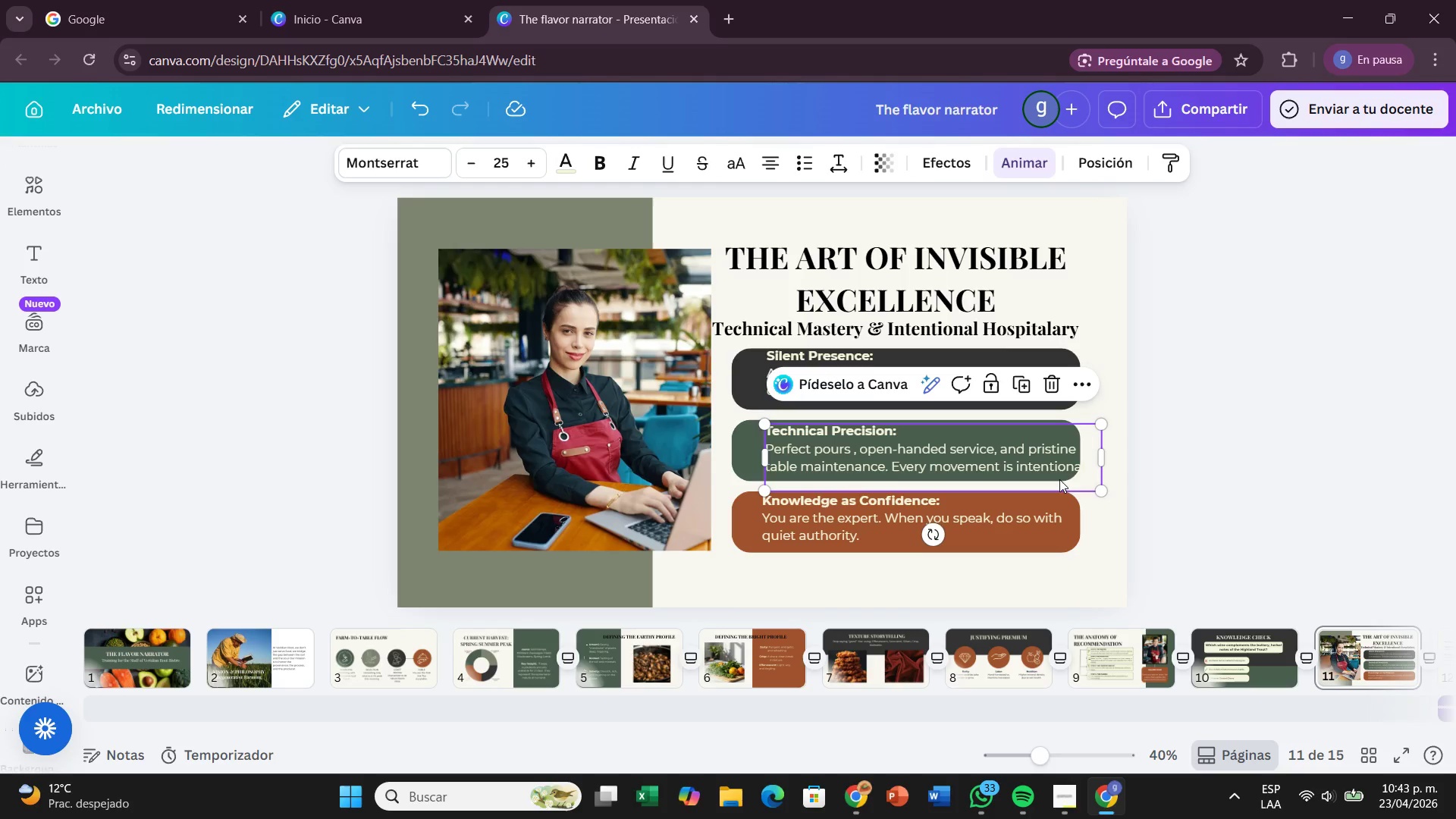 
left_click_drag(start_coordinate=[1059, 479], to_coordinate=[1043, 480])
 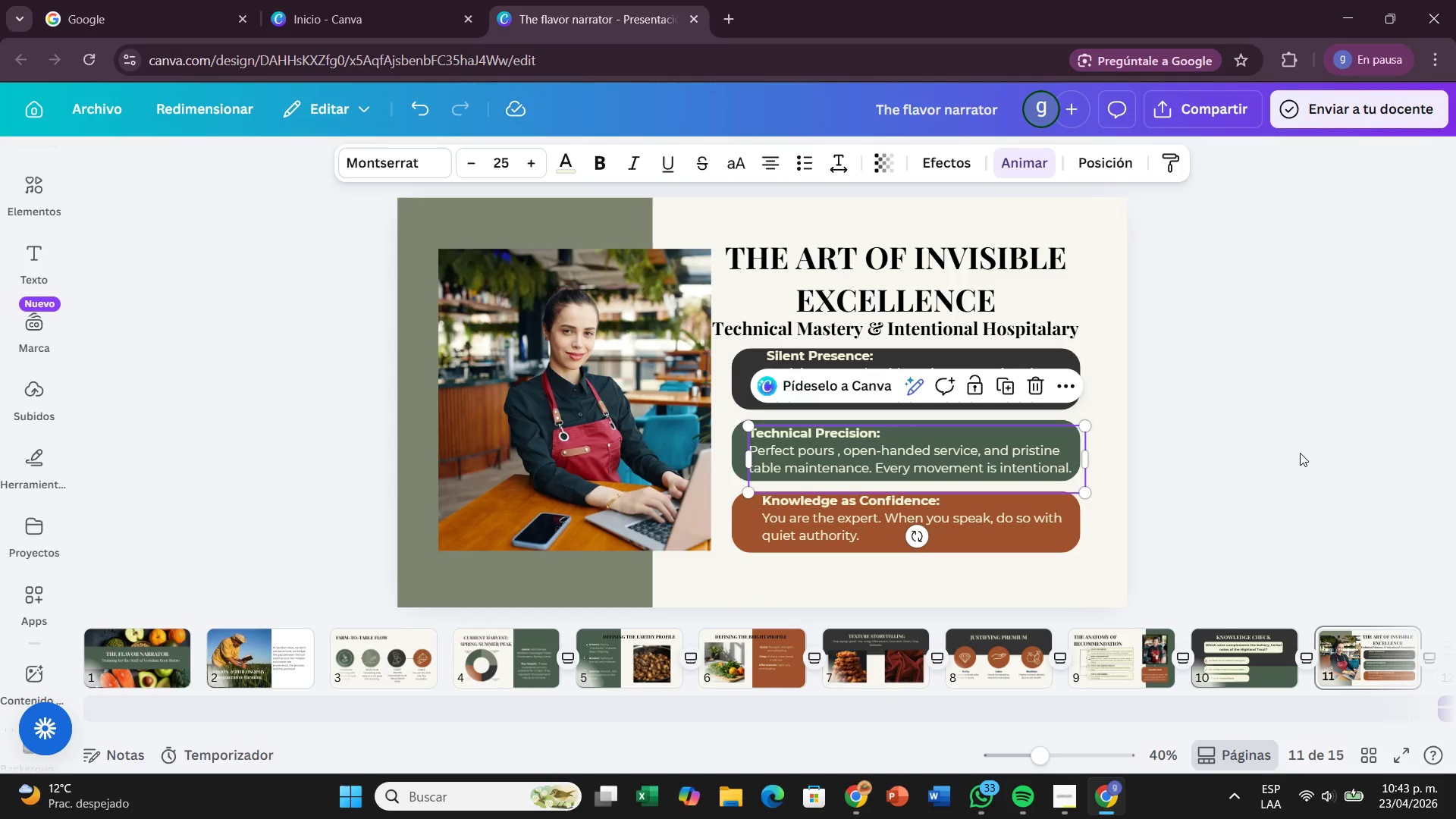 
left_click([1300, 453])
 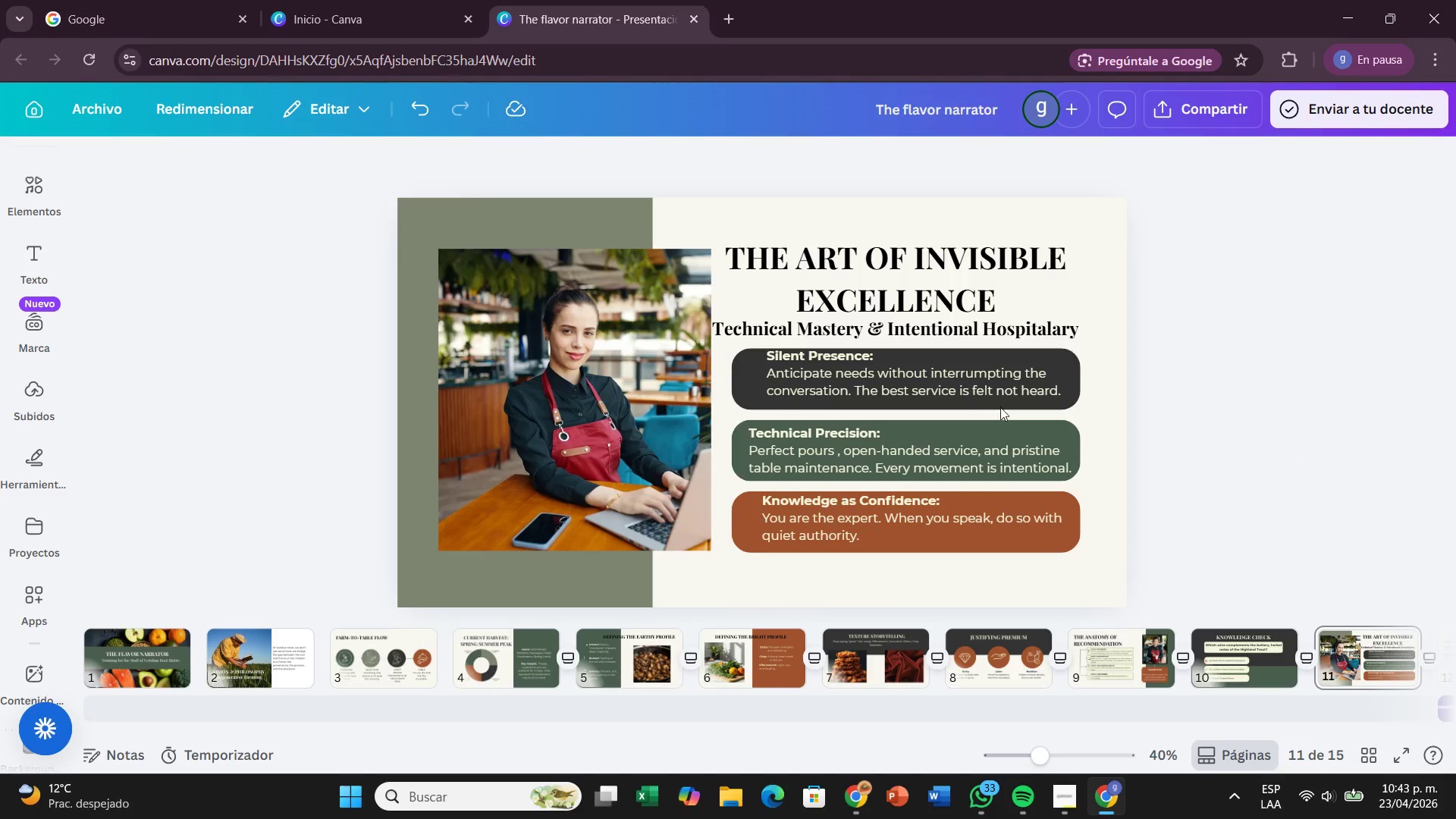 
left_click_drag(start_coordinate=[843, 375], to_coordinate=[824, 375])
 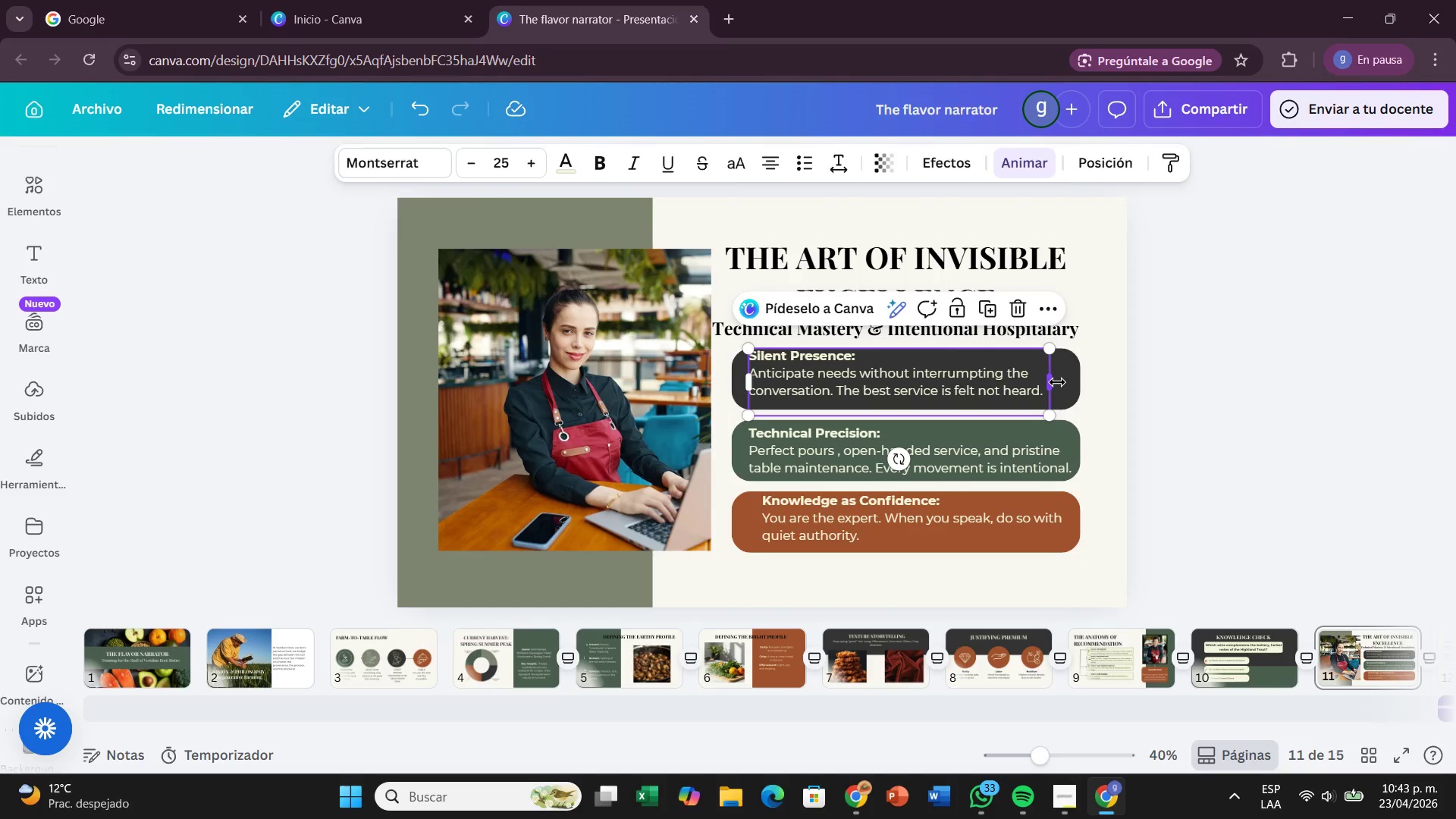 
left_click_drag(start_coordinate=[1057, 382], to_coordinate=[1072, 382])
 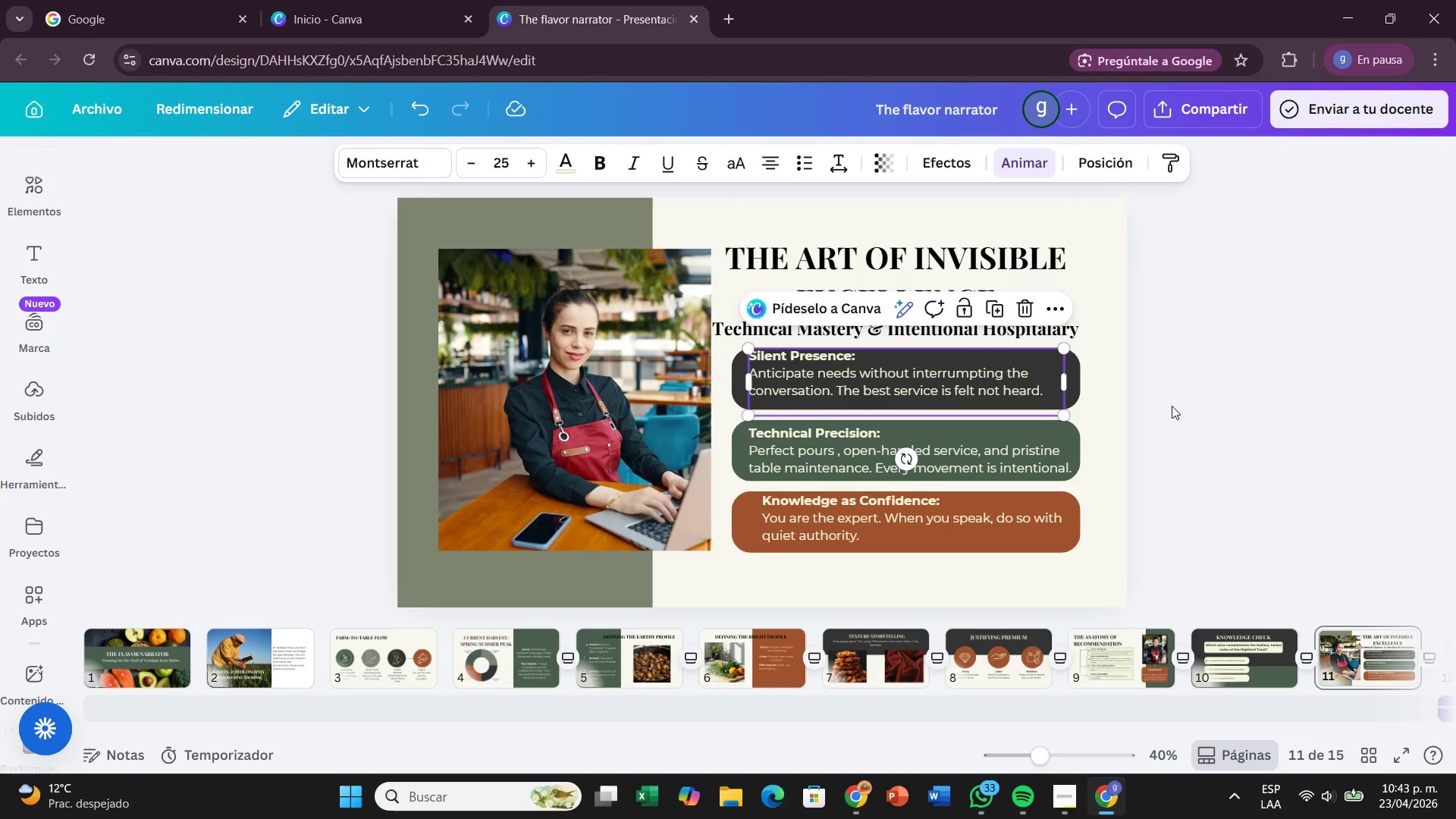 
left_click([1172, 406])
 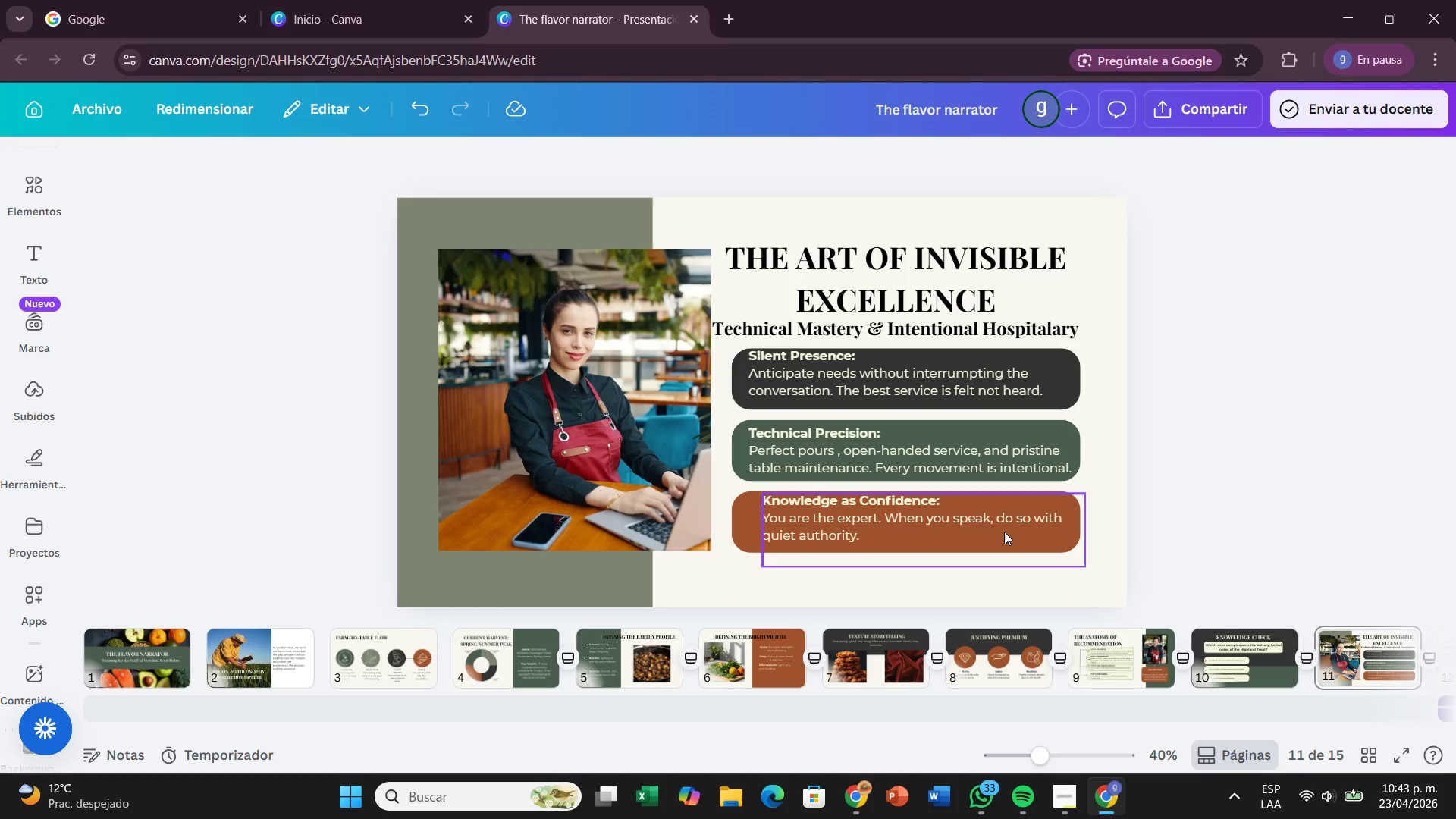 
left_click_drag(start_coordinate=[1004, 532], to_coordinate=[989, 530])
 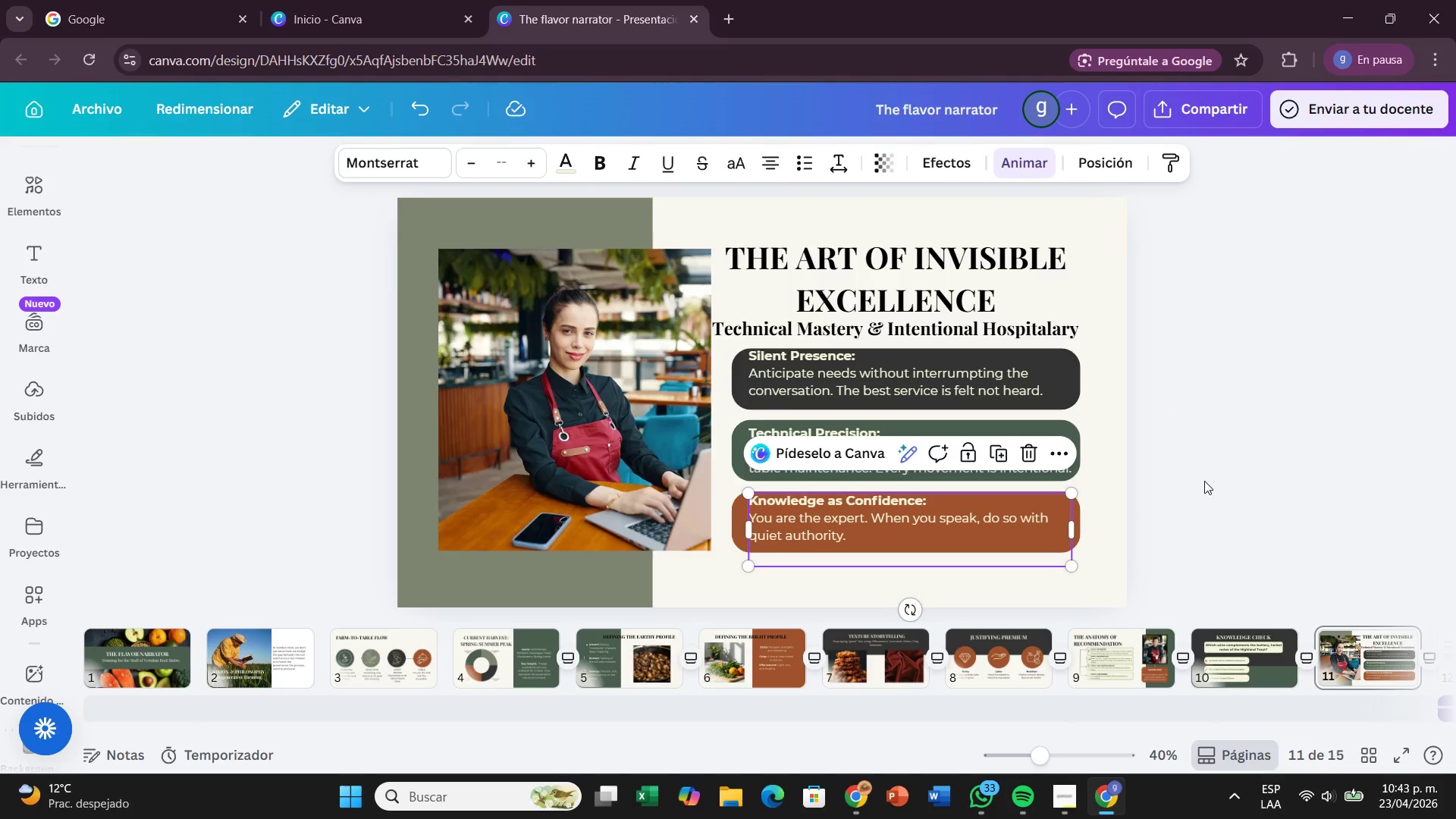 
left_click([1204, 481])
 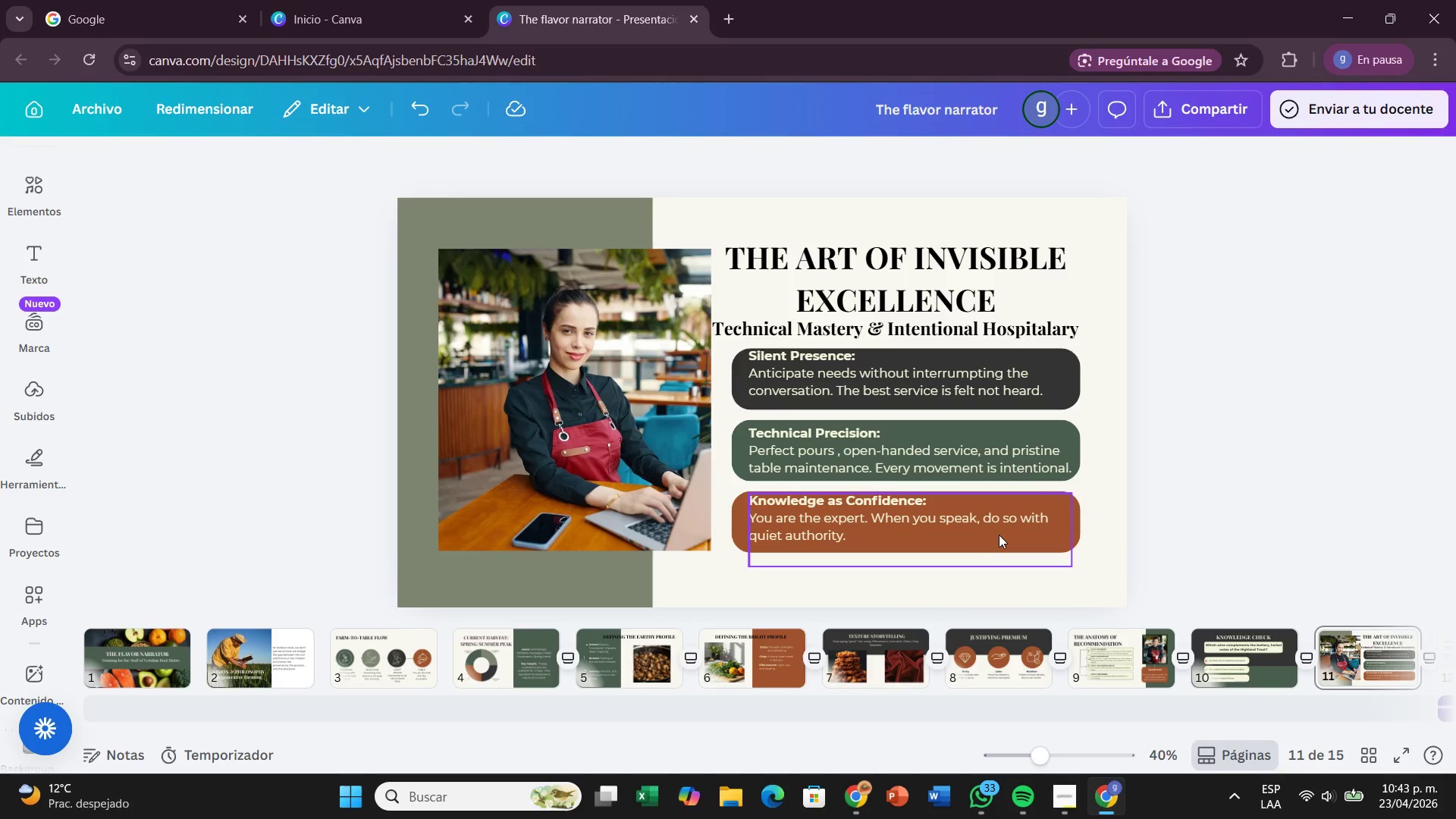 
wait(10.78)
 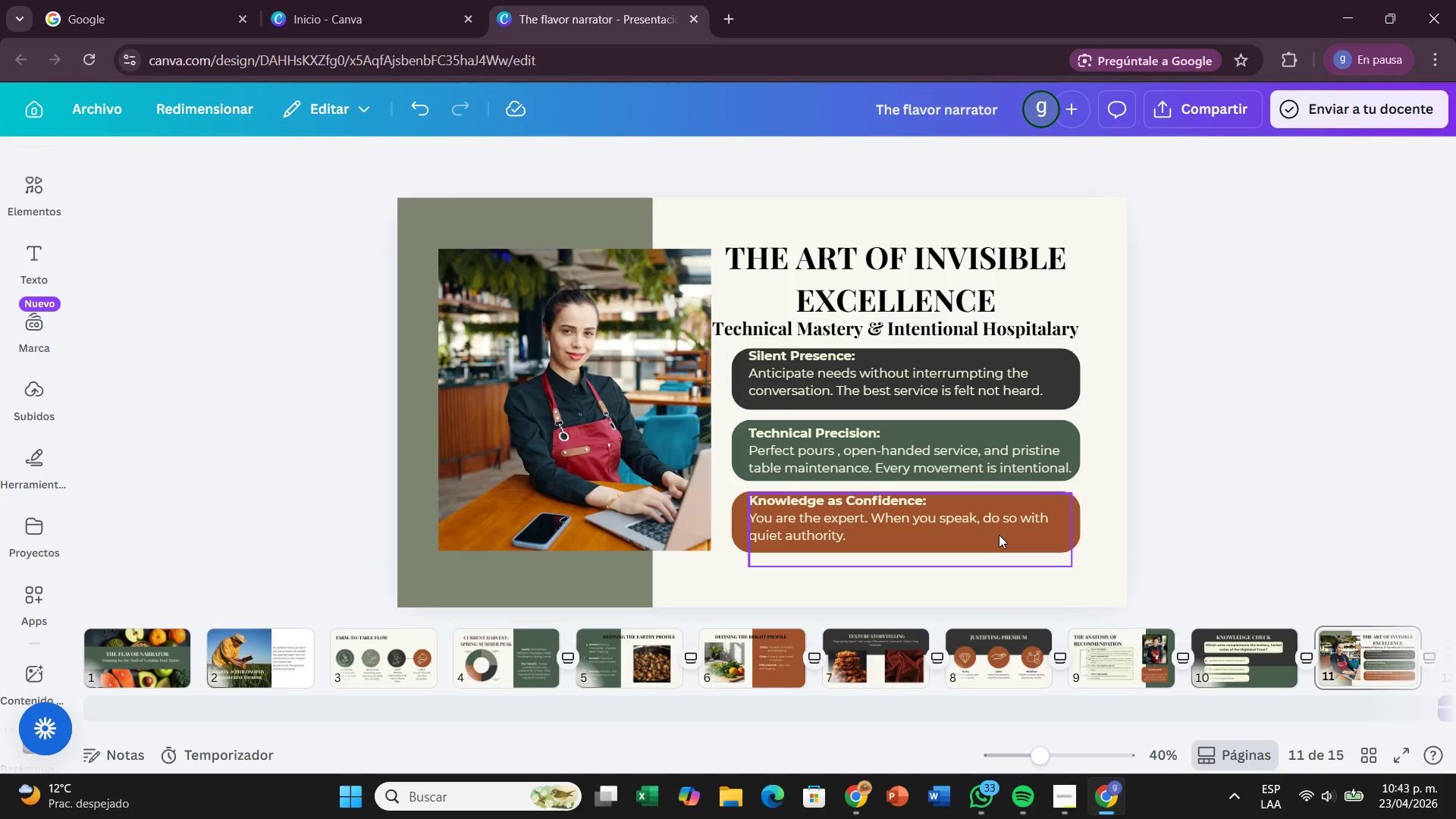 
left_click([980, 736])
 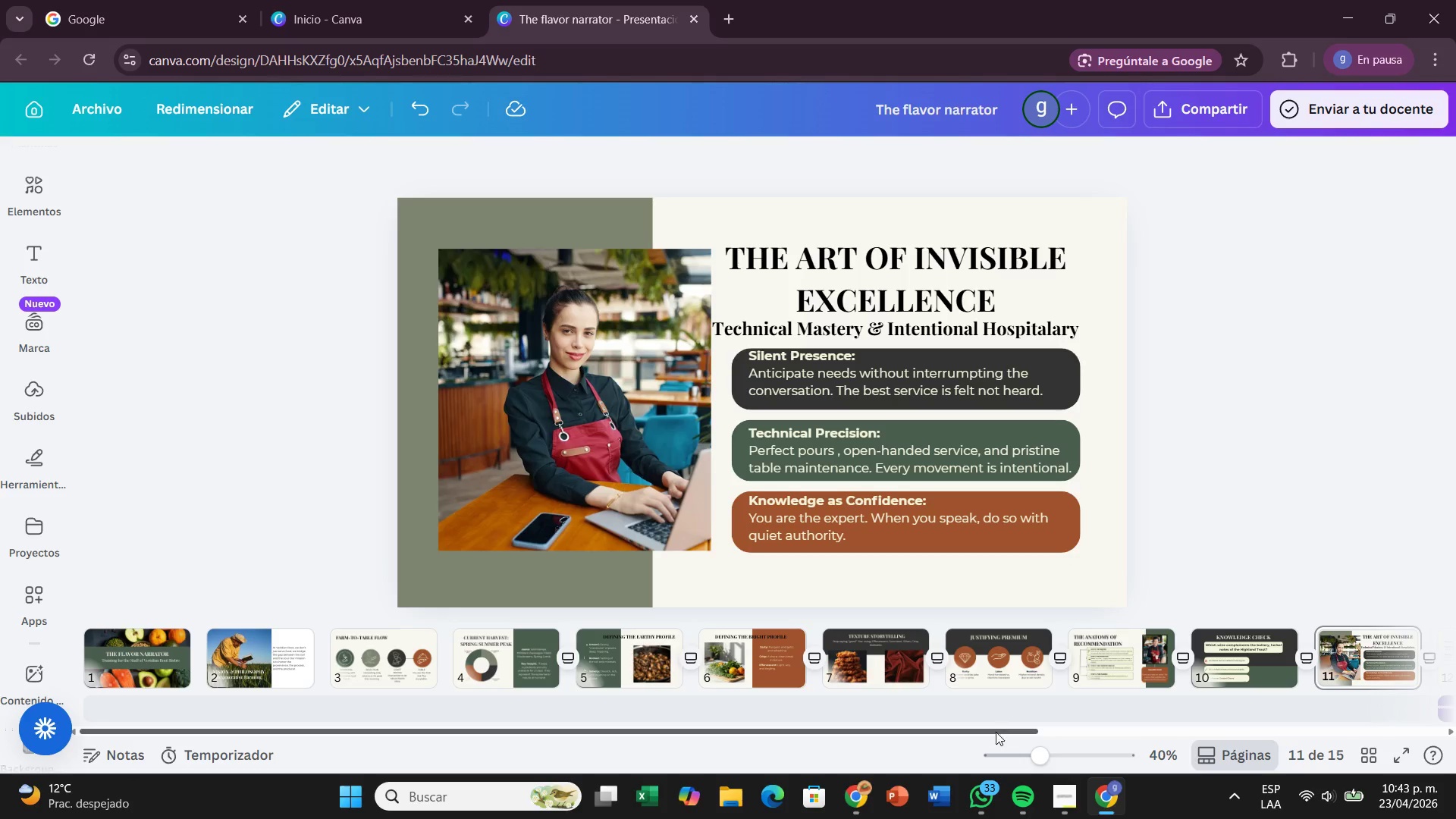 
left_click_drag(start_coordinate=[996, 732], to_coordinate=[1310, 681])
 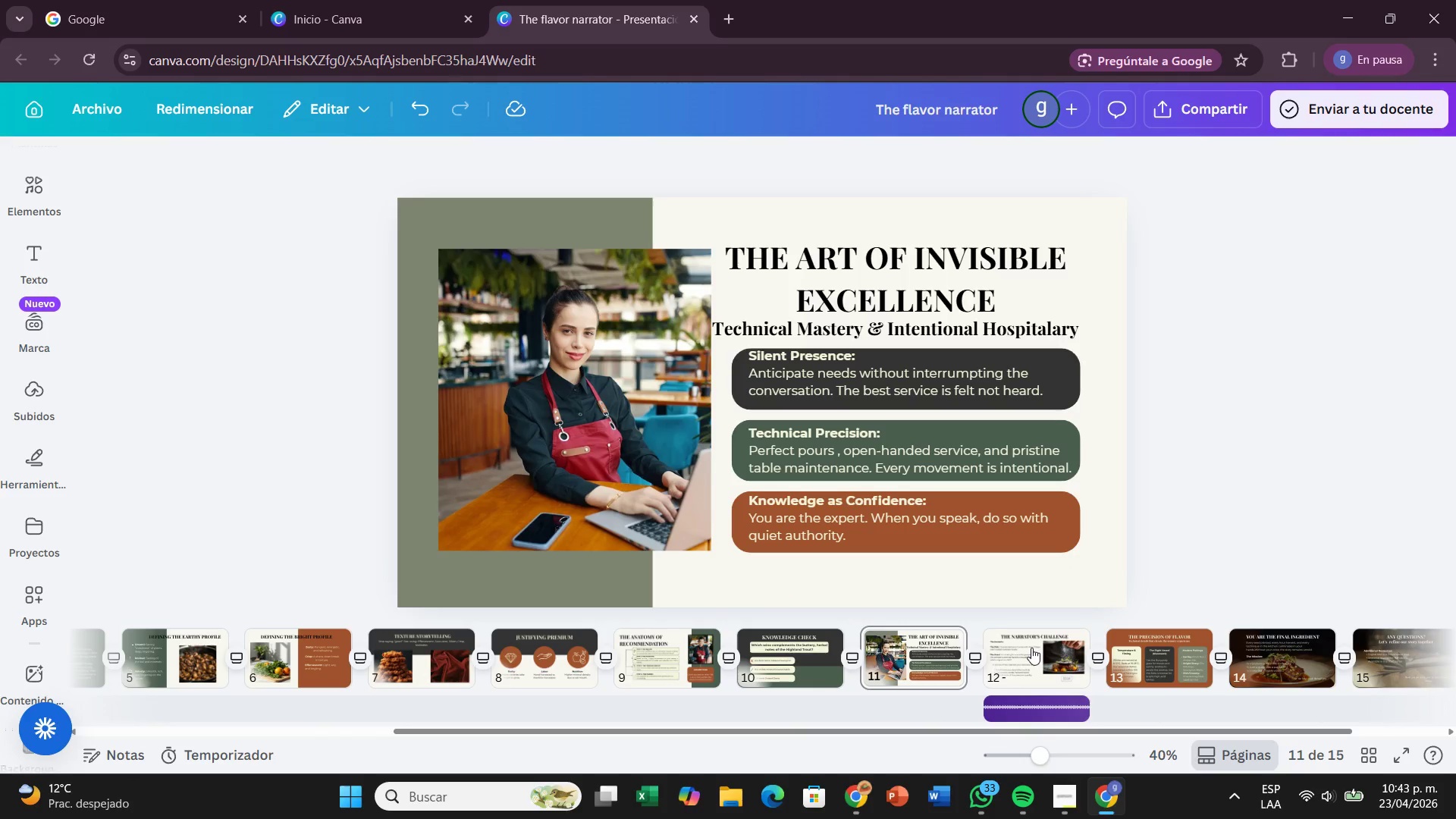 
left_click([1031, 648])
 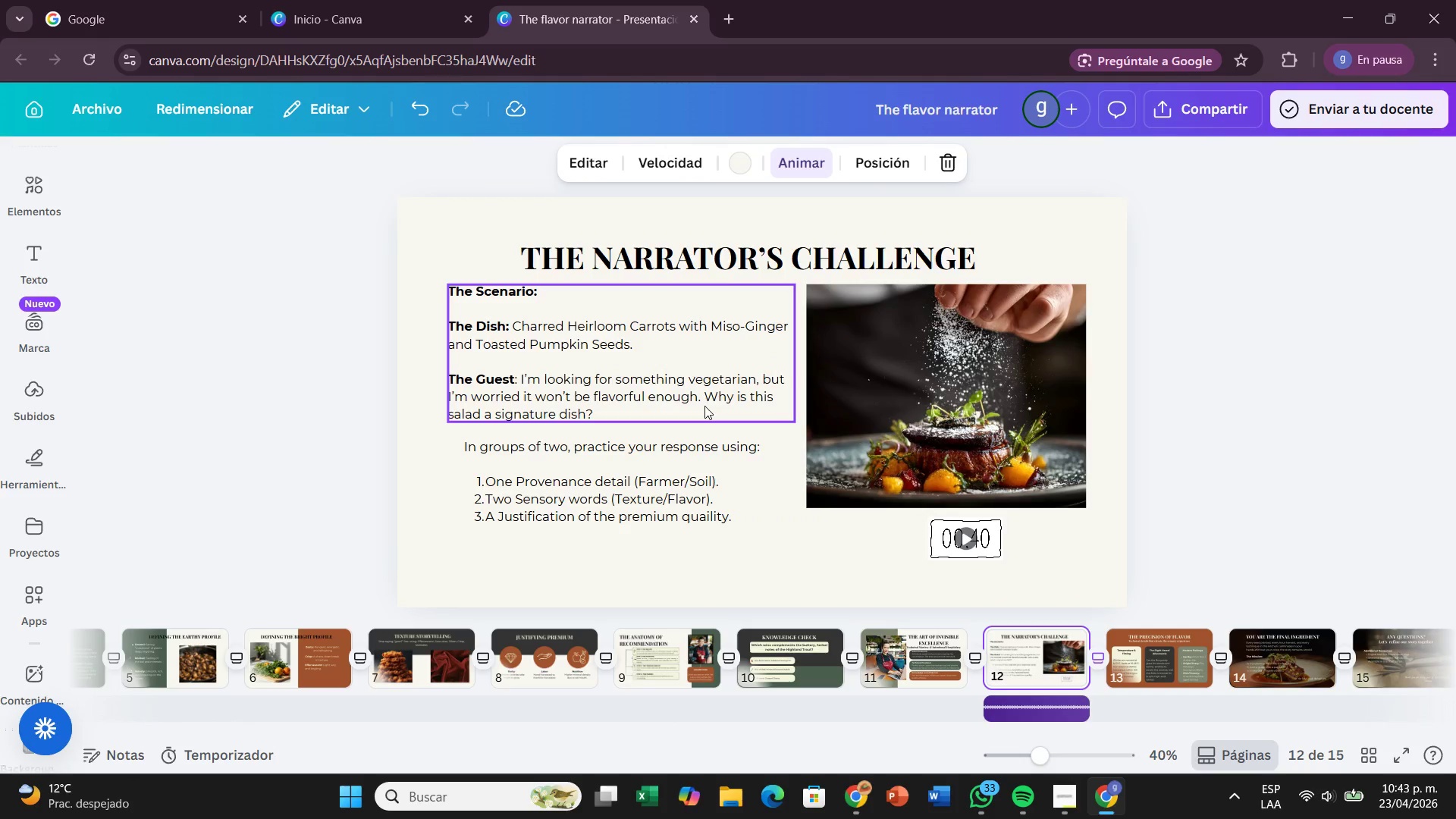 
wait(9.73)
 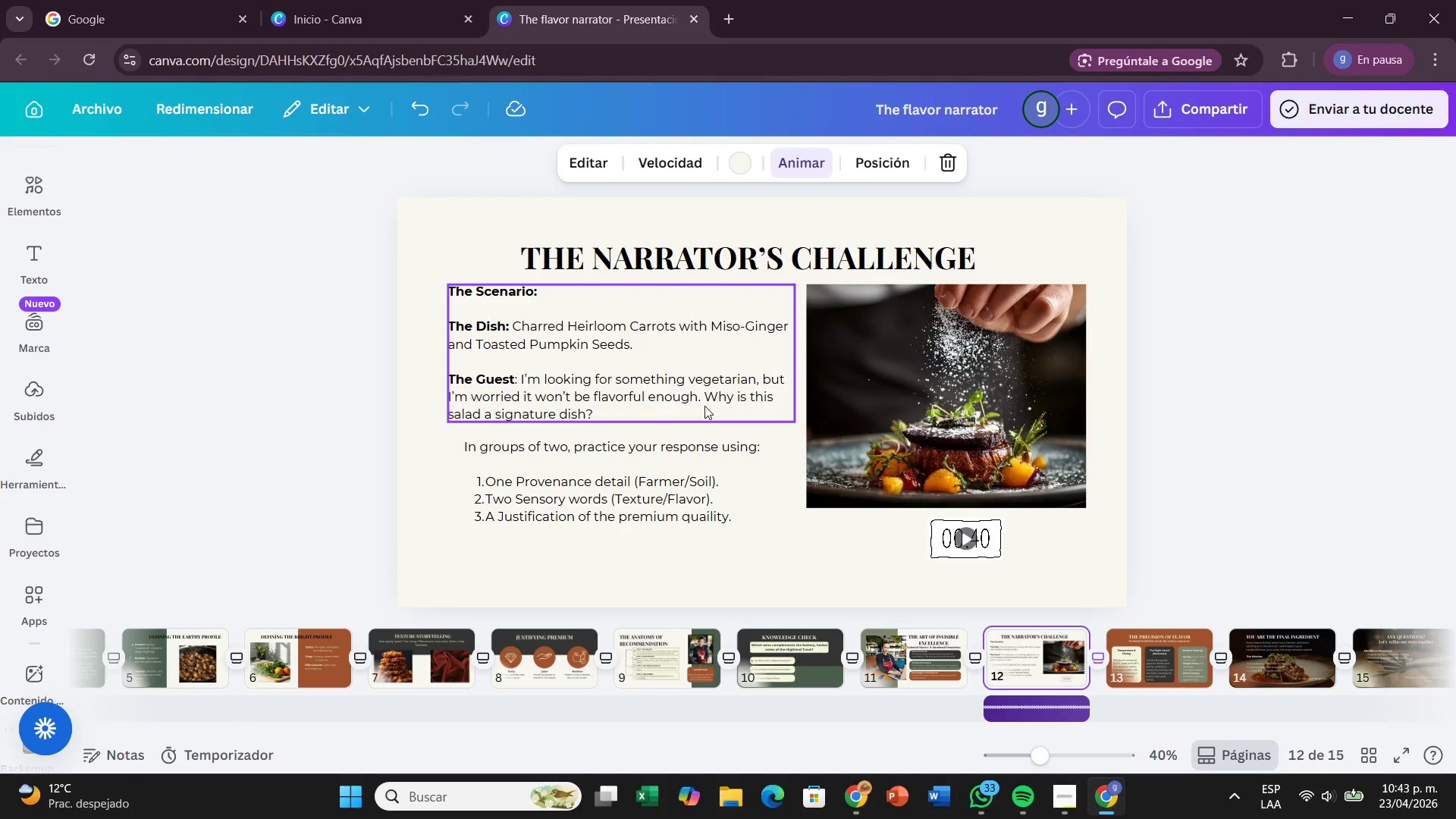 
left_click([1158, 649])
 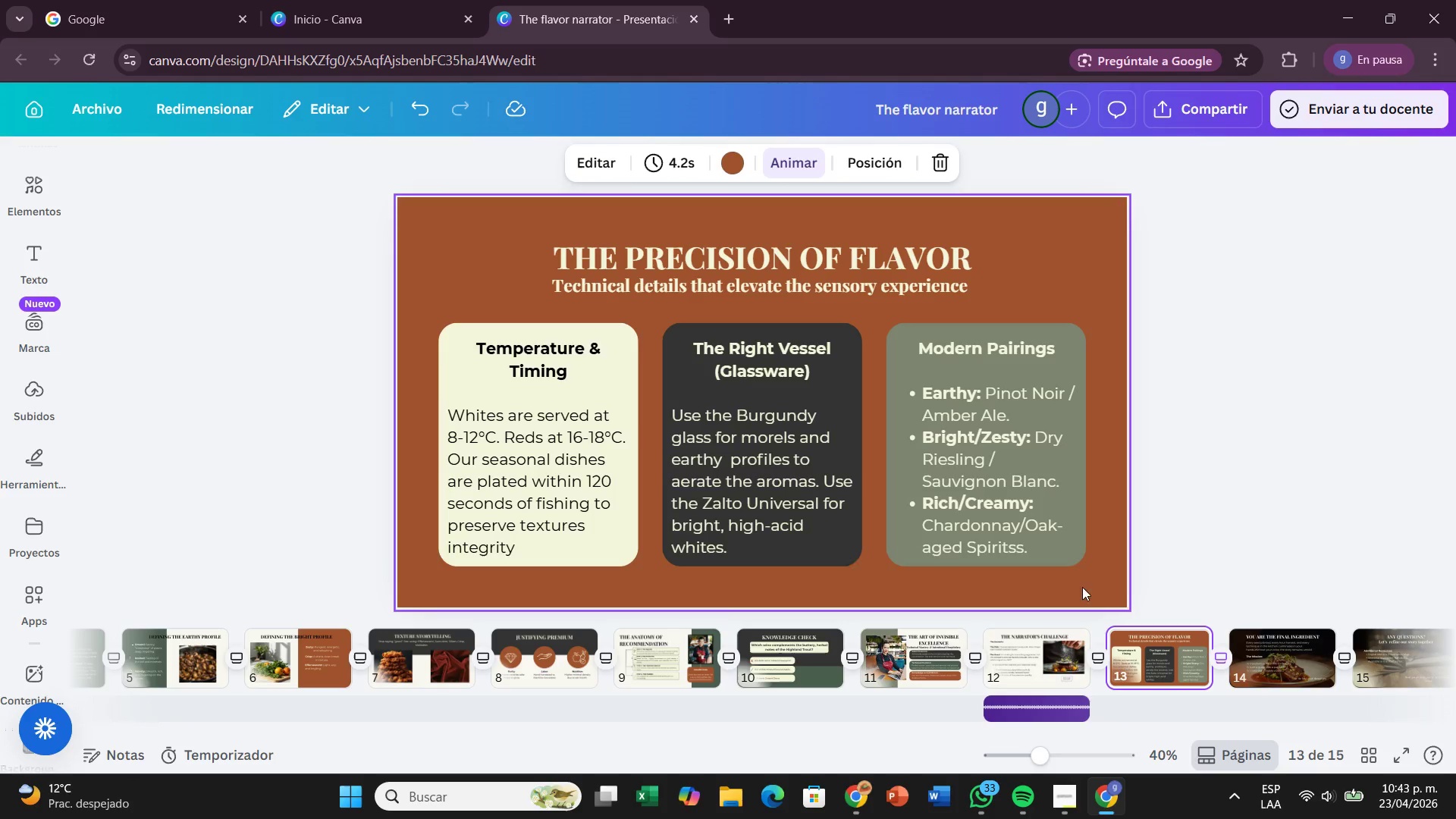 
wait(5.16)
 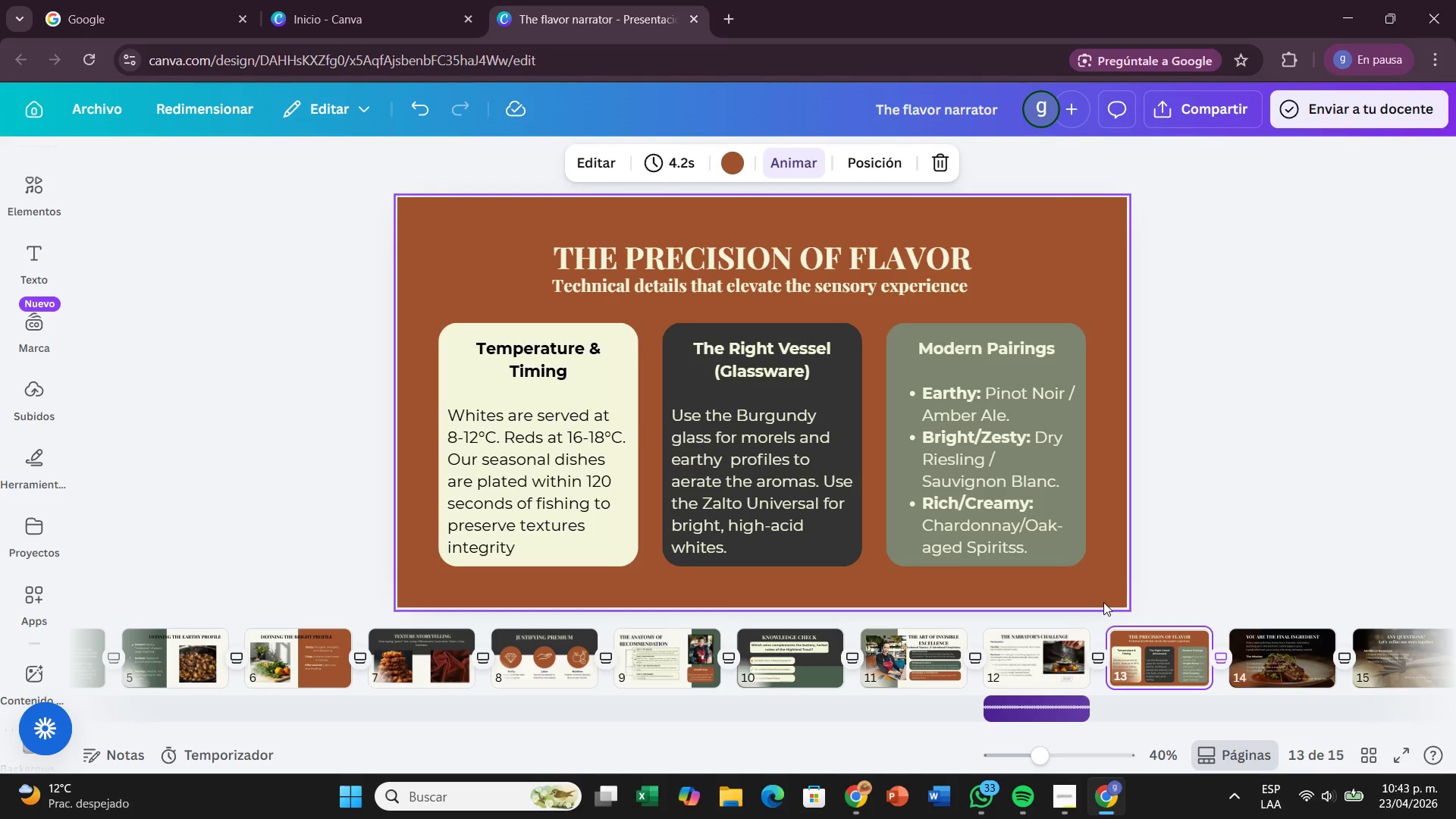 
left_click([566, 522])
 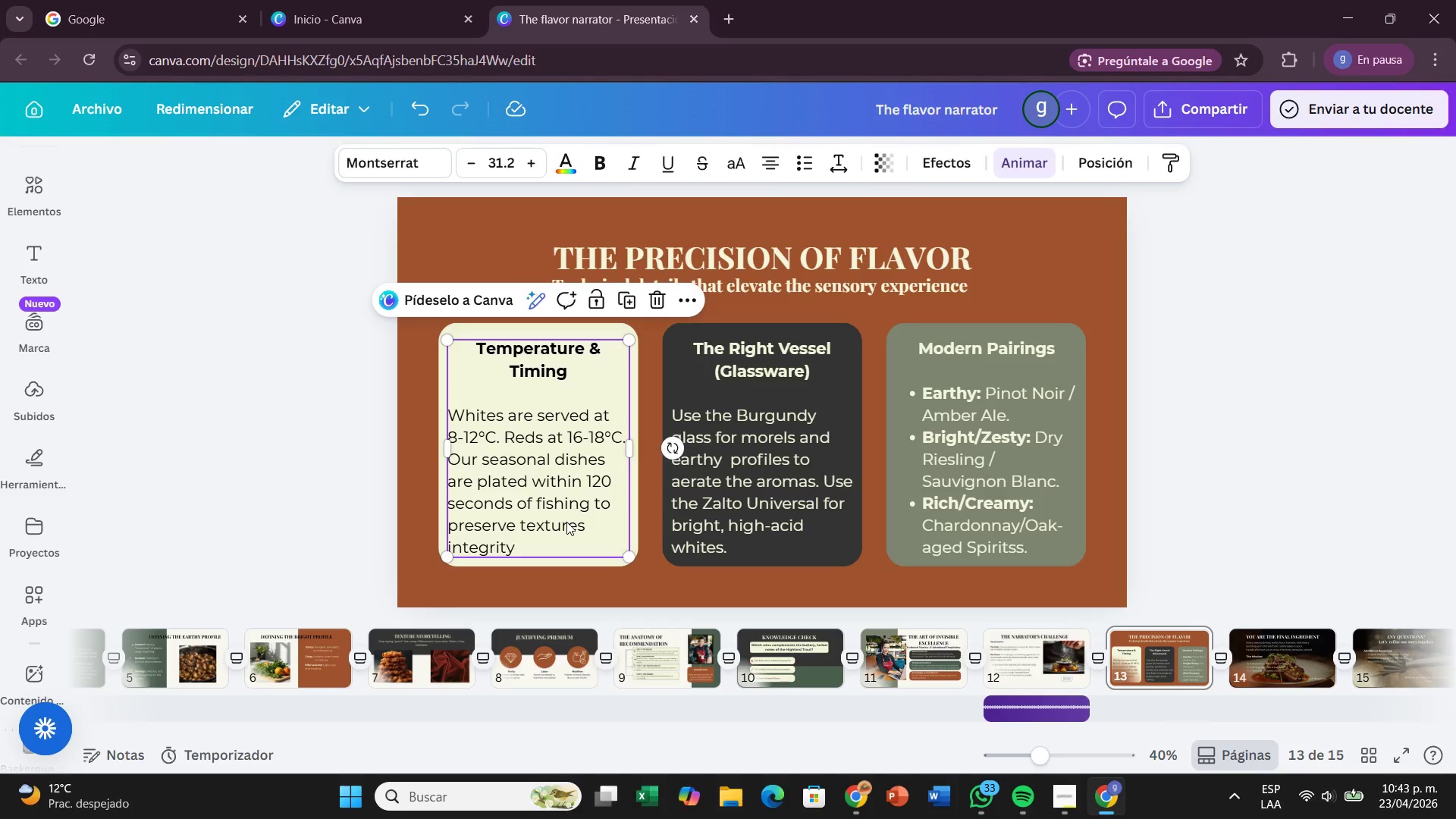 
left_click([566, 522])
 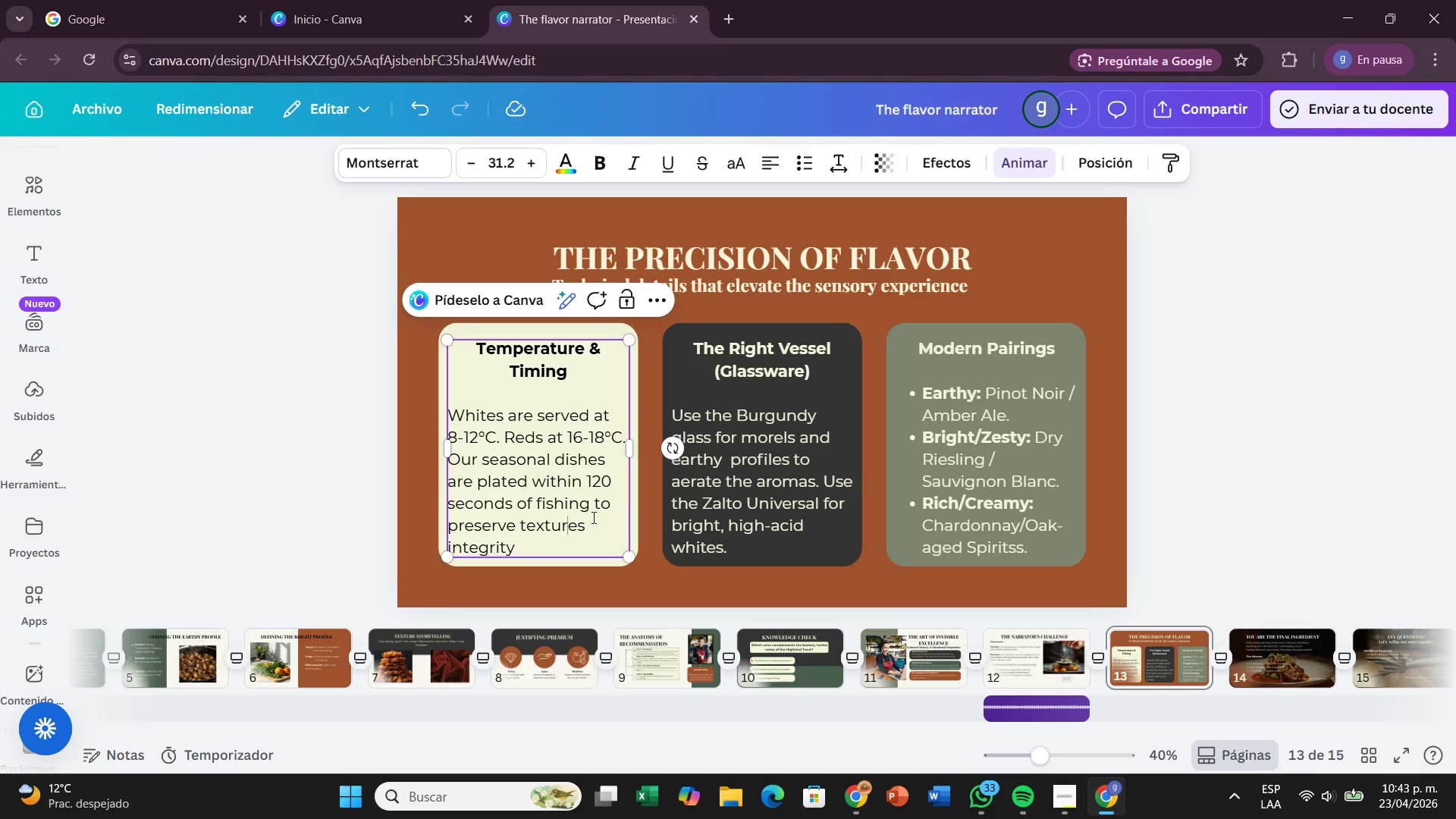 
left_click([536, 540])
 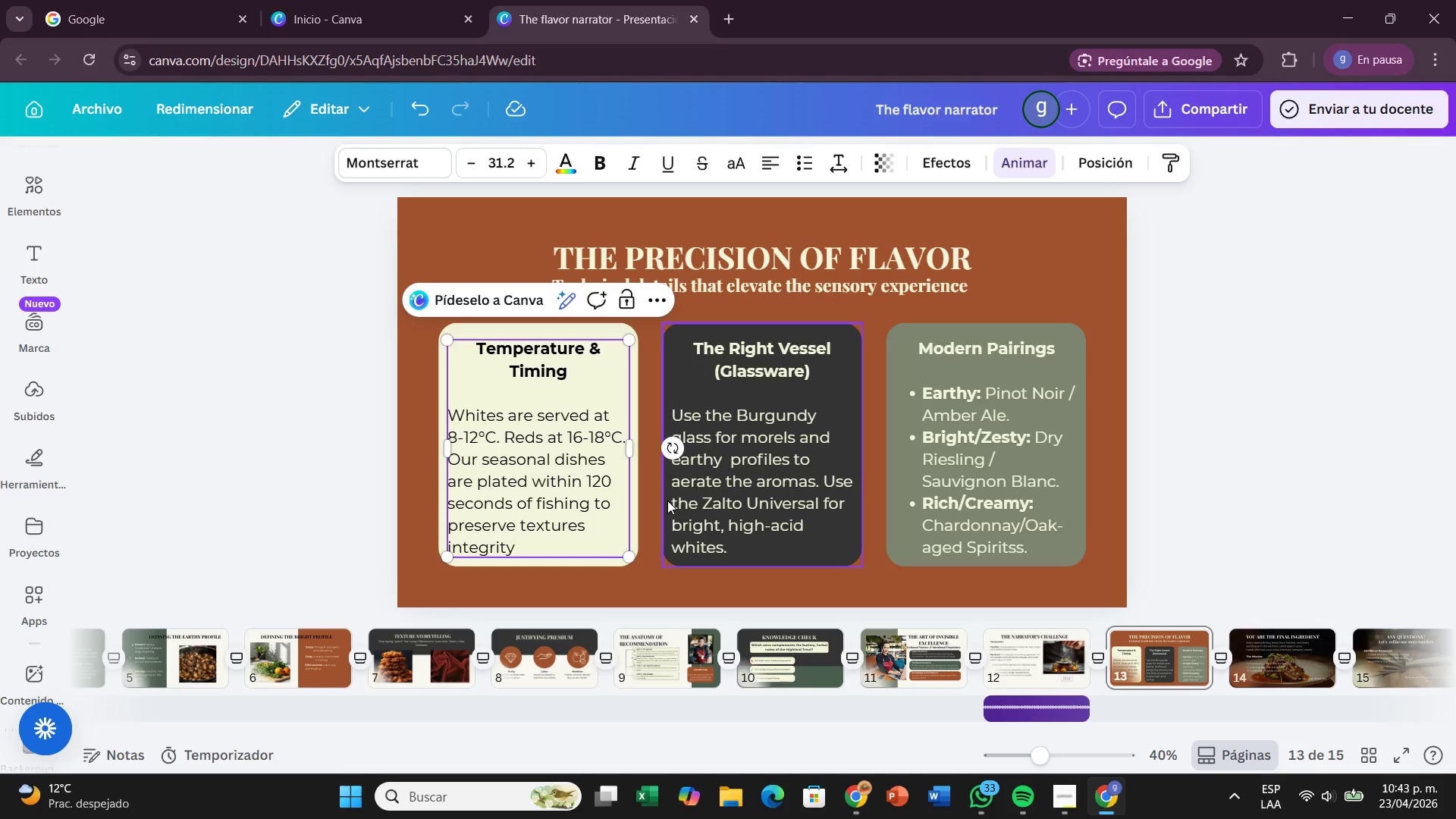 
key(Period)
 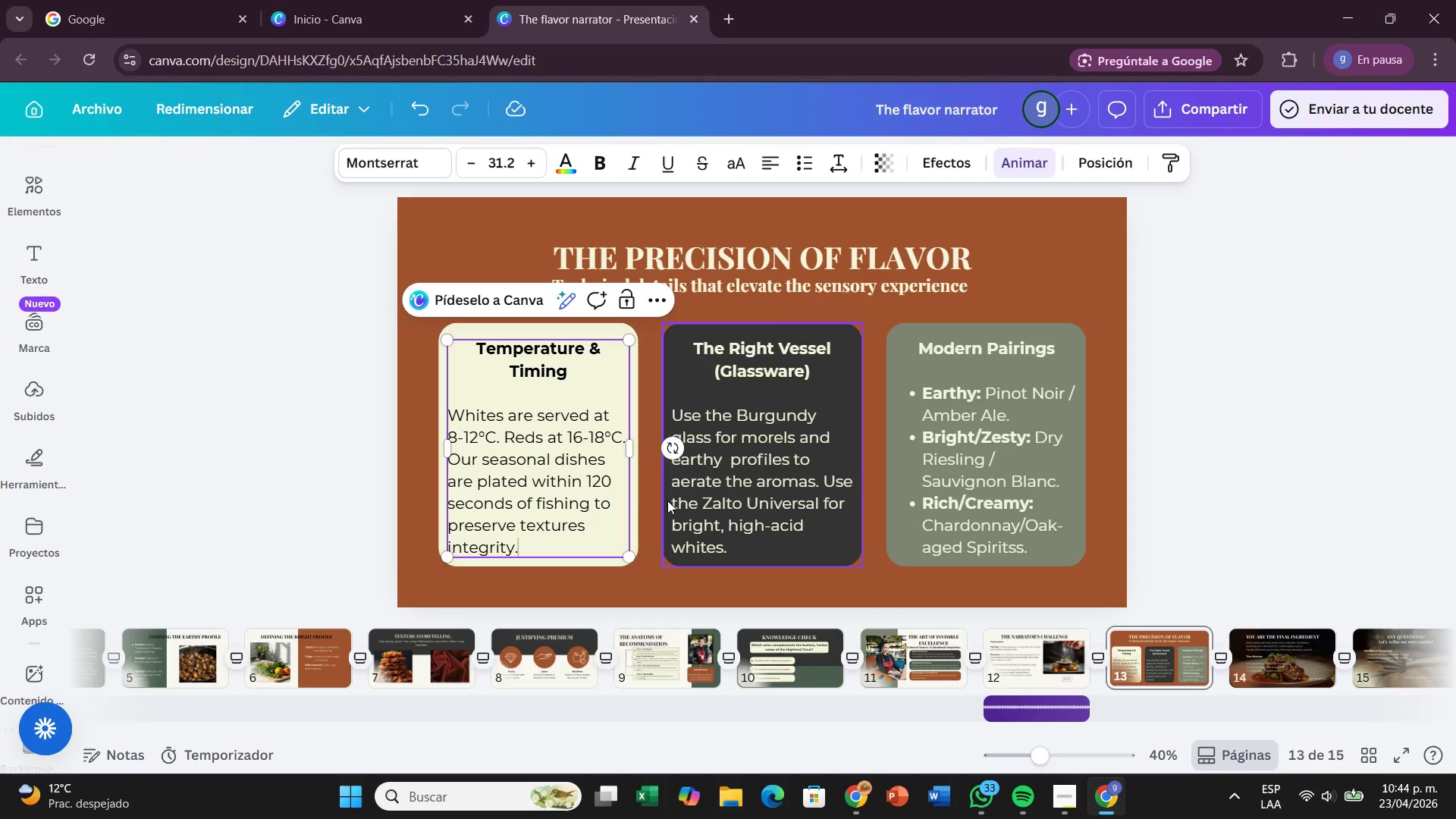 
wait(16.84)
 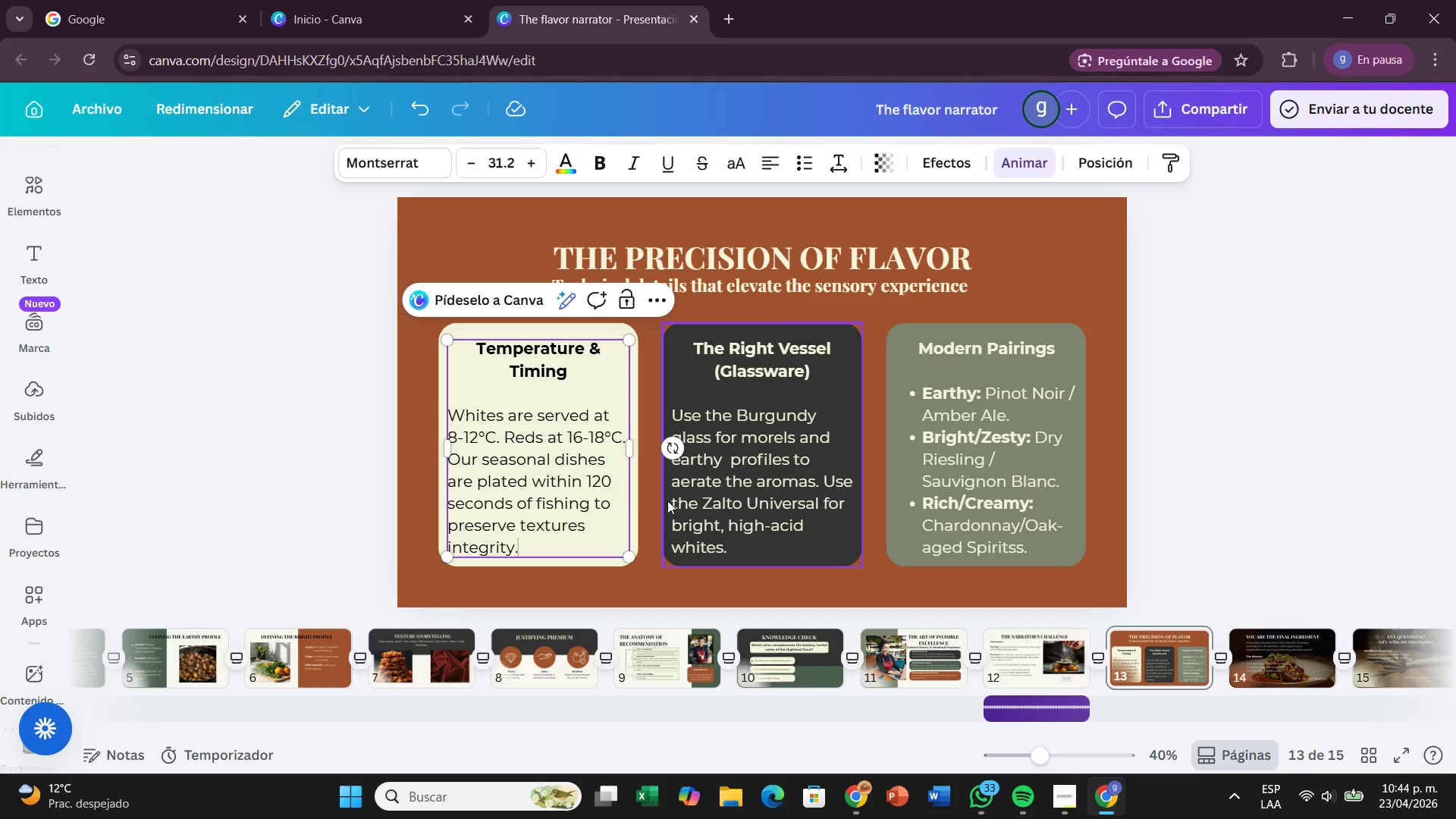 
double_click([1002, 548])
 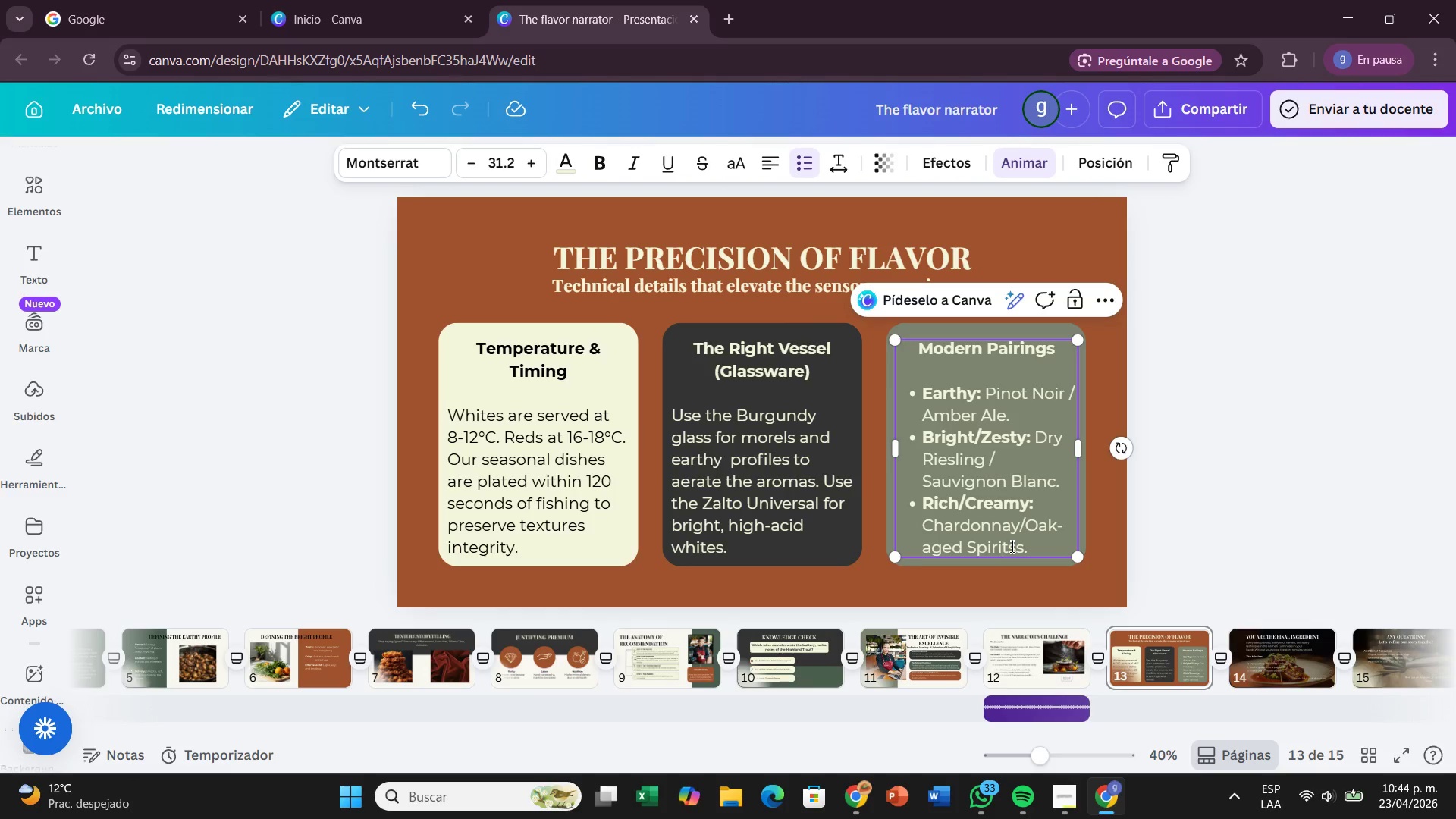 
left_click([1012, 546])
 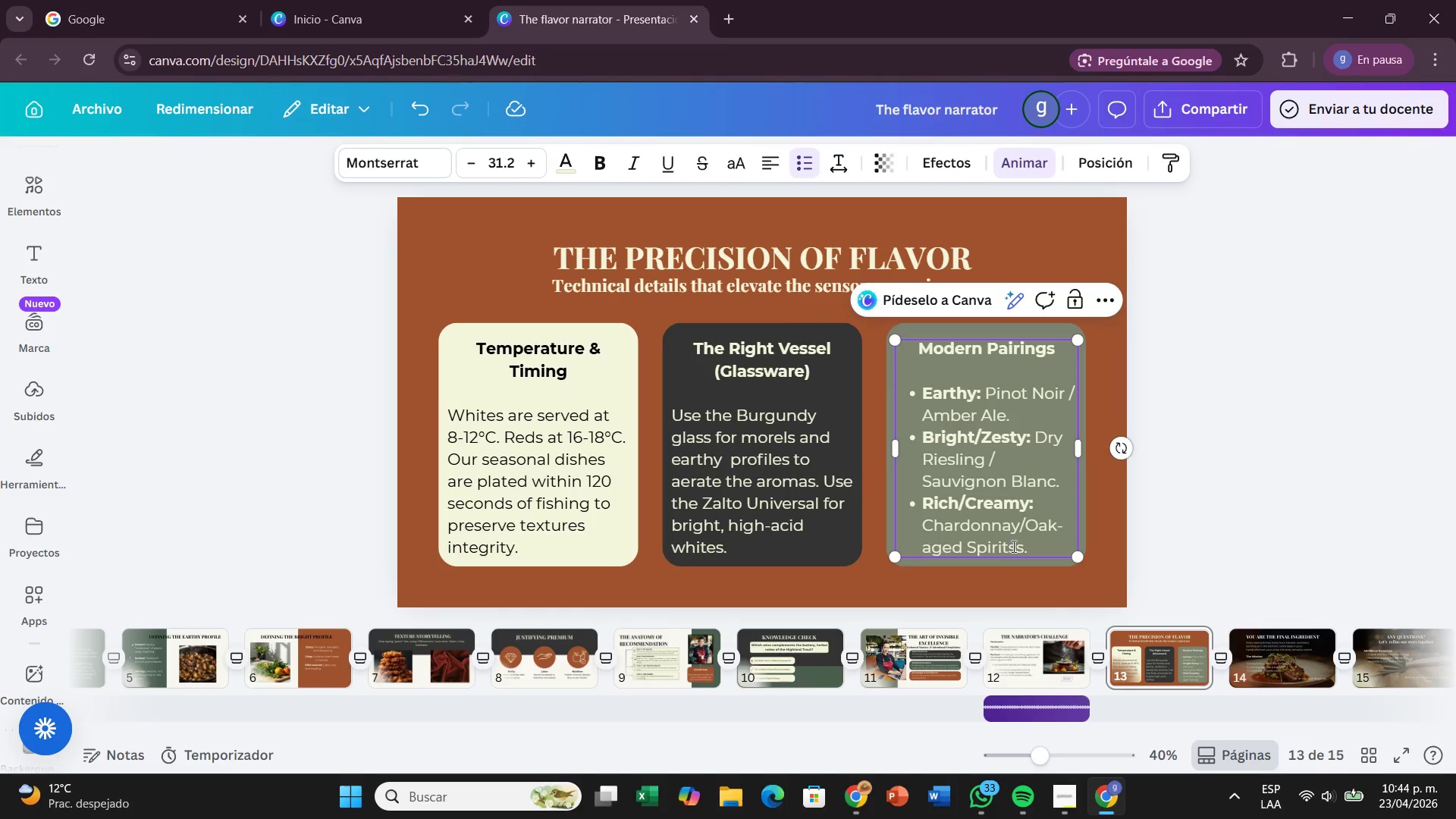 
key(Backspace)
 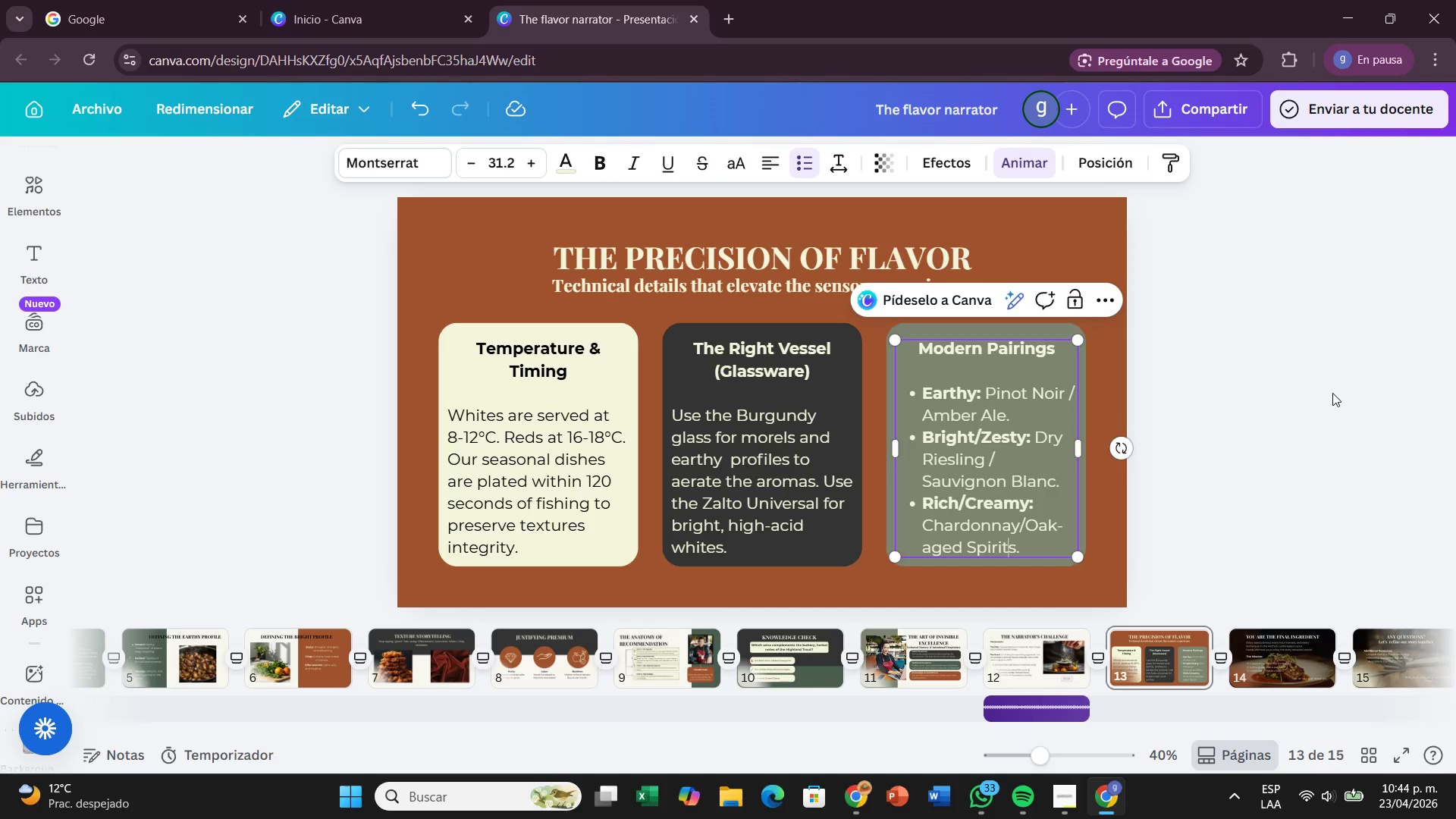 
left_click([1332, 393])
 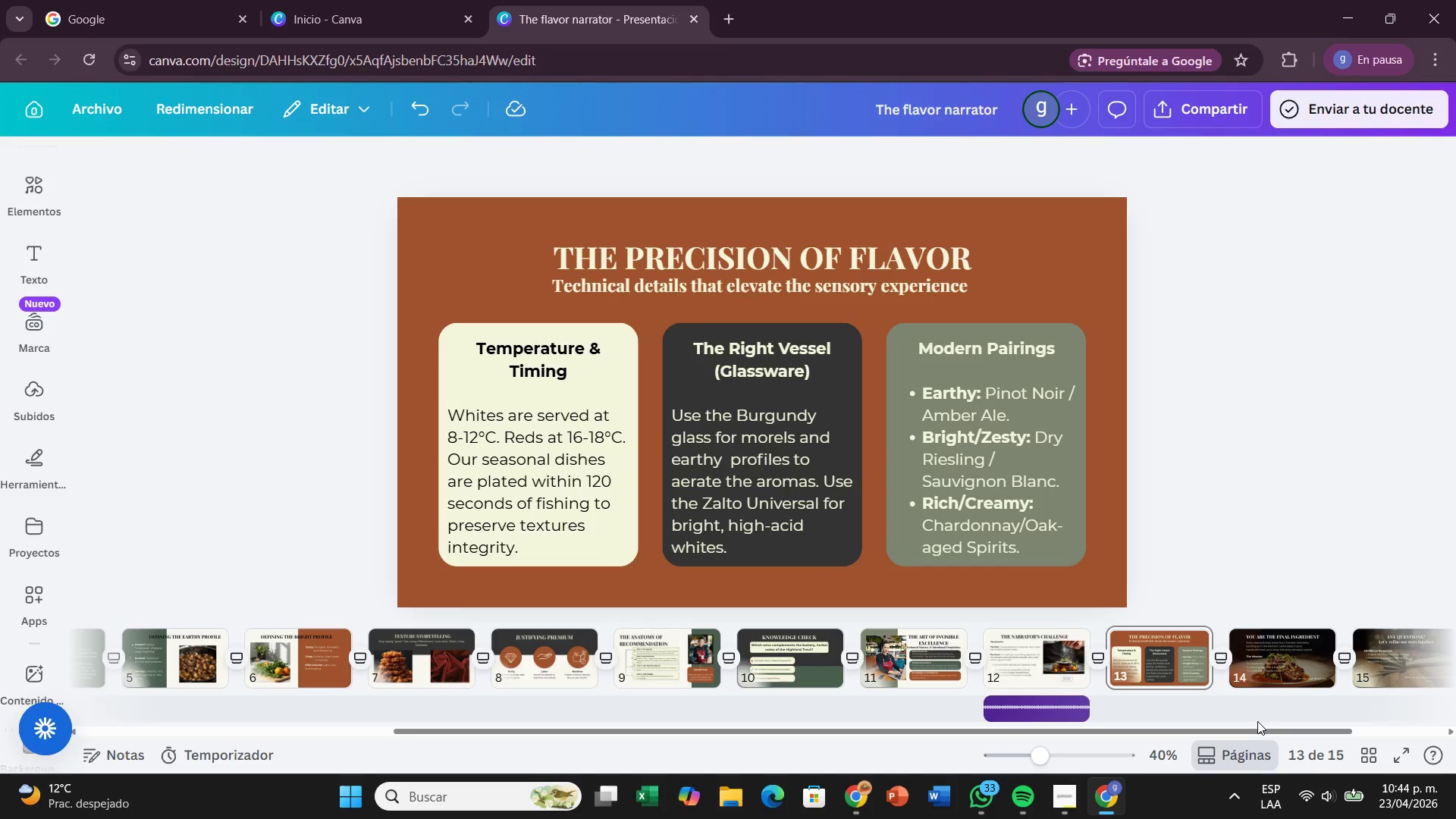 
wait(5.67)
 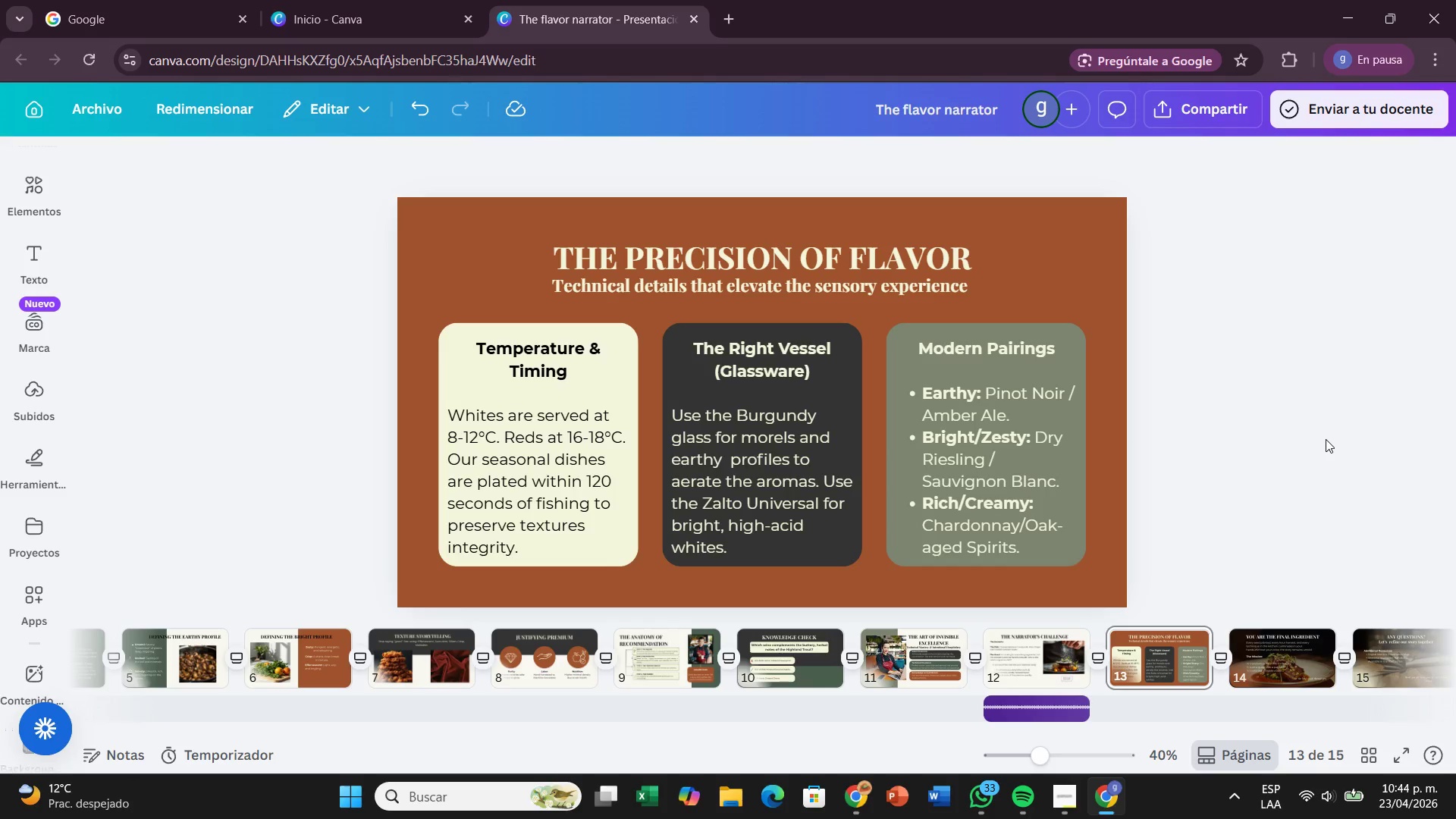 
left_click([1238, 666])
 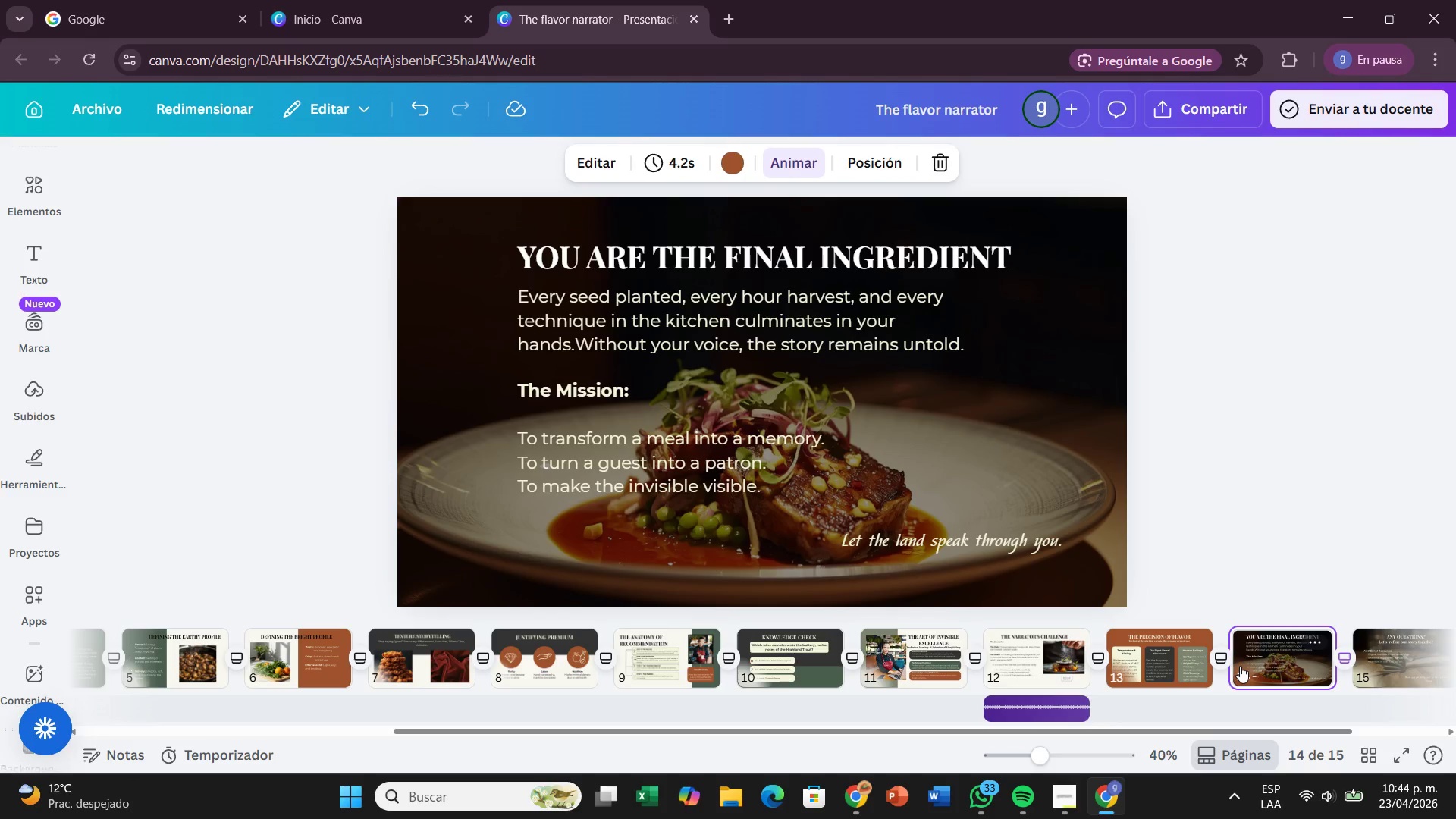 
wait(5.86)
 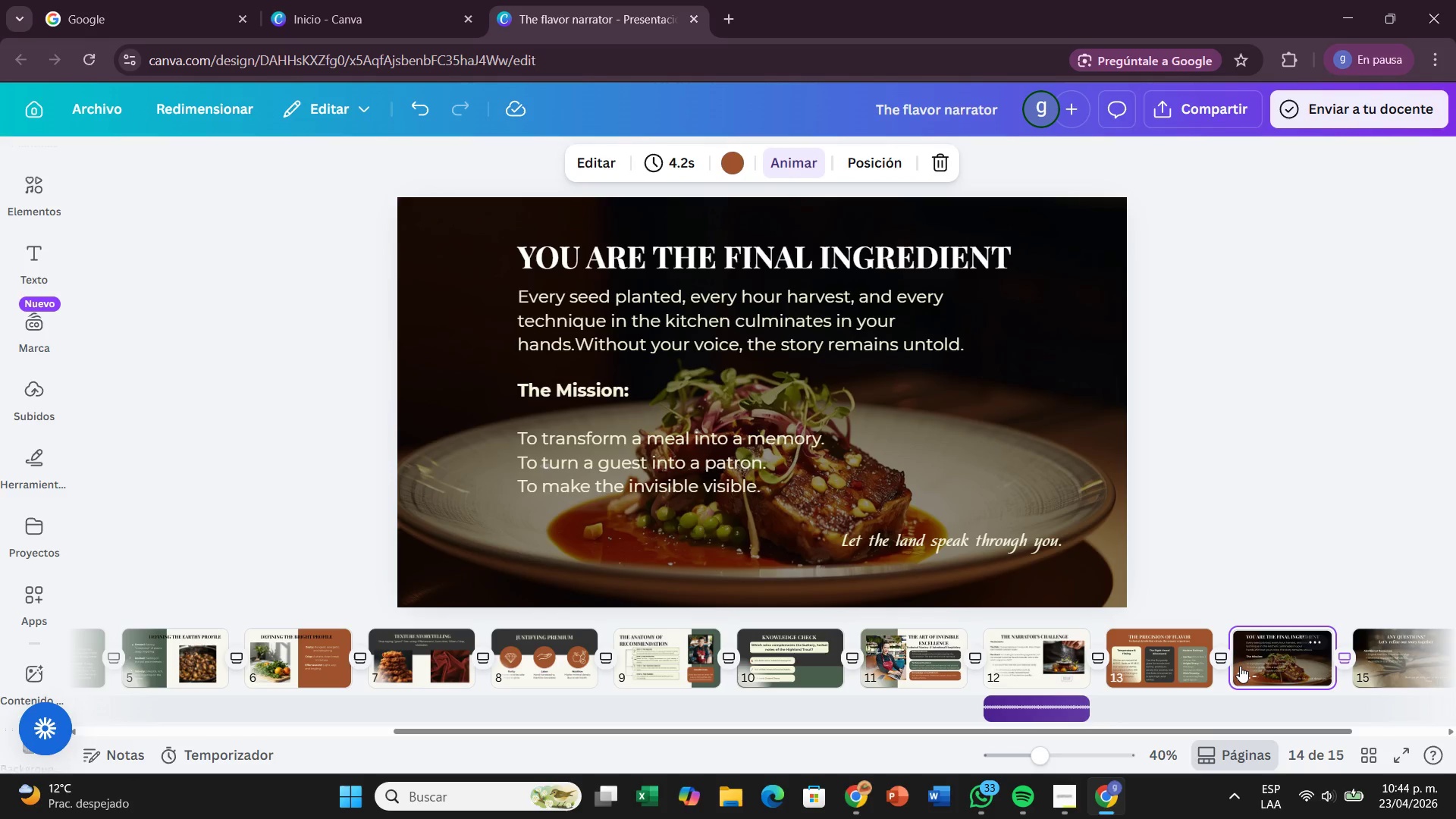 
left_click([1387, 661])
 